 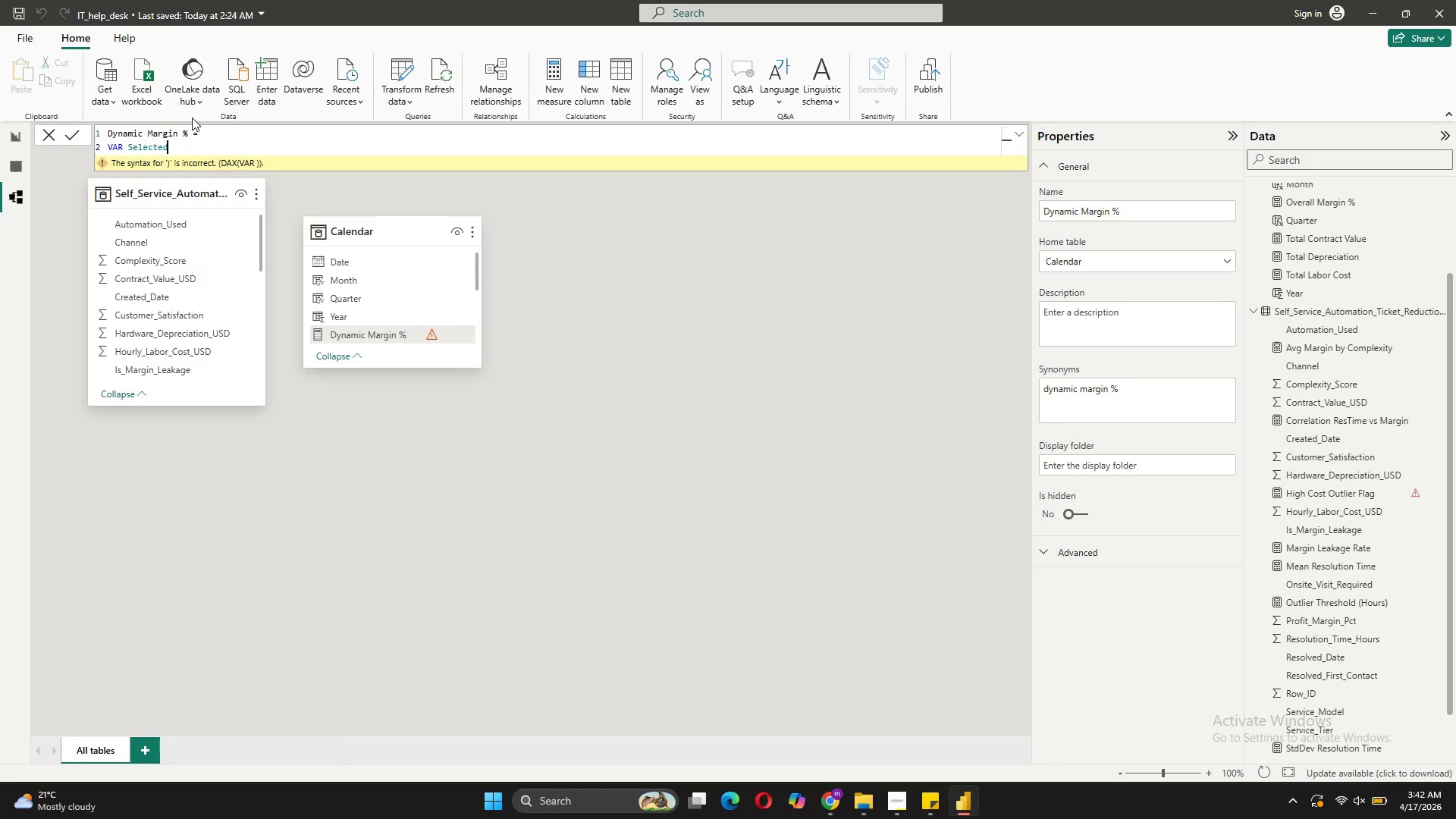 
hold_key(key=ShiftLeft, duration=0.66)
 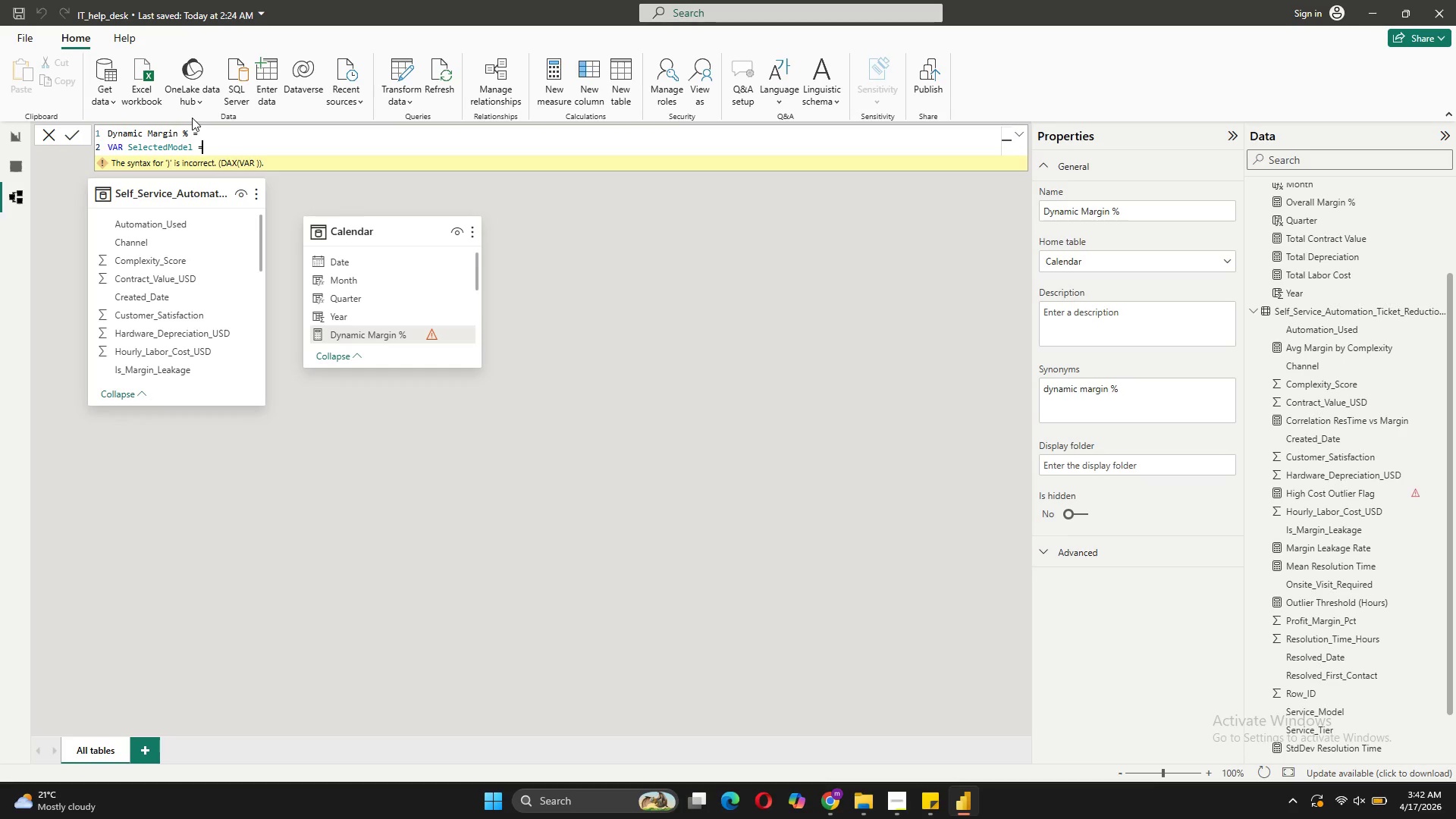 
wait(9.33)
 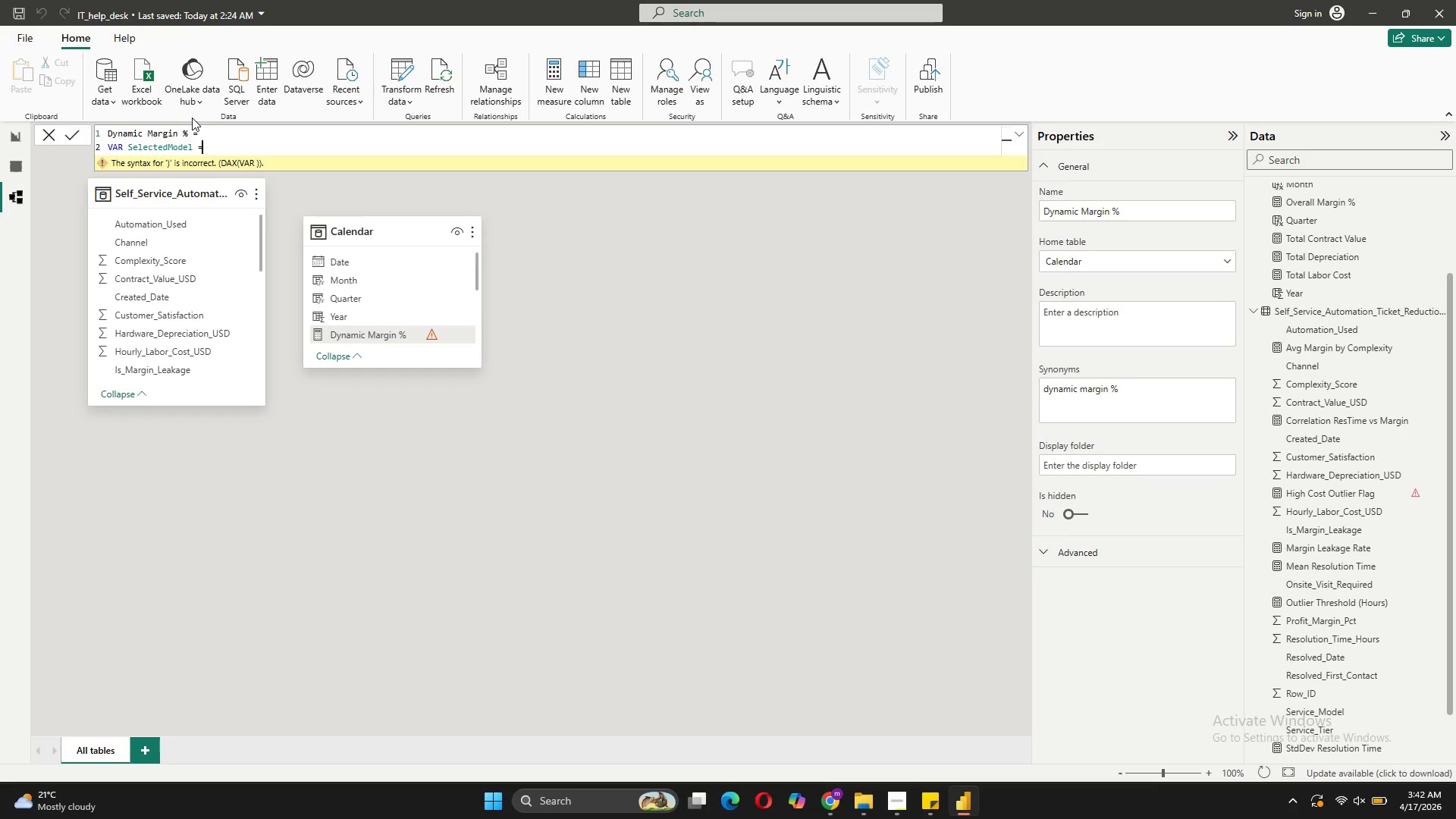 
left_click([270, 241])
 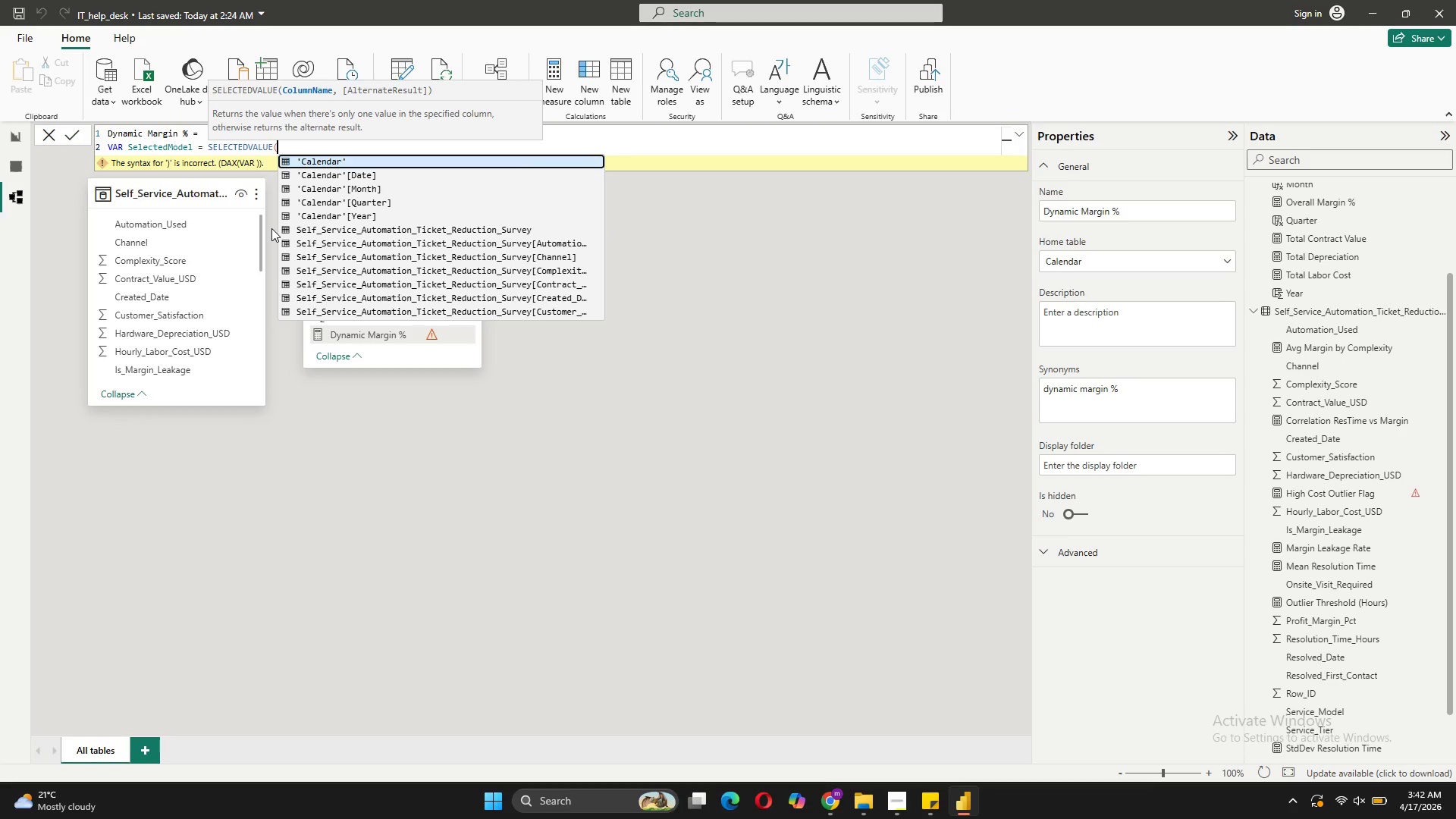 
key(Quote)
 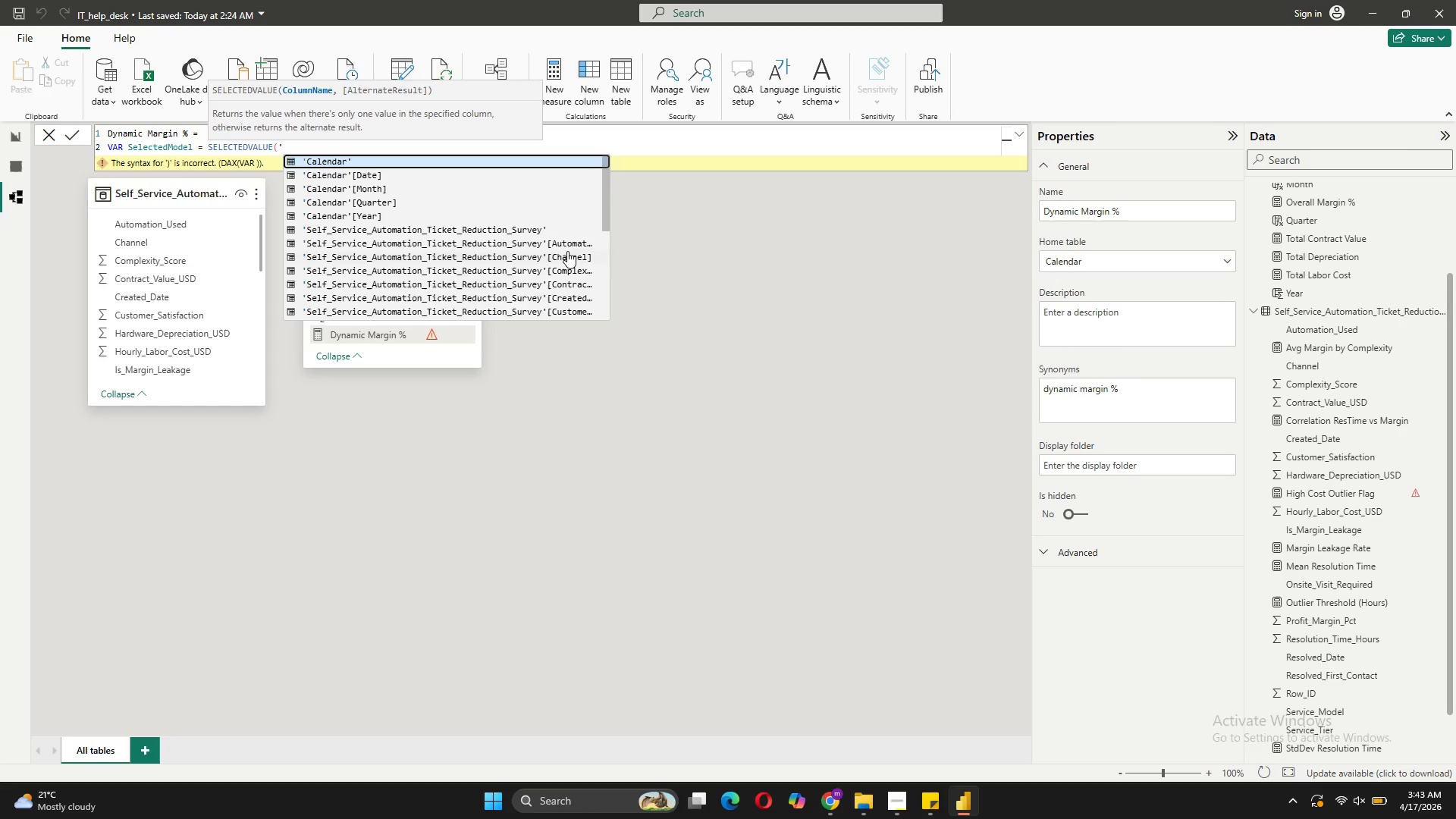 
wait(11.61)
 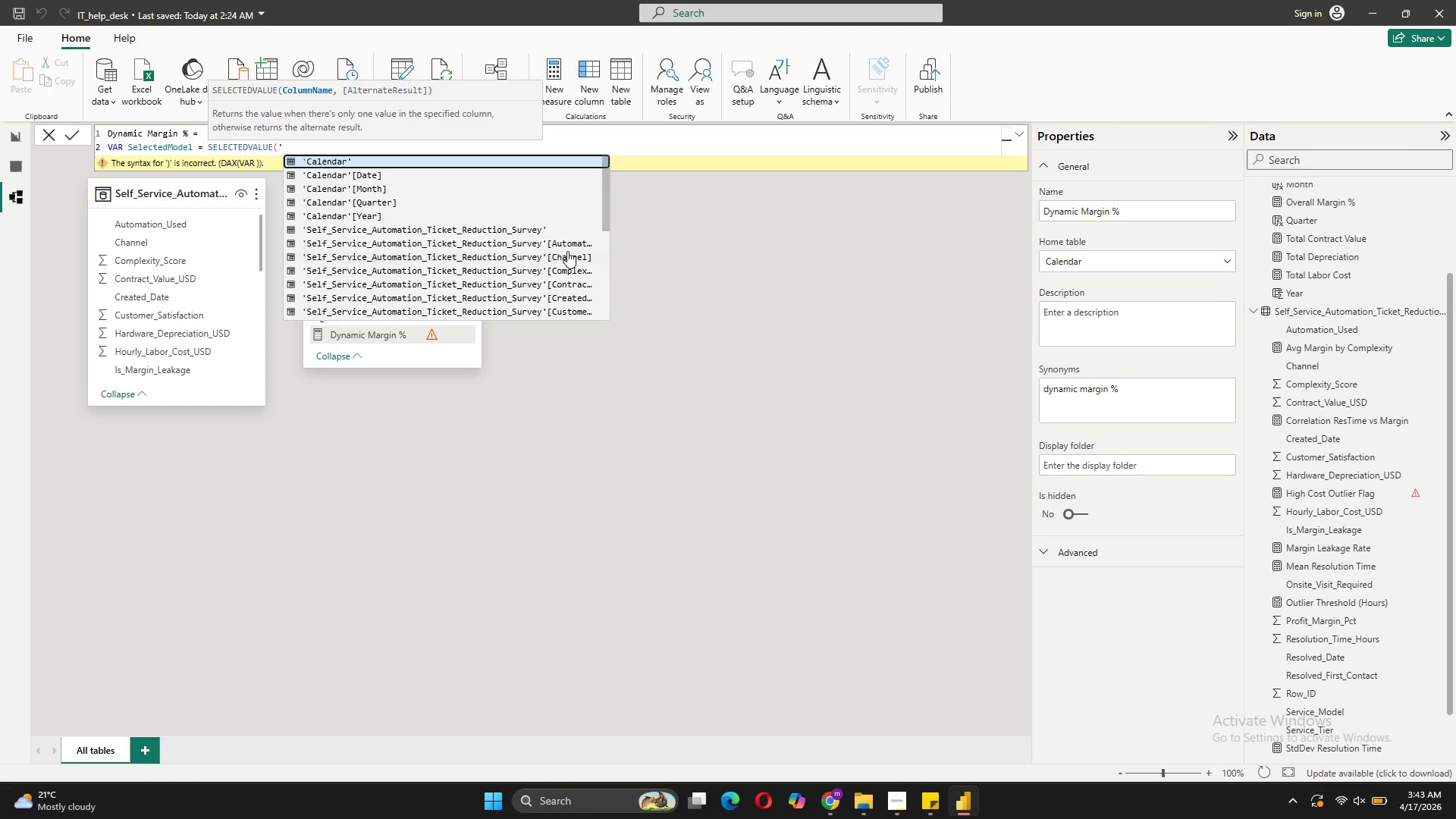 
scroll: coordinate [366, 210], scroll_direction: down, amount: 1.0
 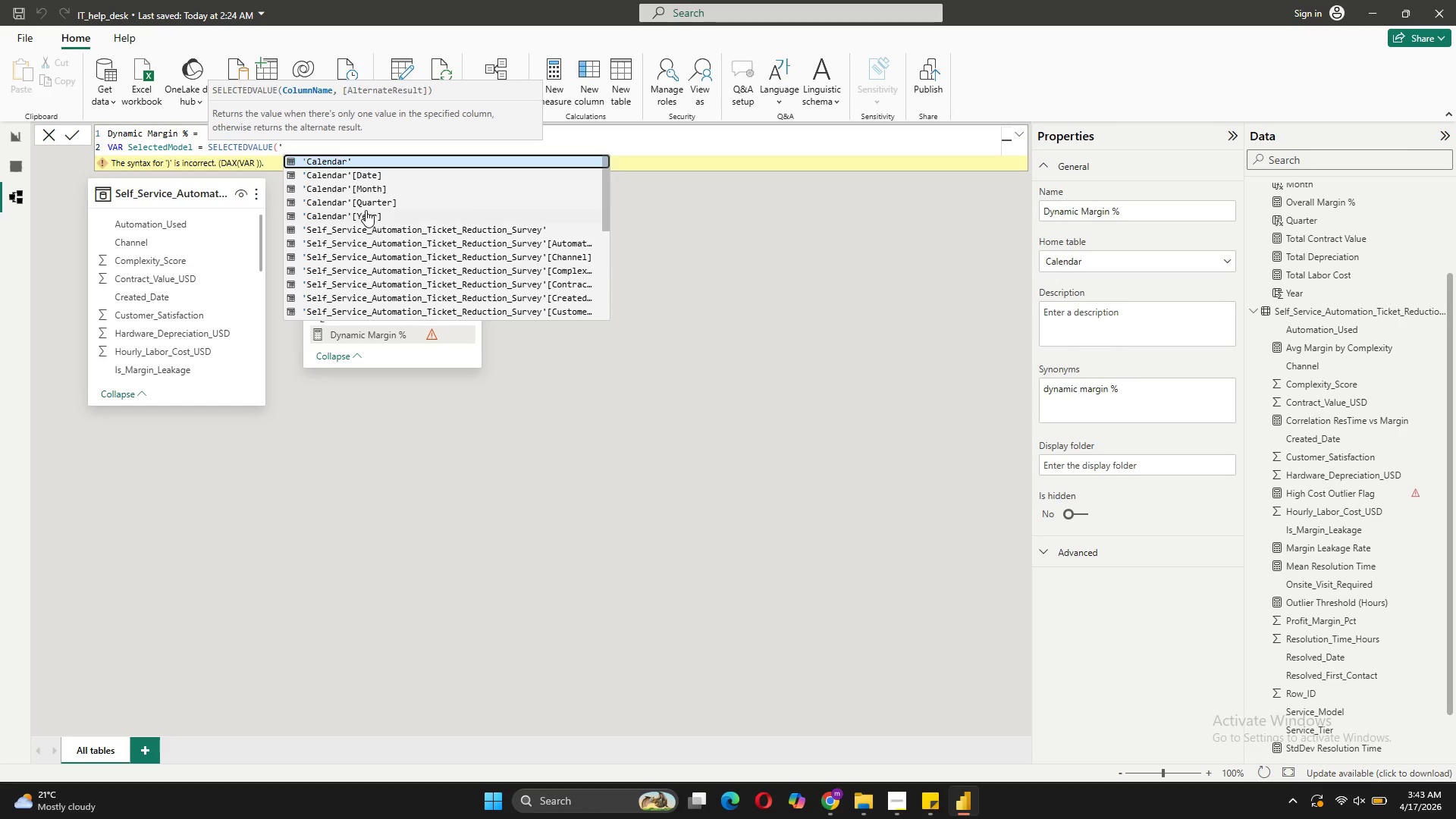 
type(ER)
key(Backspace)
key(Backspace)
type(Servic_)
key(Backspace)
key(Backspace)
type(ce Model[Service_Model])
 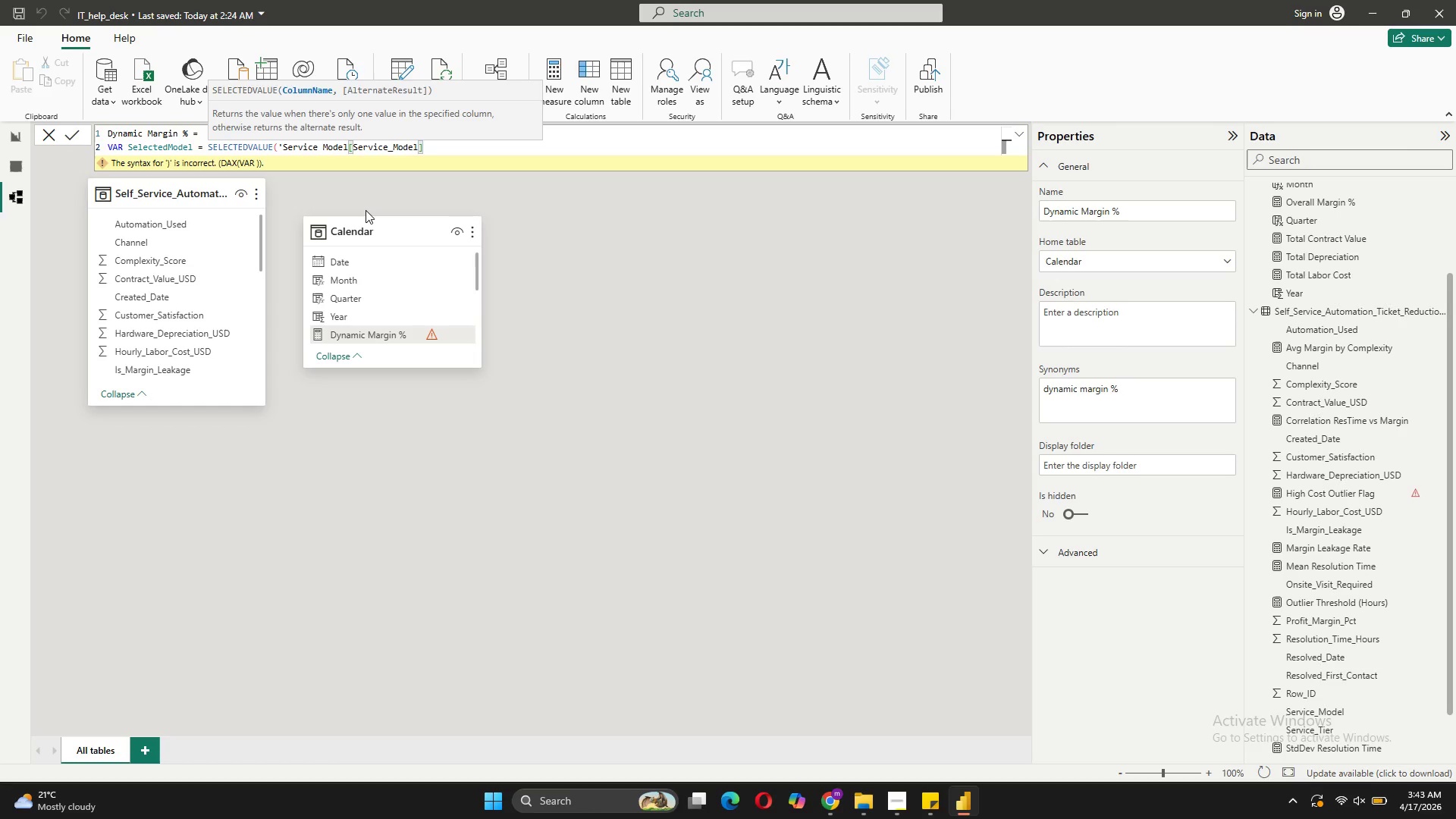 
type(, "All"))
 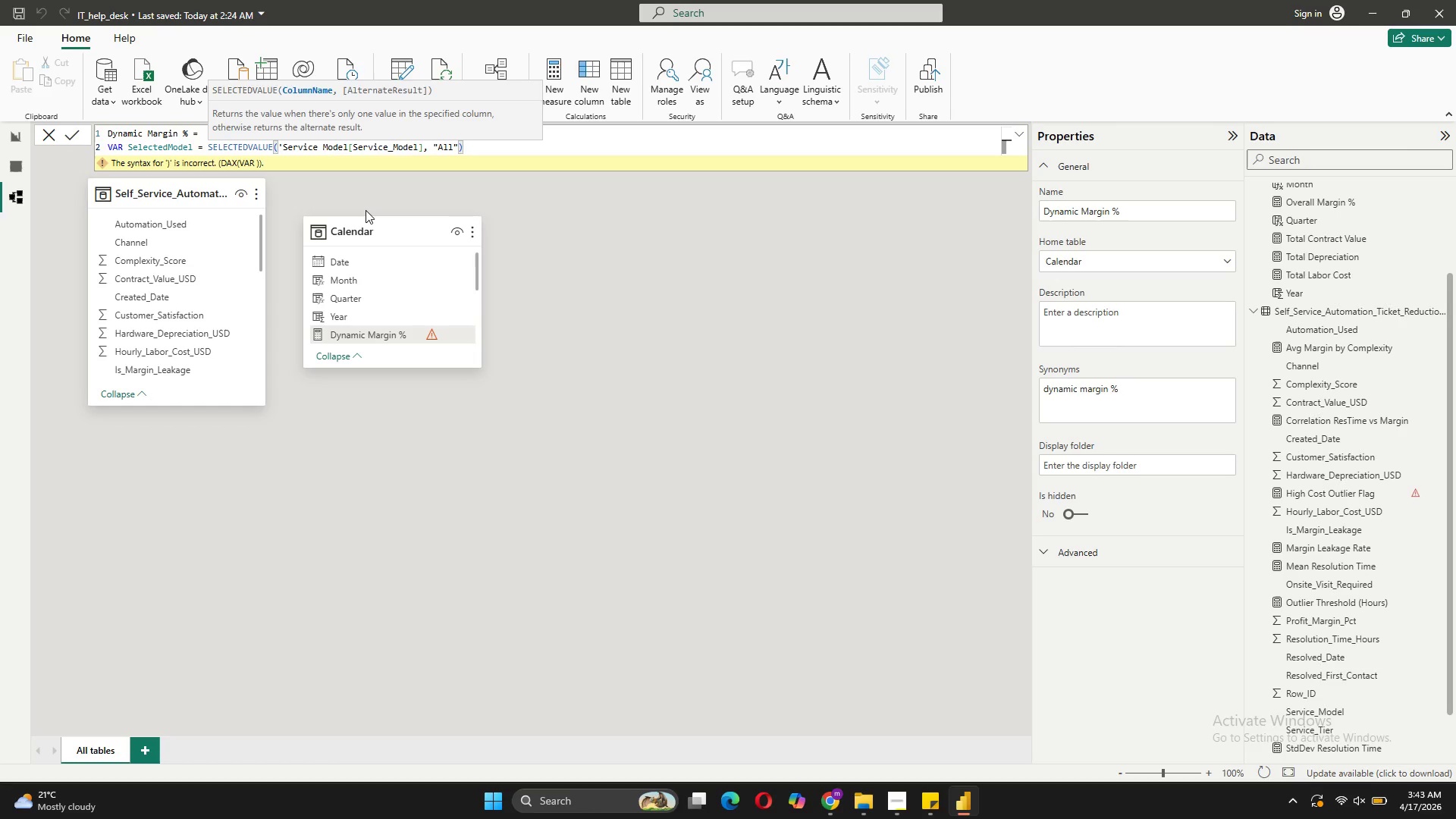 
key(Shift+Enter)
 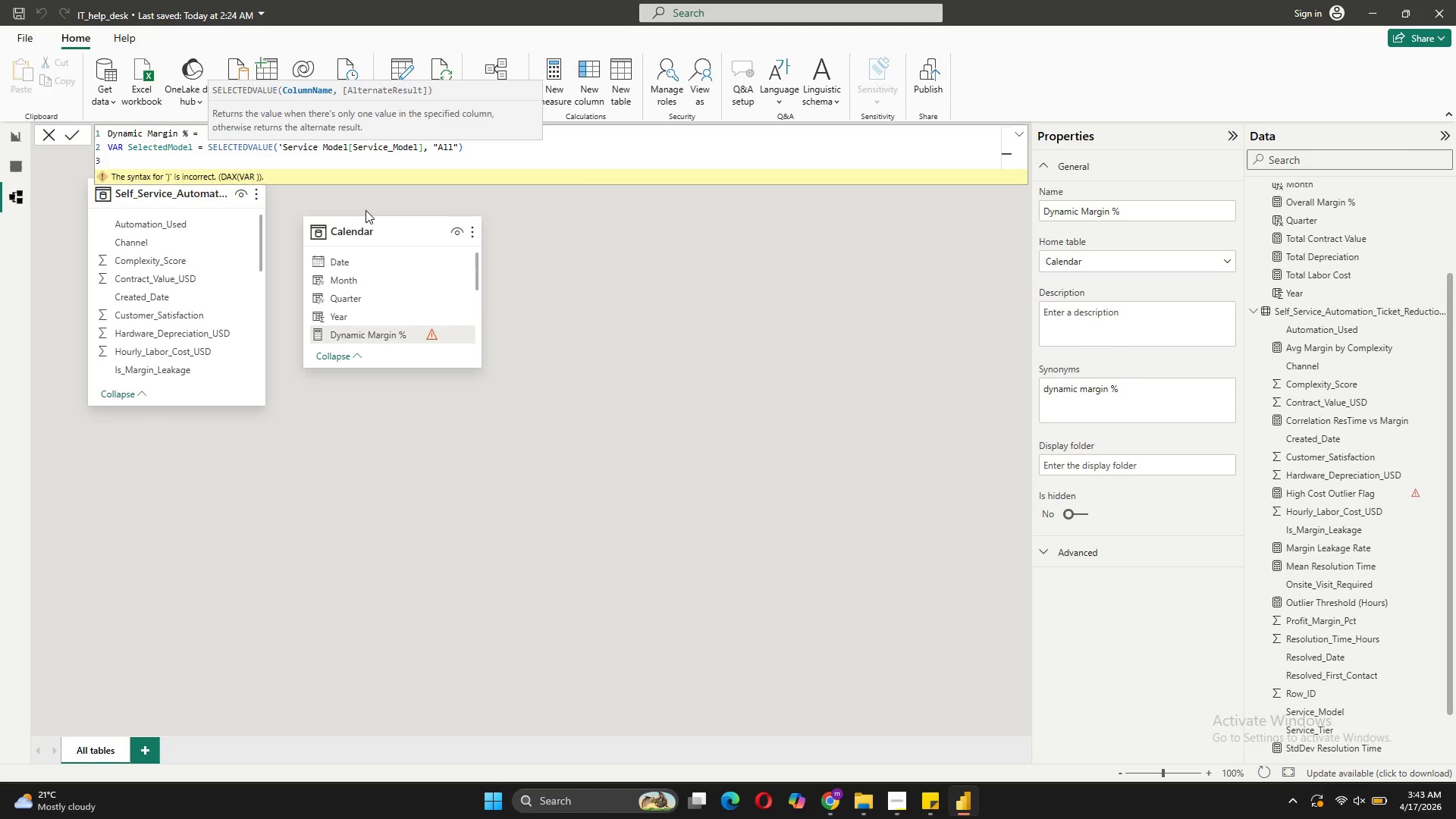 
type(RETURN)
 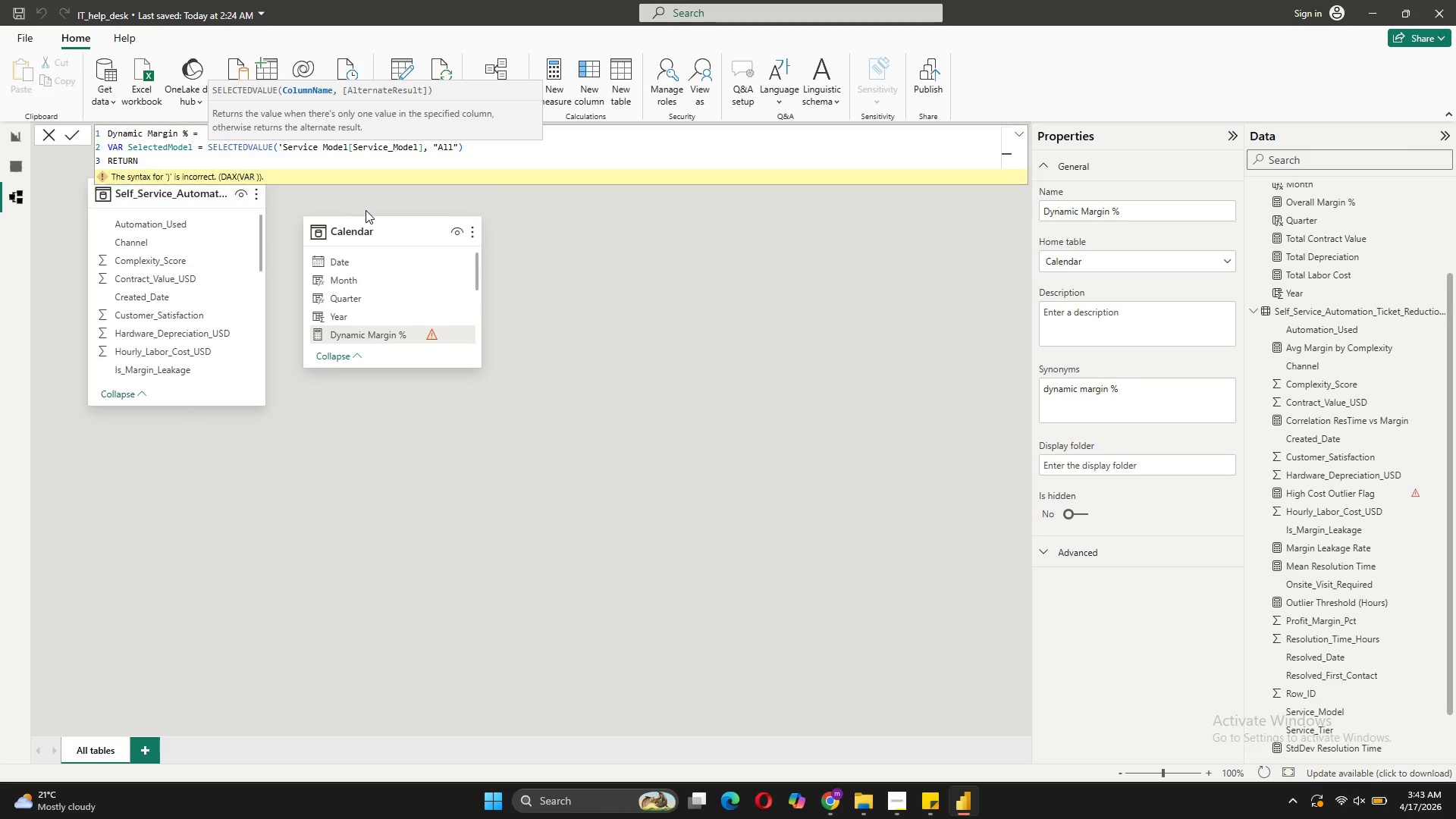 
key(Shift+Enter)
 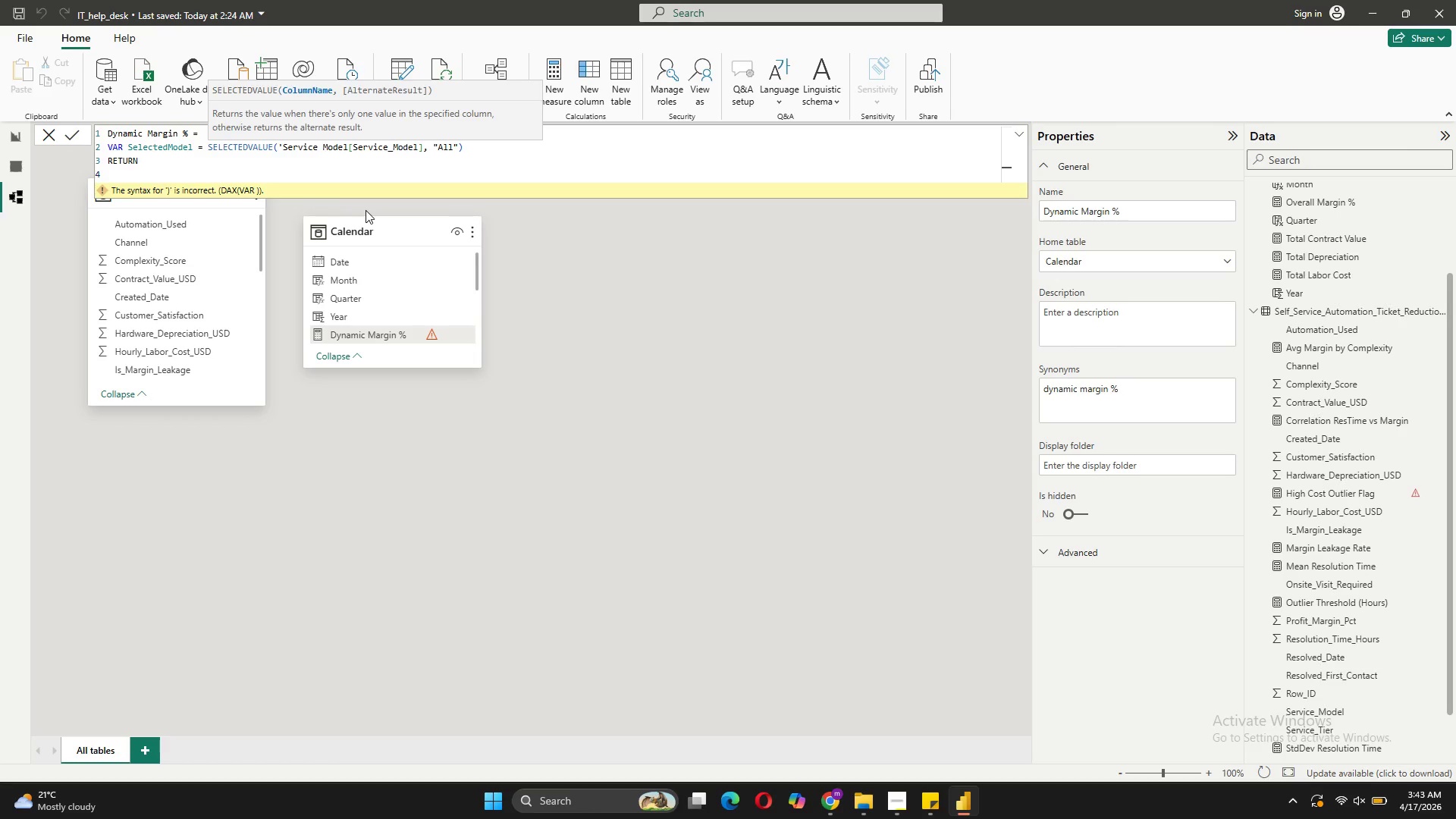 
key(Tab)
type(IF())
 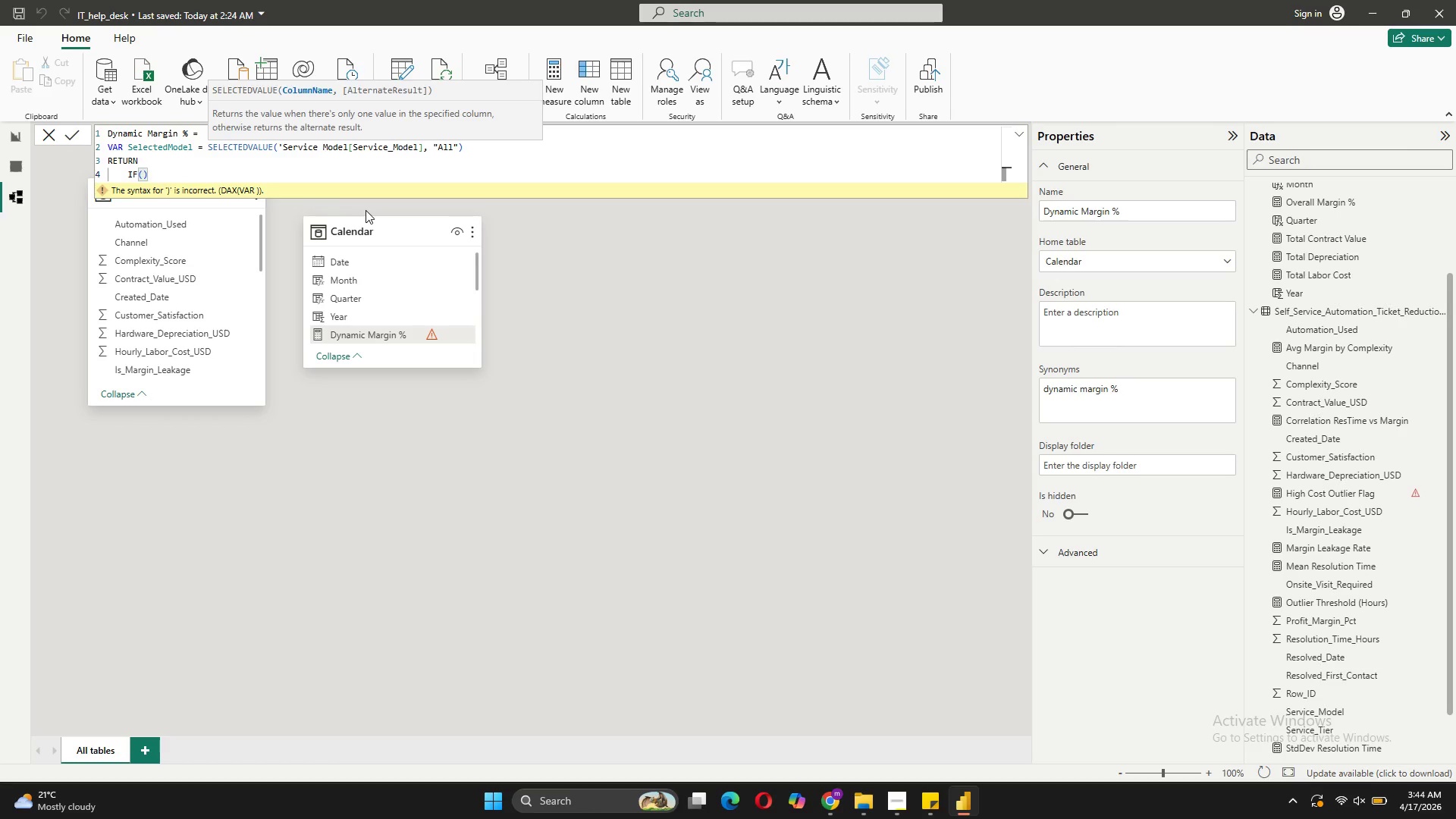 
key(ArrowLeft)
 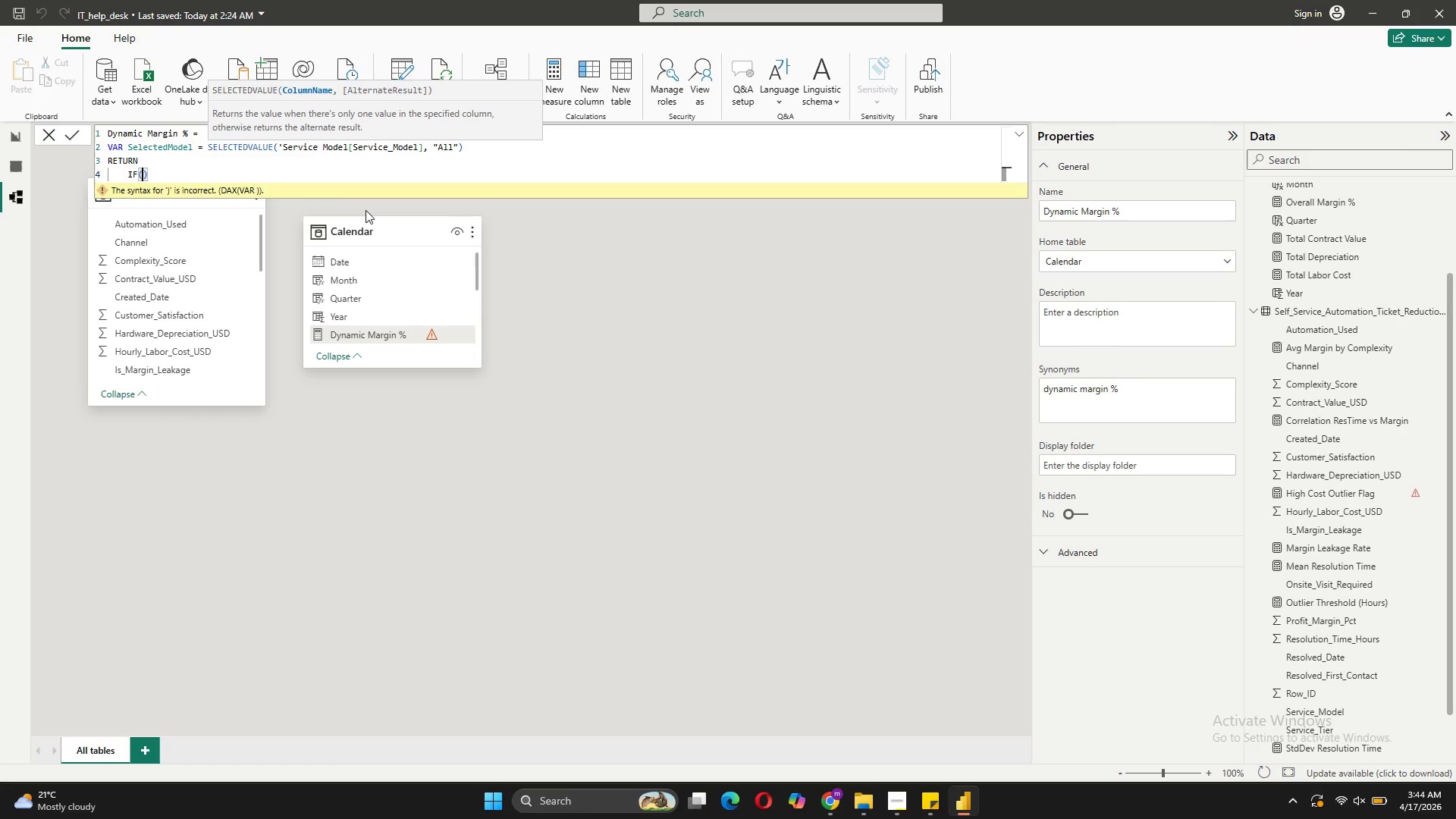 
key(Shift+ShiftRight)
 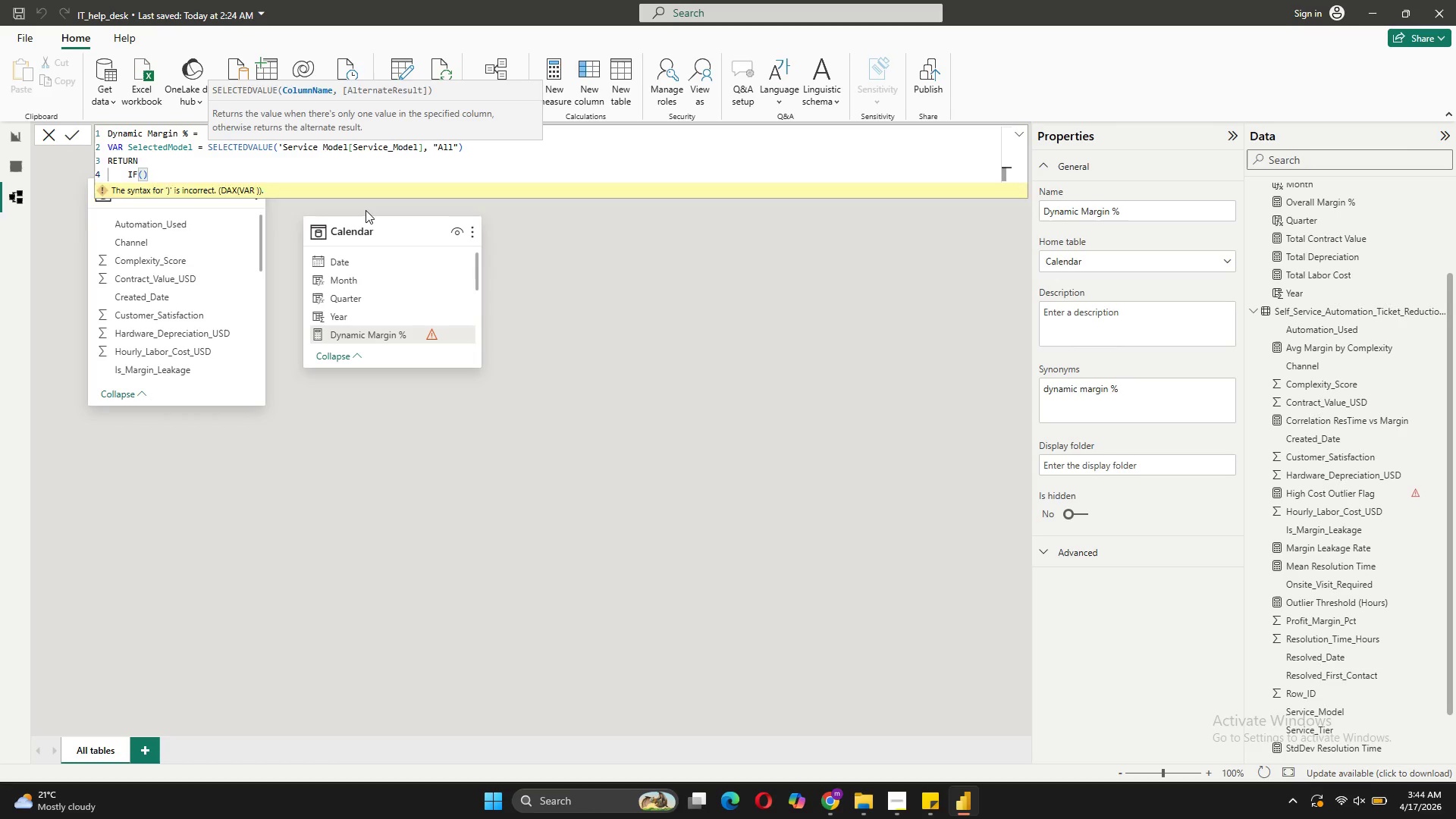 
key(Shift+Enter)
 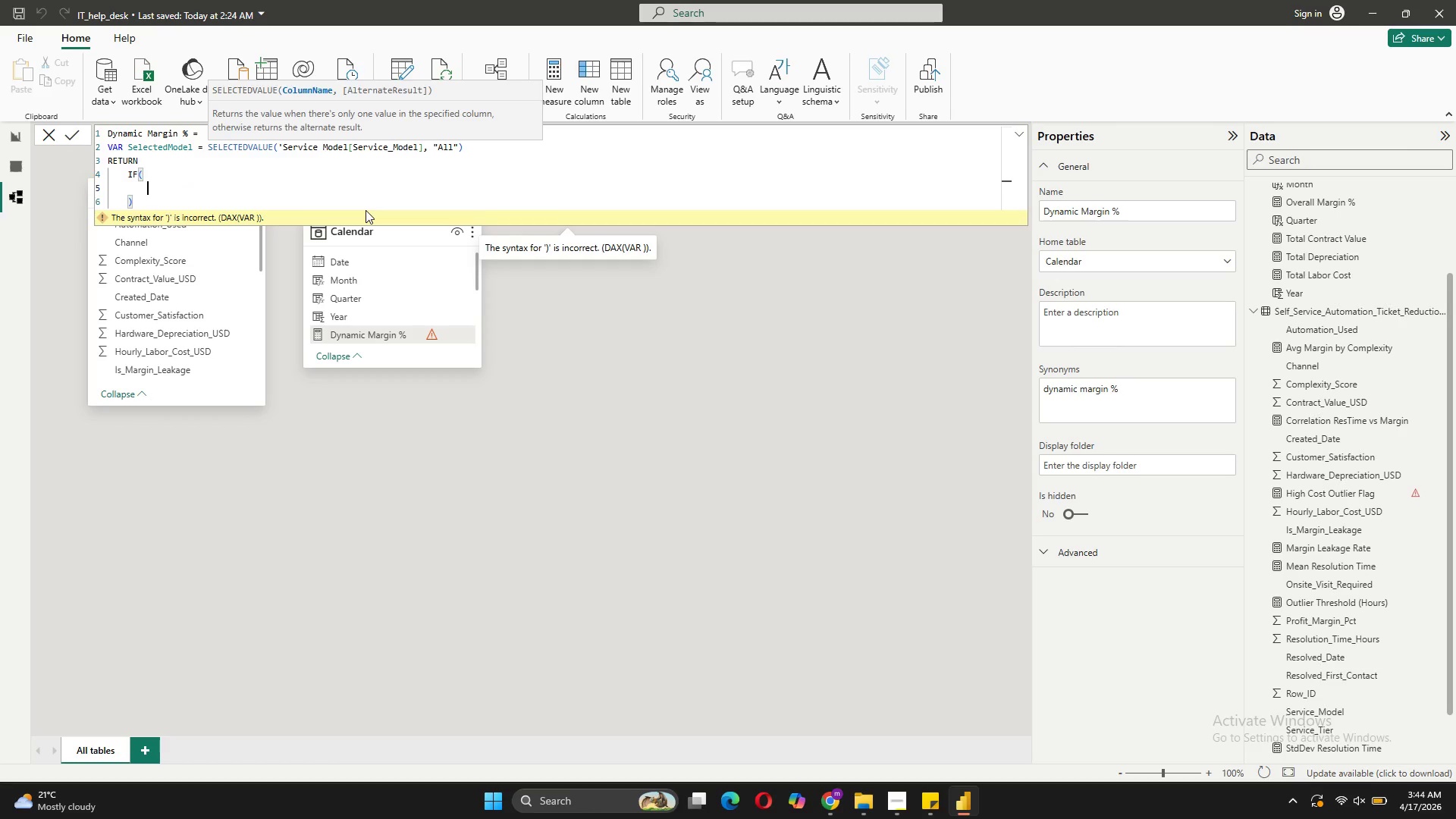 
type(SelectedModel = "All",)
 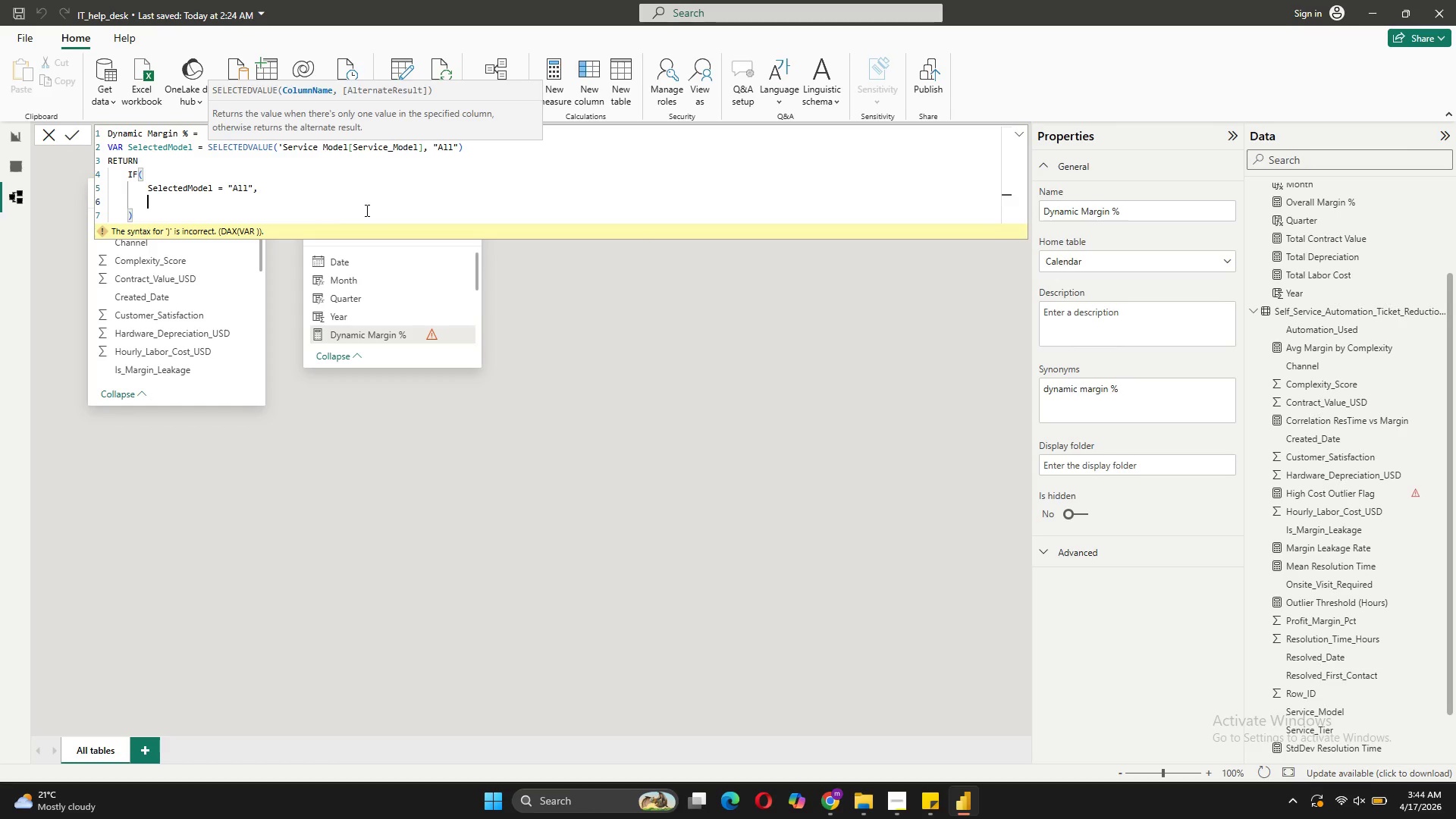 
 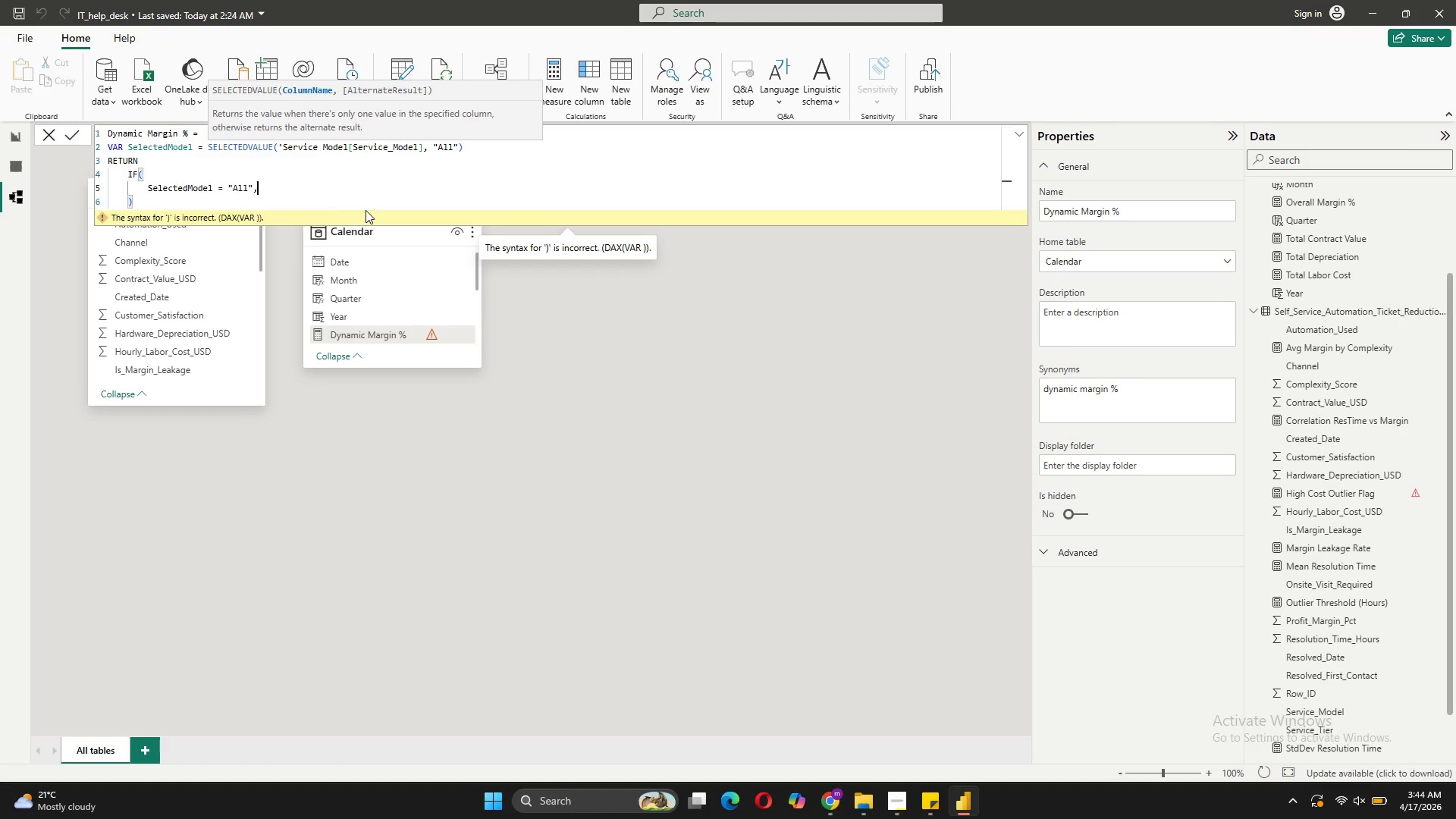 
key(Shift+Enter)
 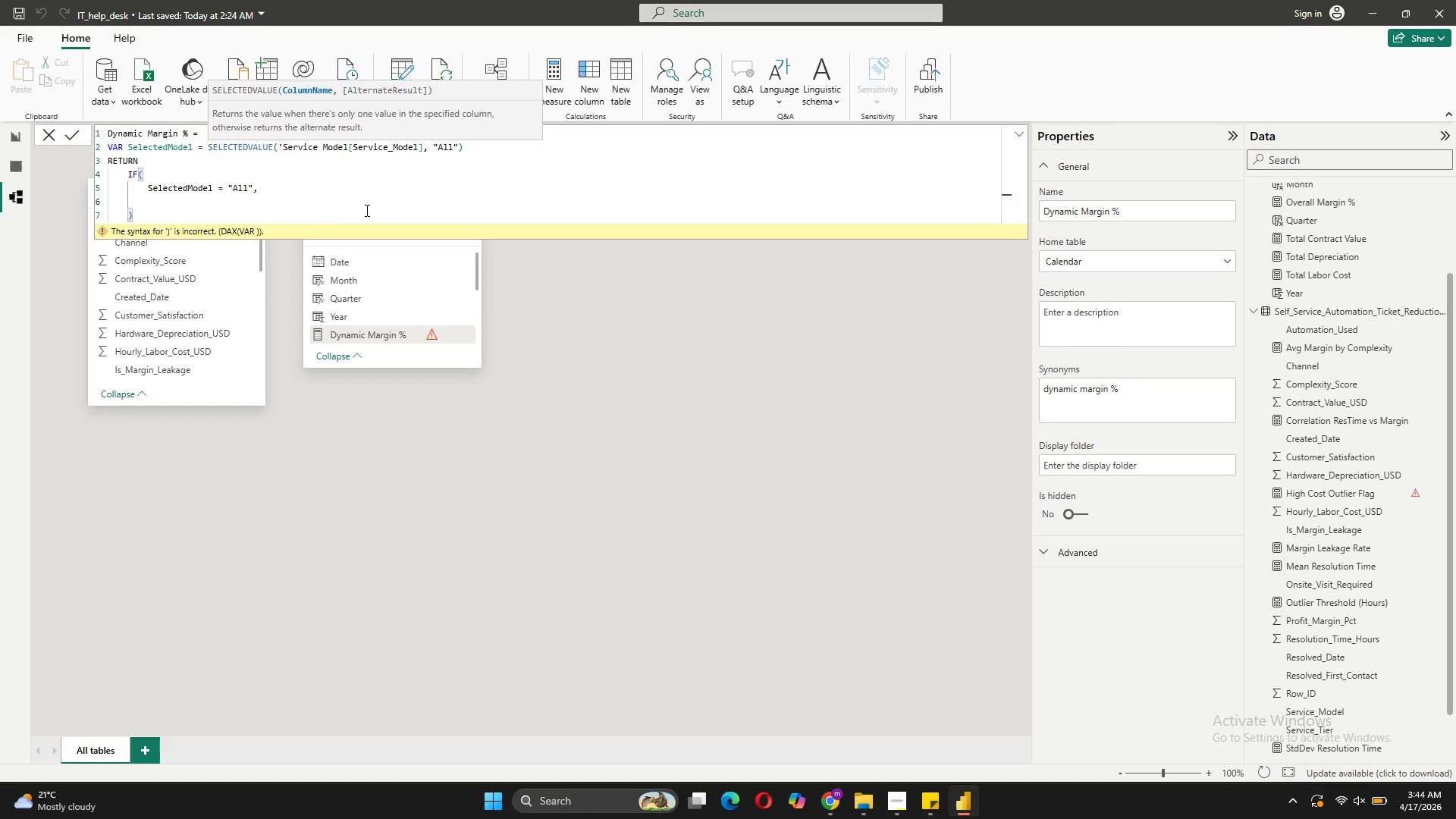 
type([Overall Margin %])
 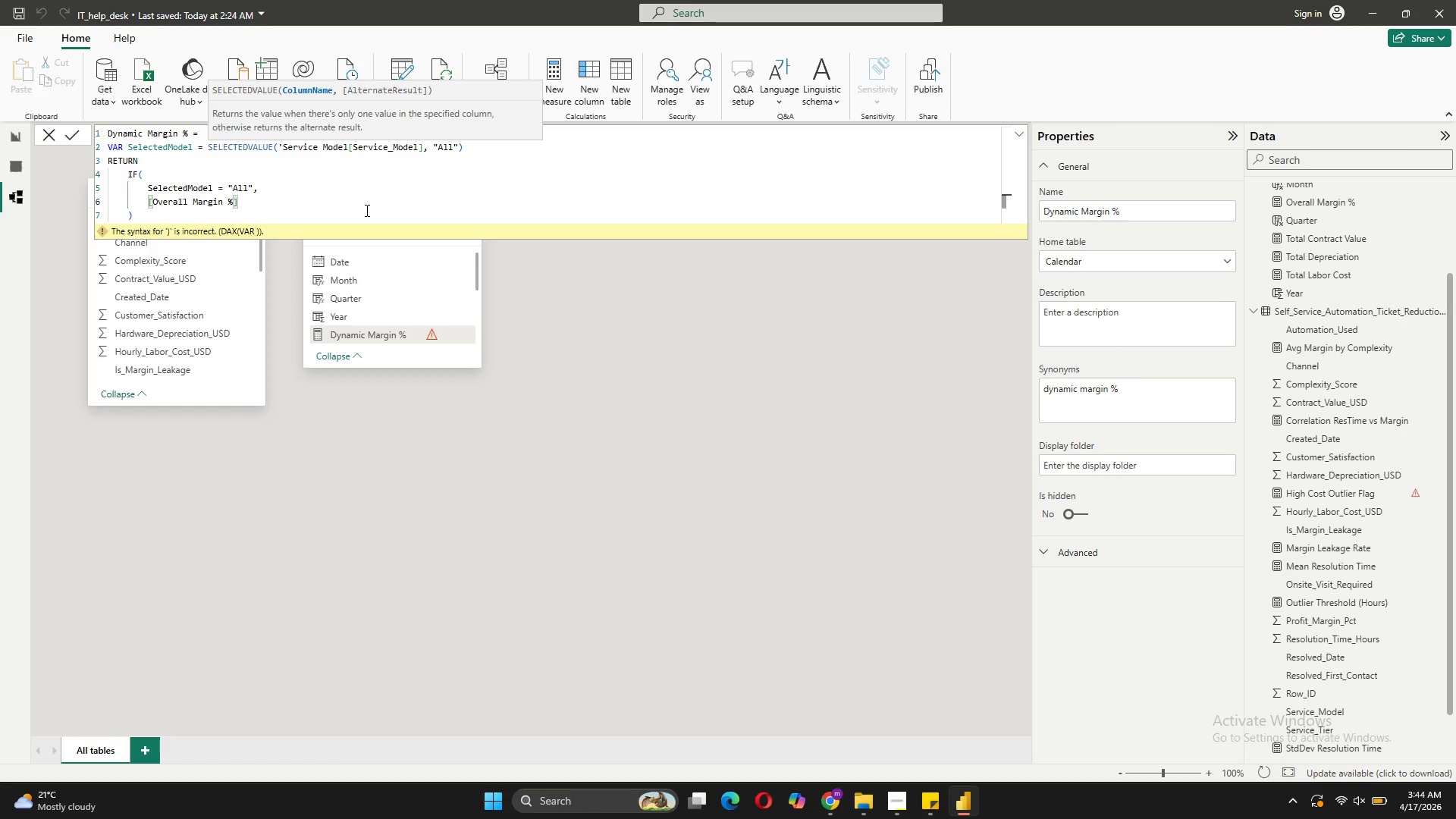 
key(ArrowRight)
 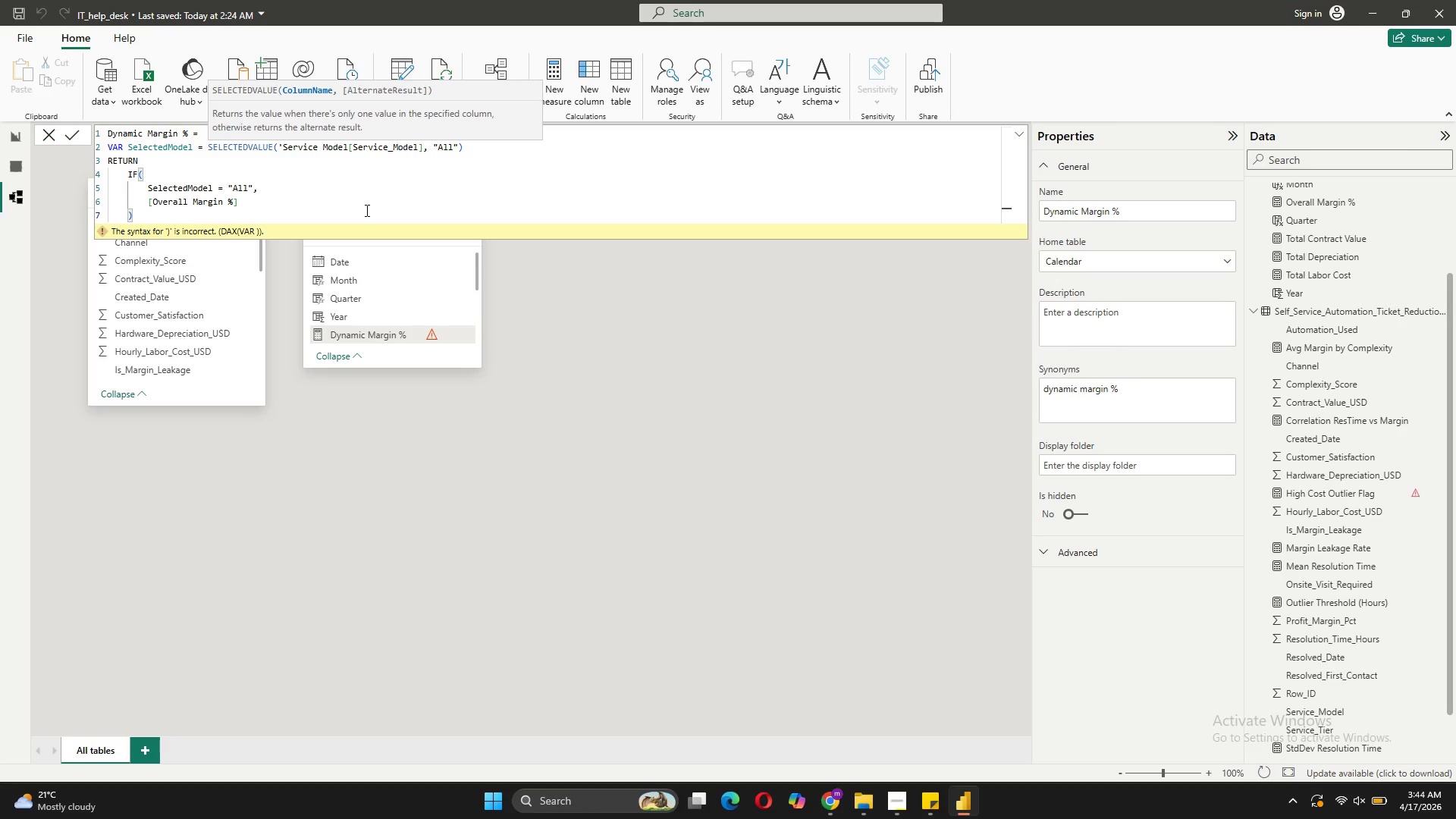 
key(ArrowLeft)
 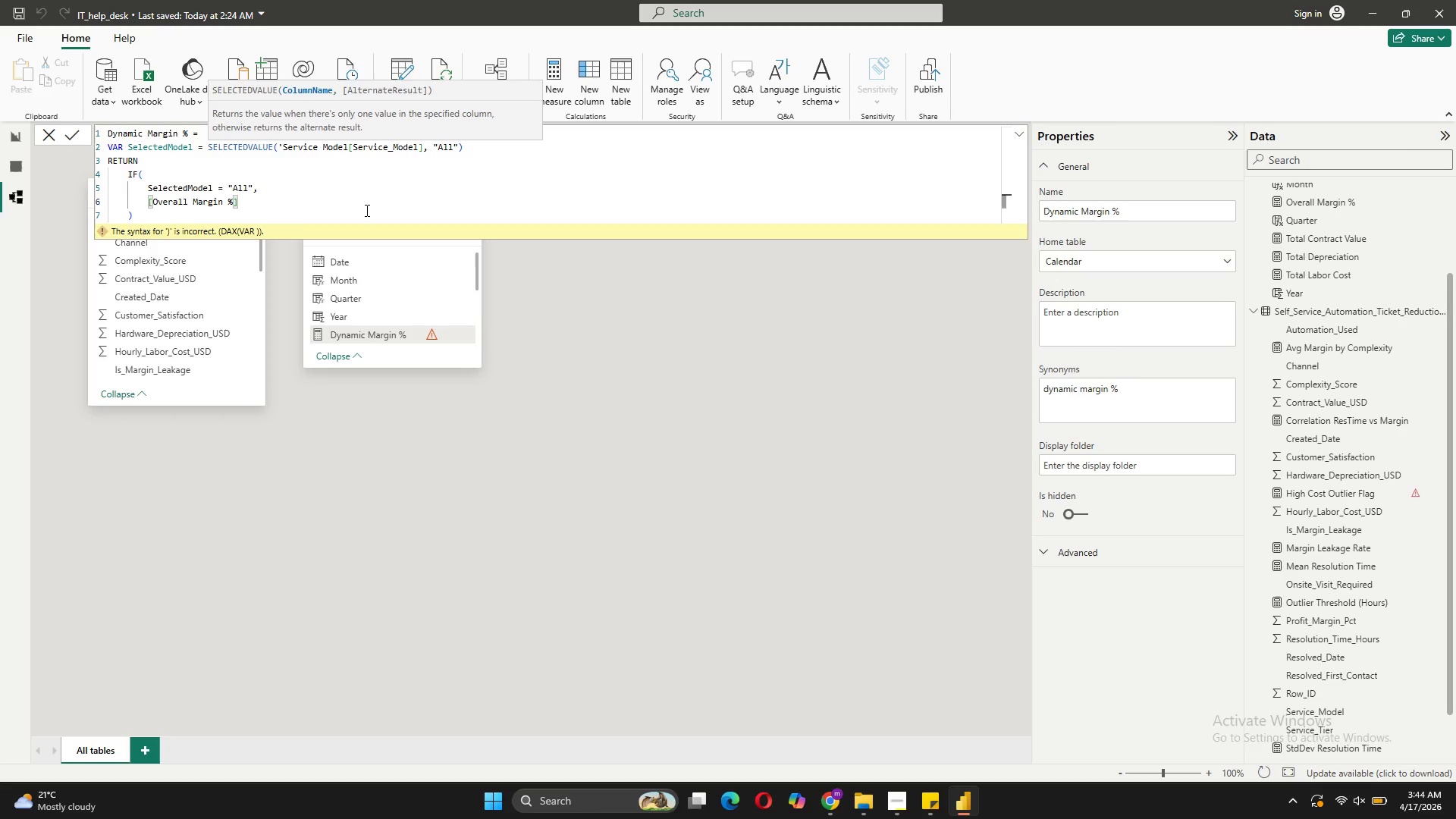 
key(Comma)
 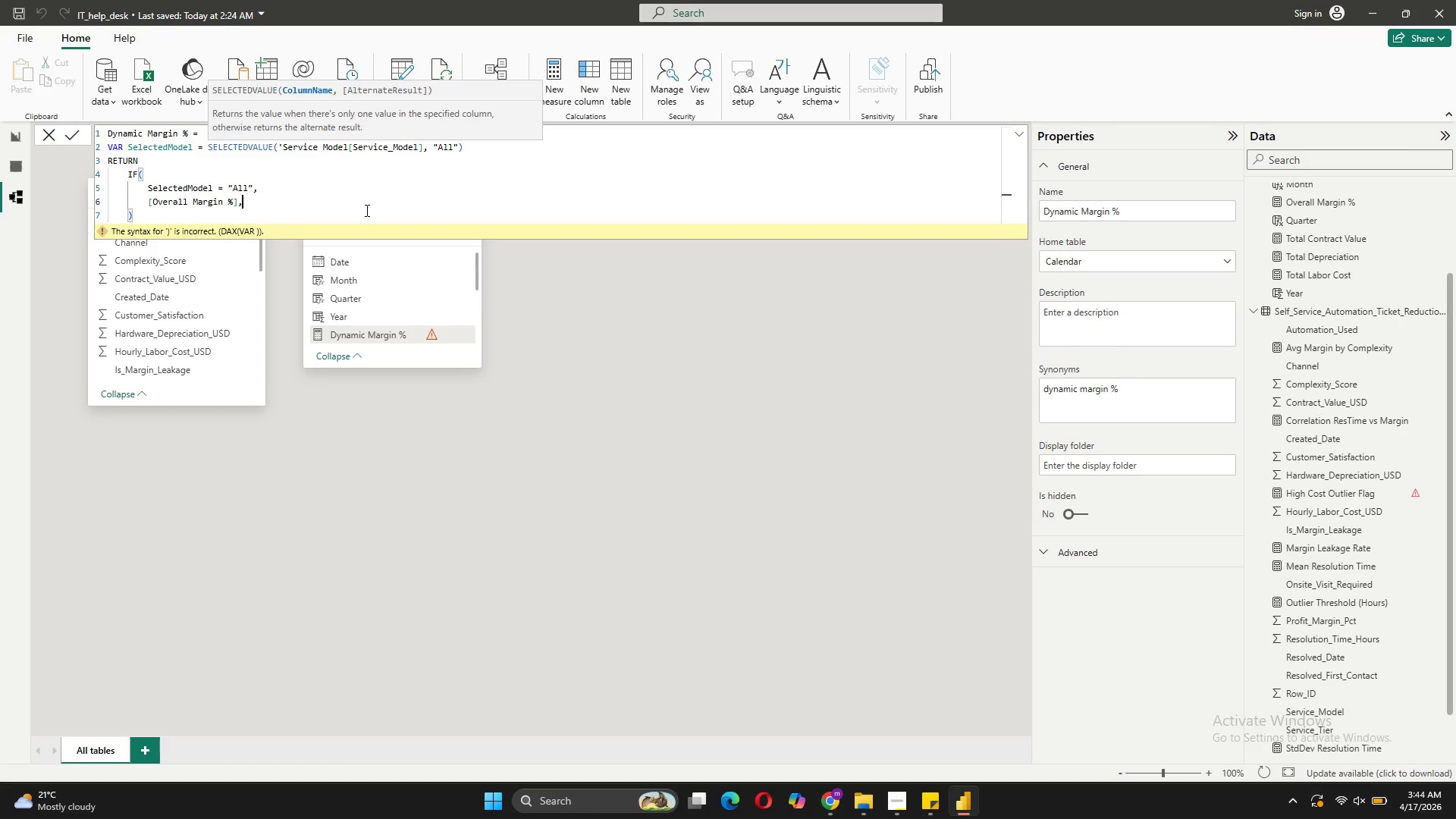 
key(Shift+Enter)
 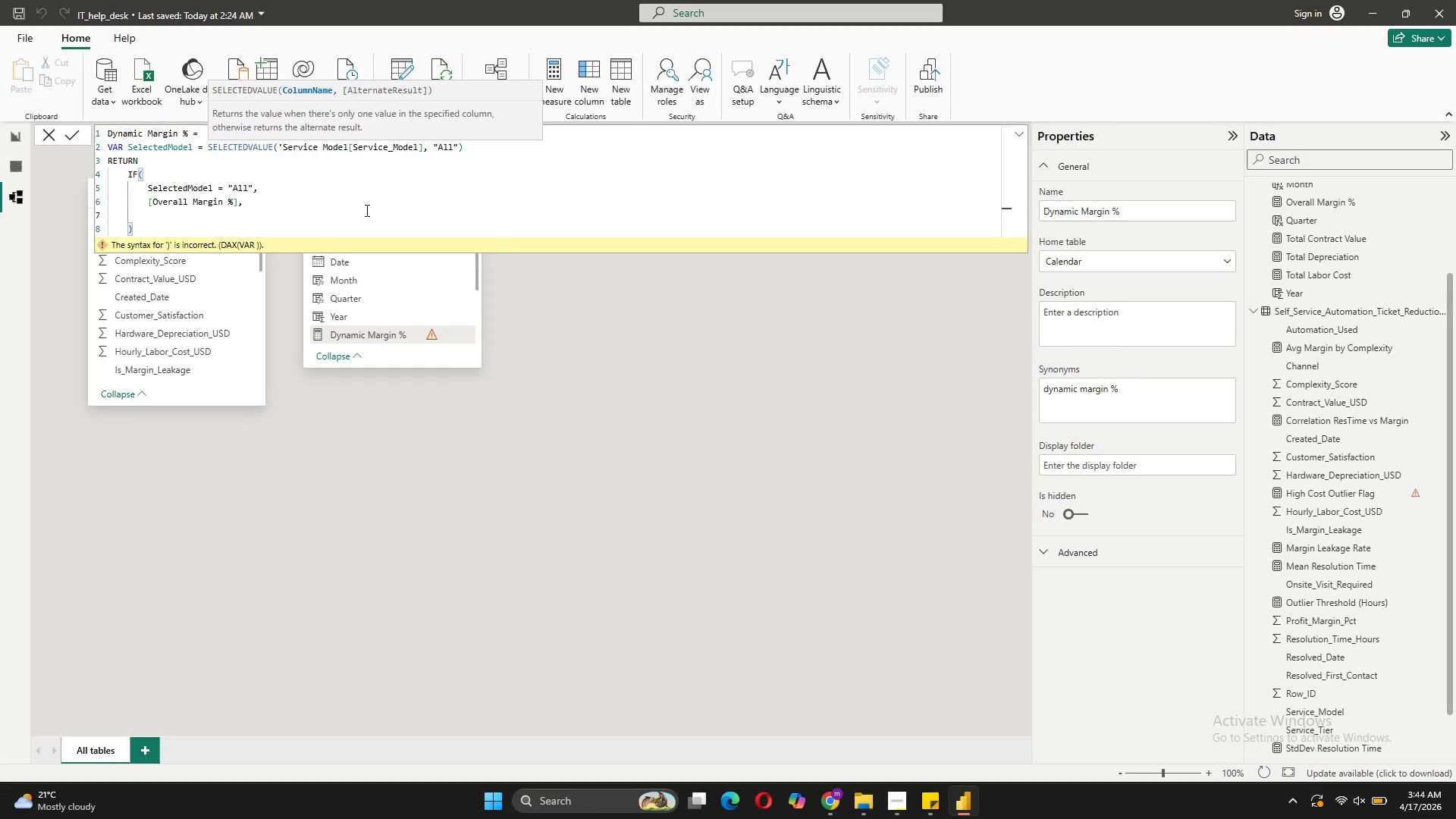 
type(CALCULATE)
 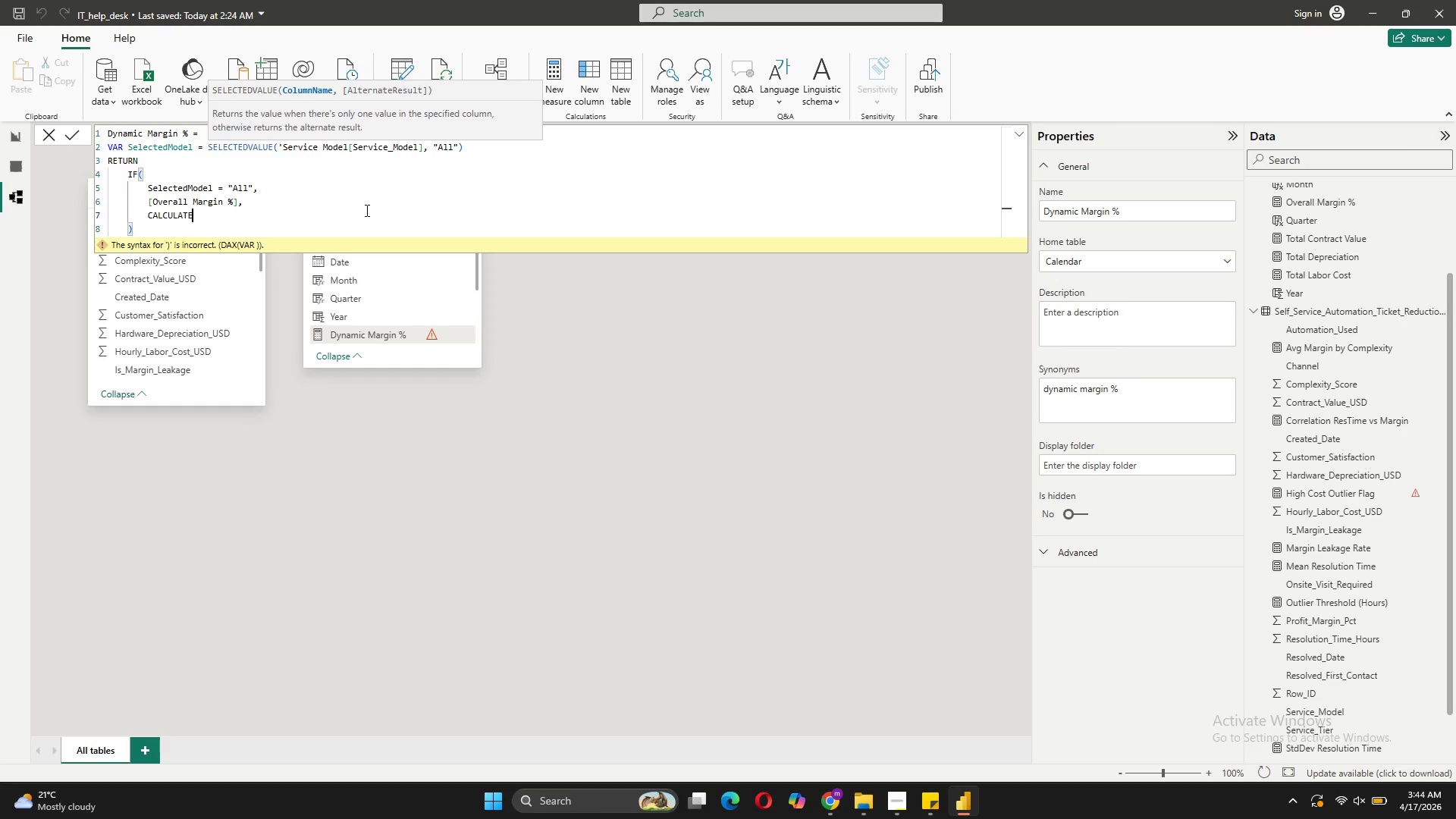 
type(())
 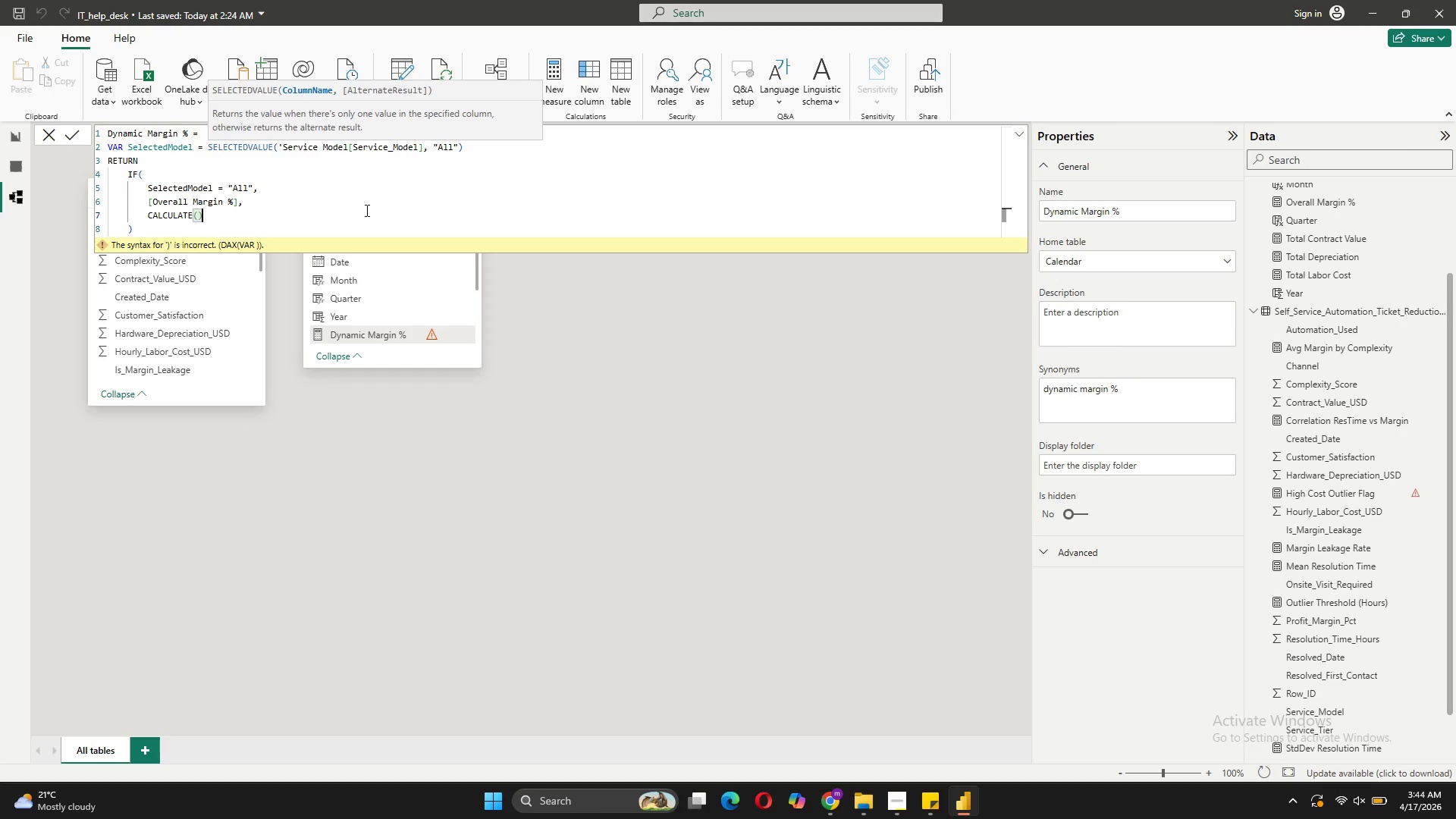 
key(ArrowLeft)
 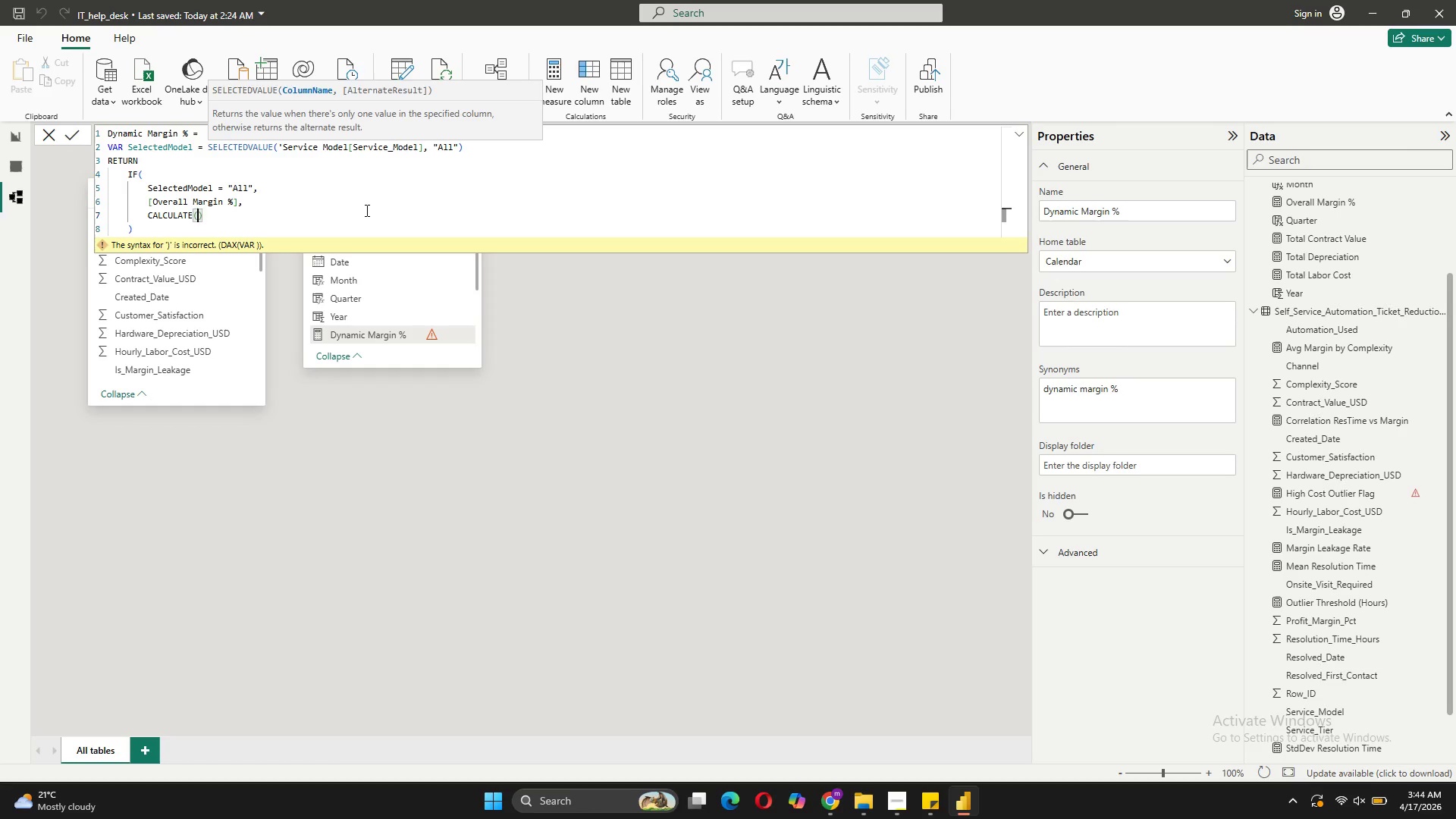 
key(Shift+Enter)
 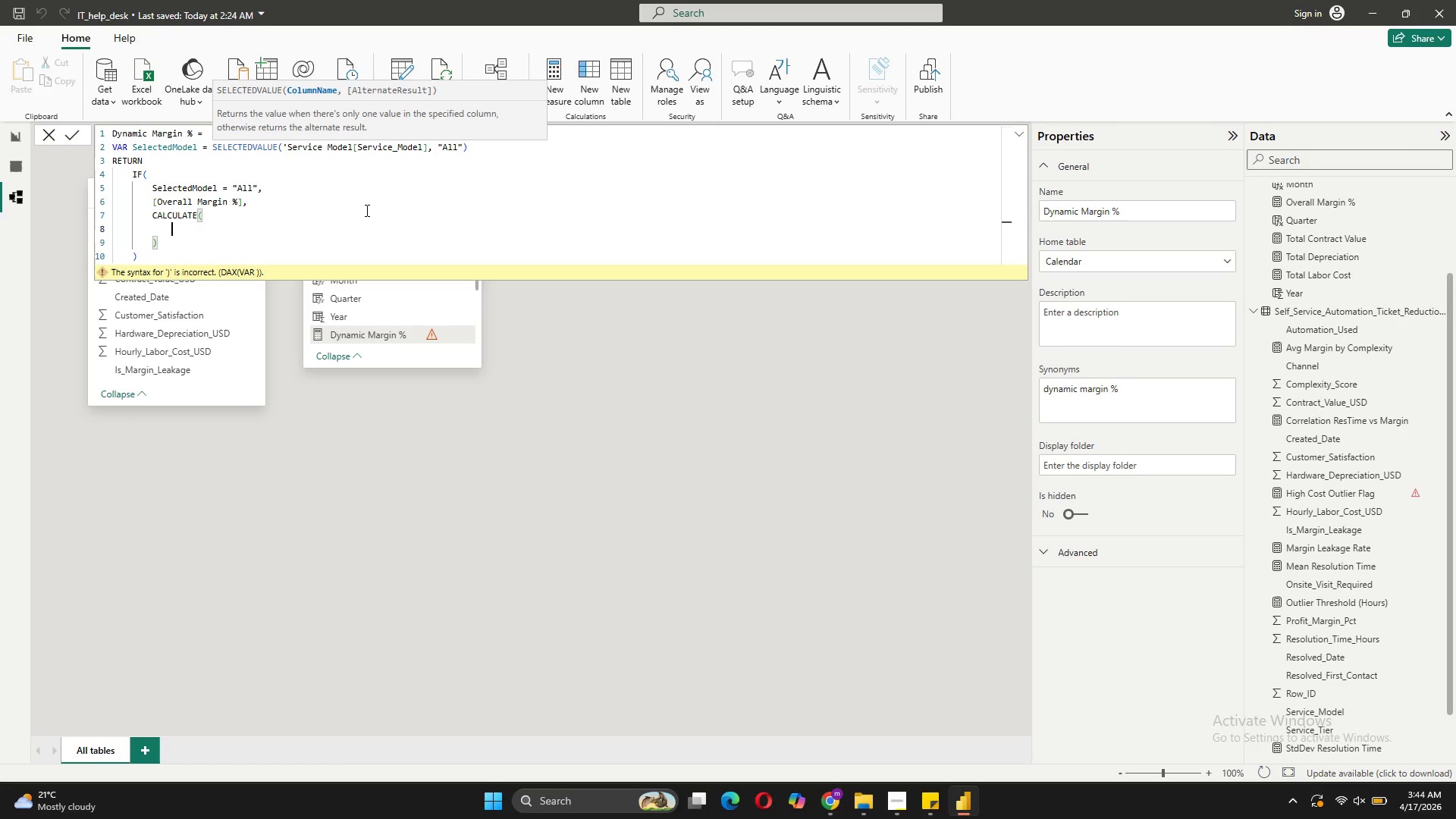 
key(BracketLeft)
 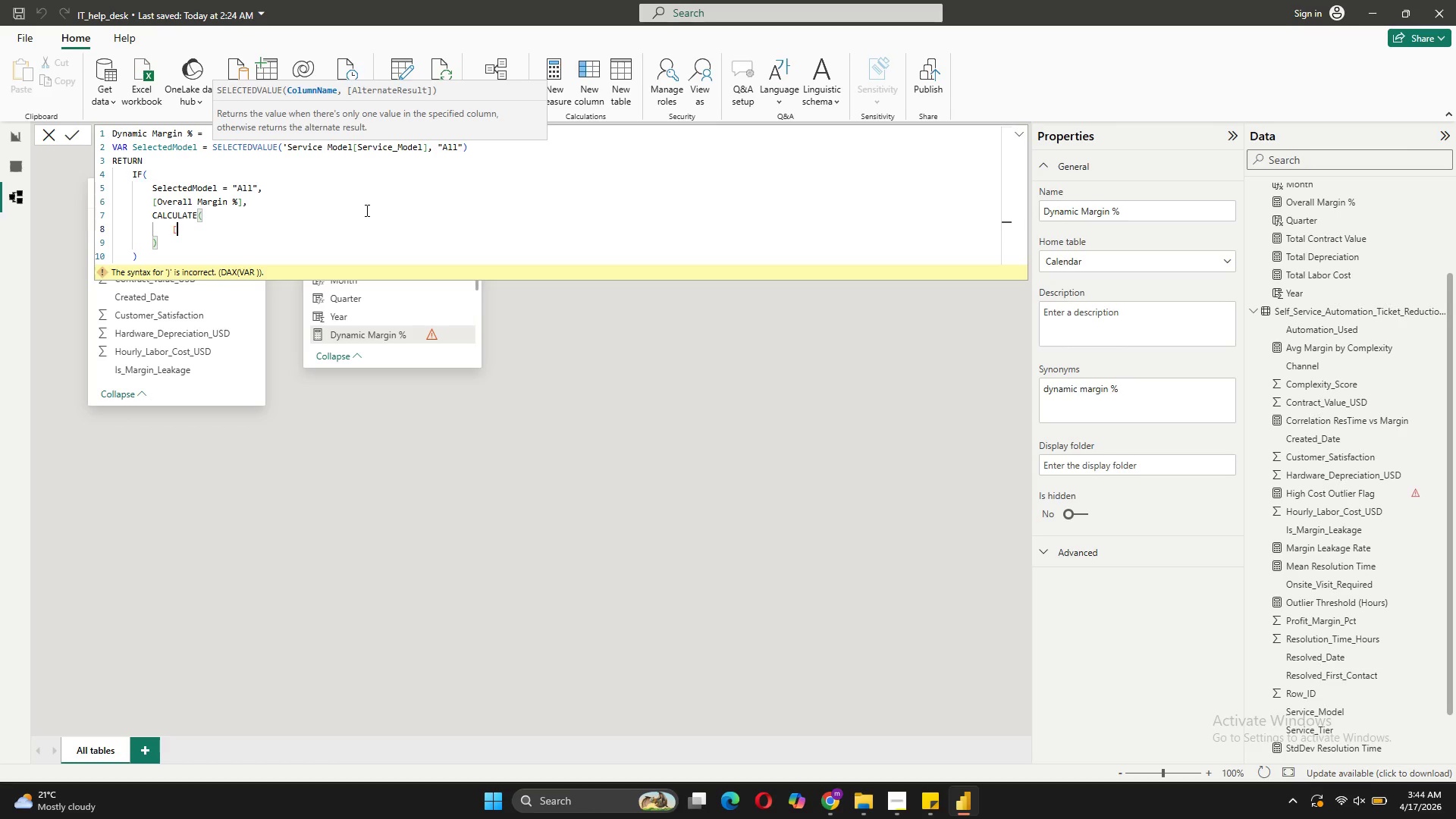 
key(BracketRight)
 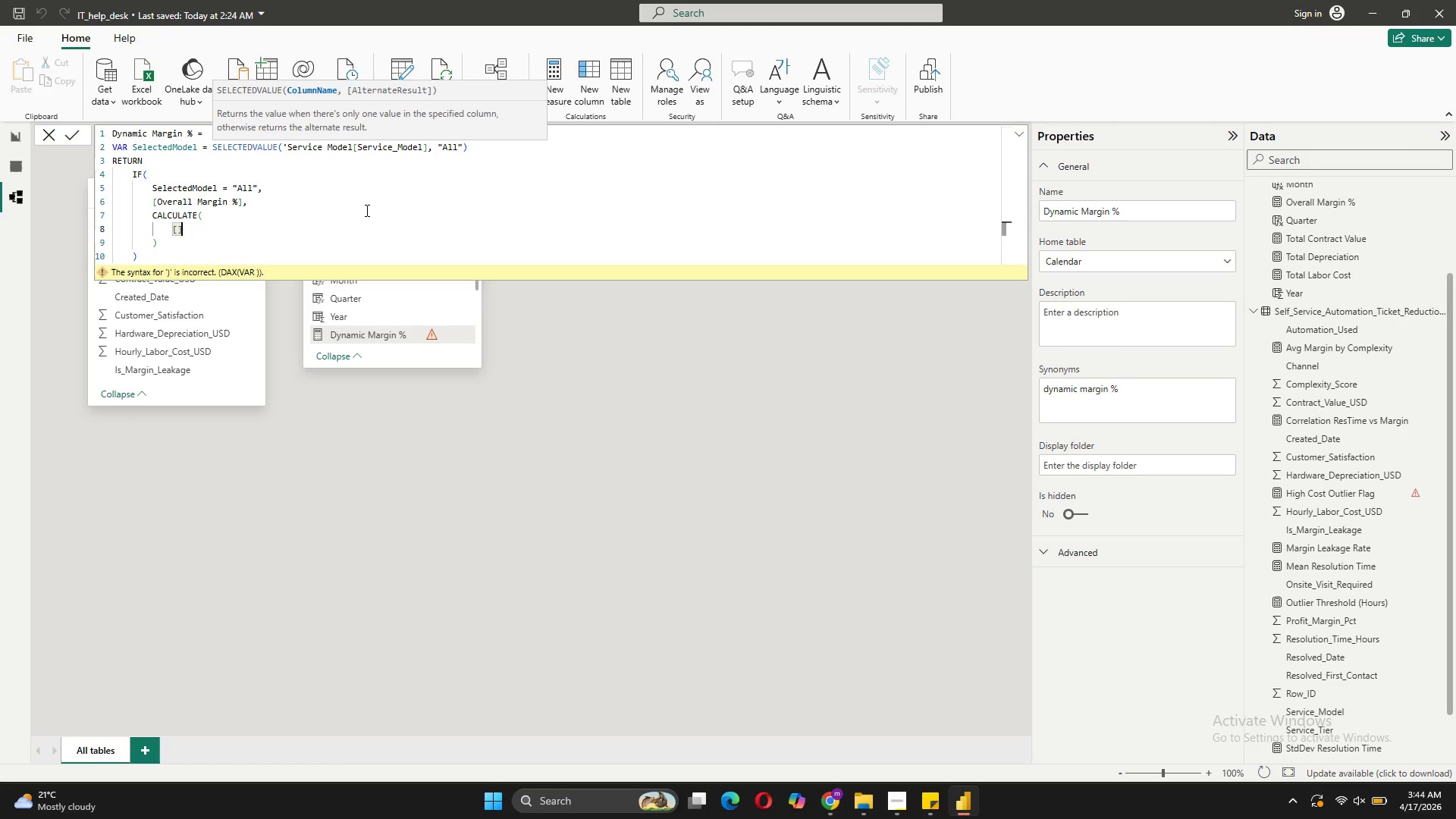 
key(ArrowLeft)
 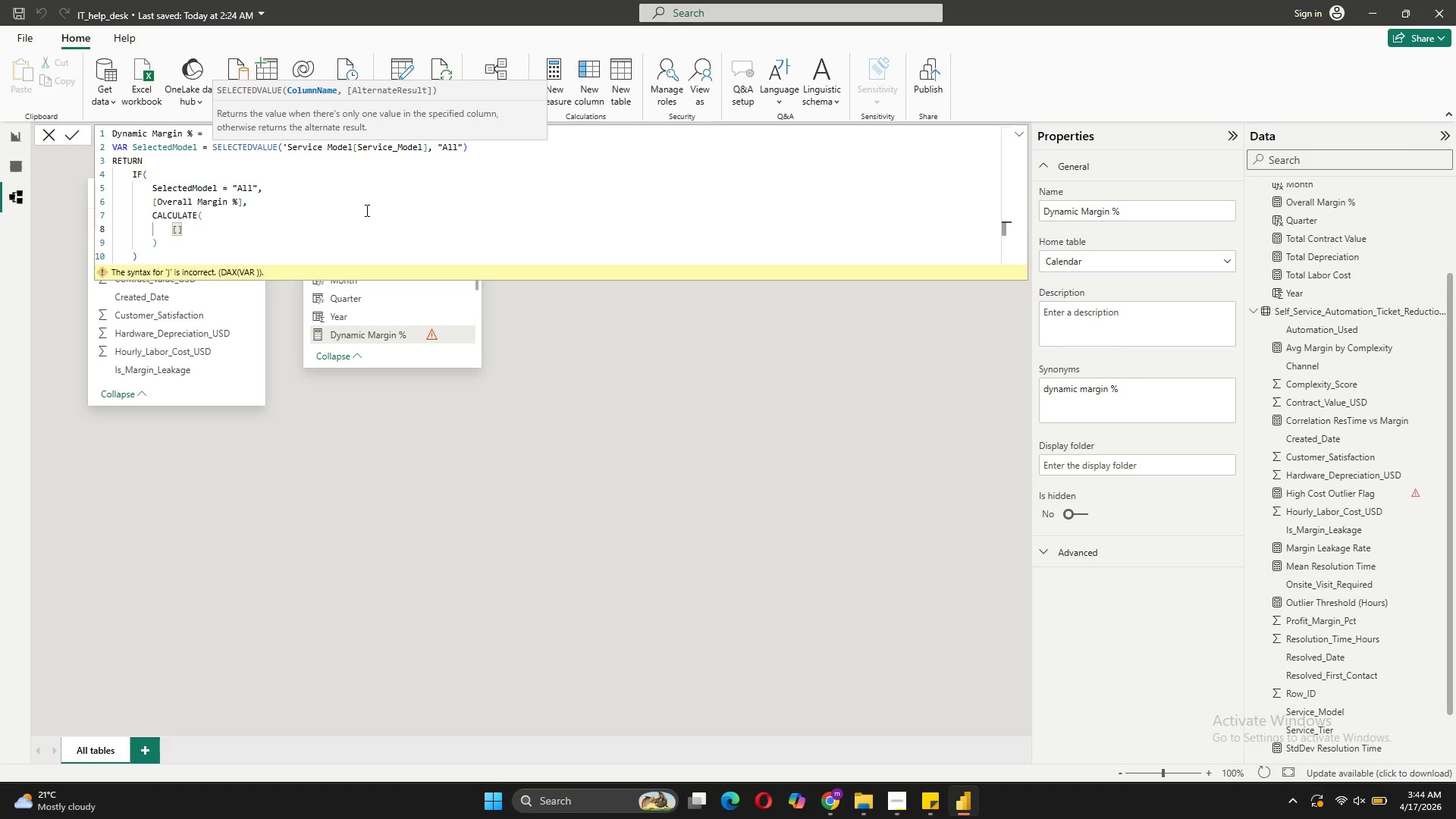 
type(Overall Margin $)
key(Backspace)
type(%)
 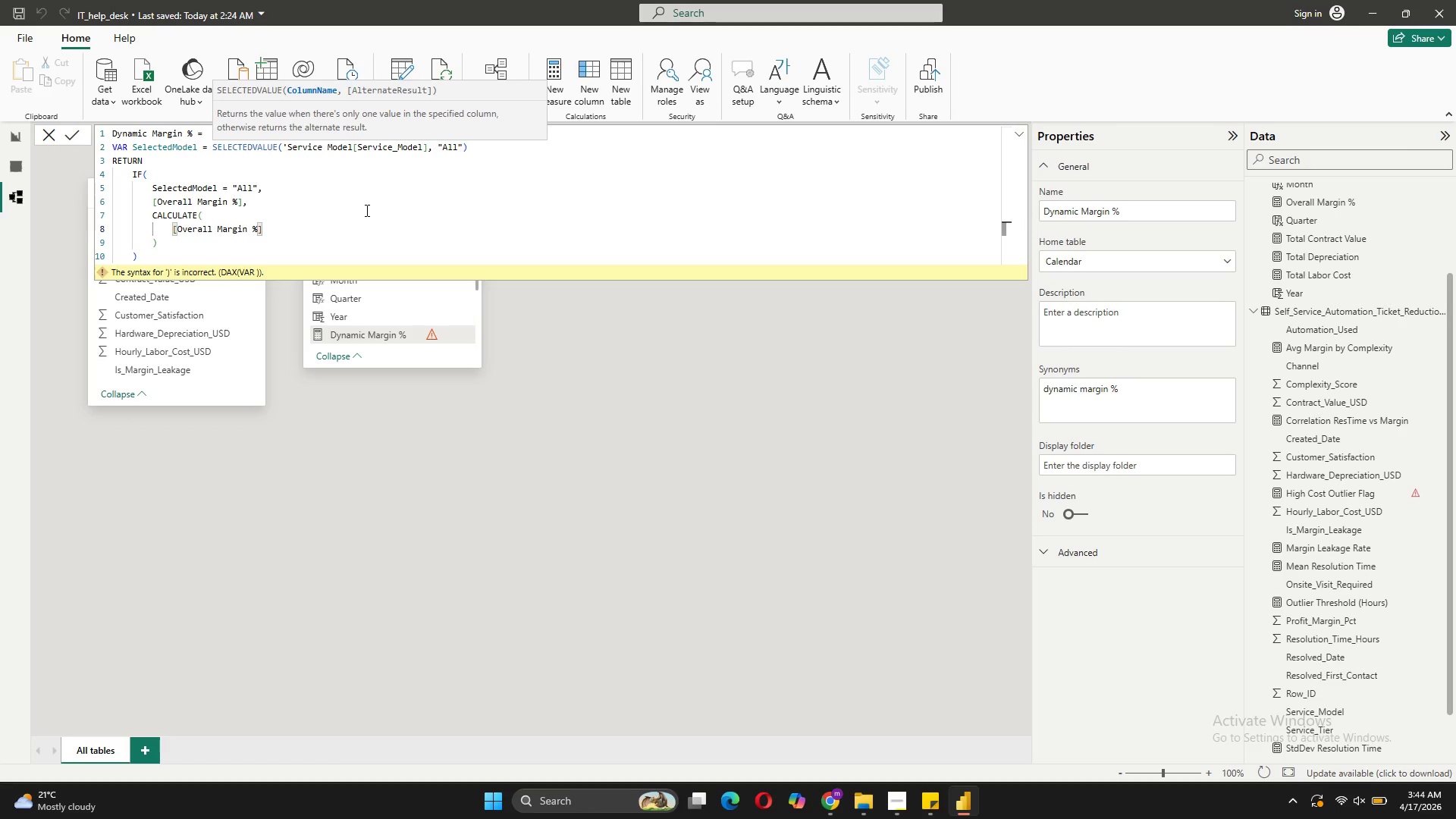 
key(ArrowRight)
 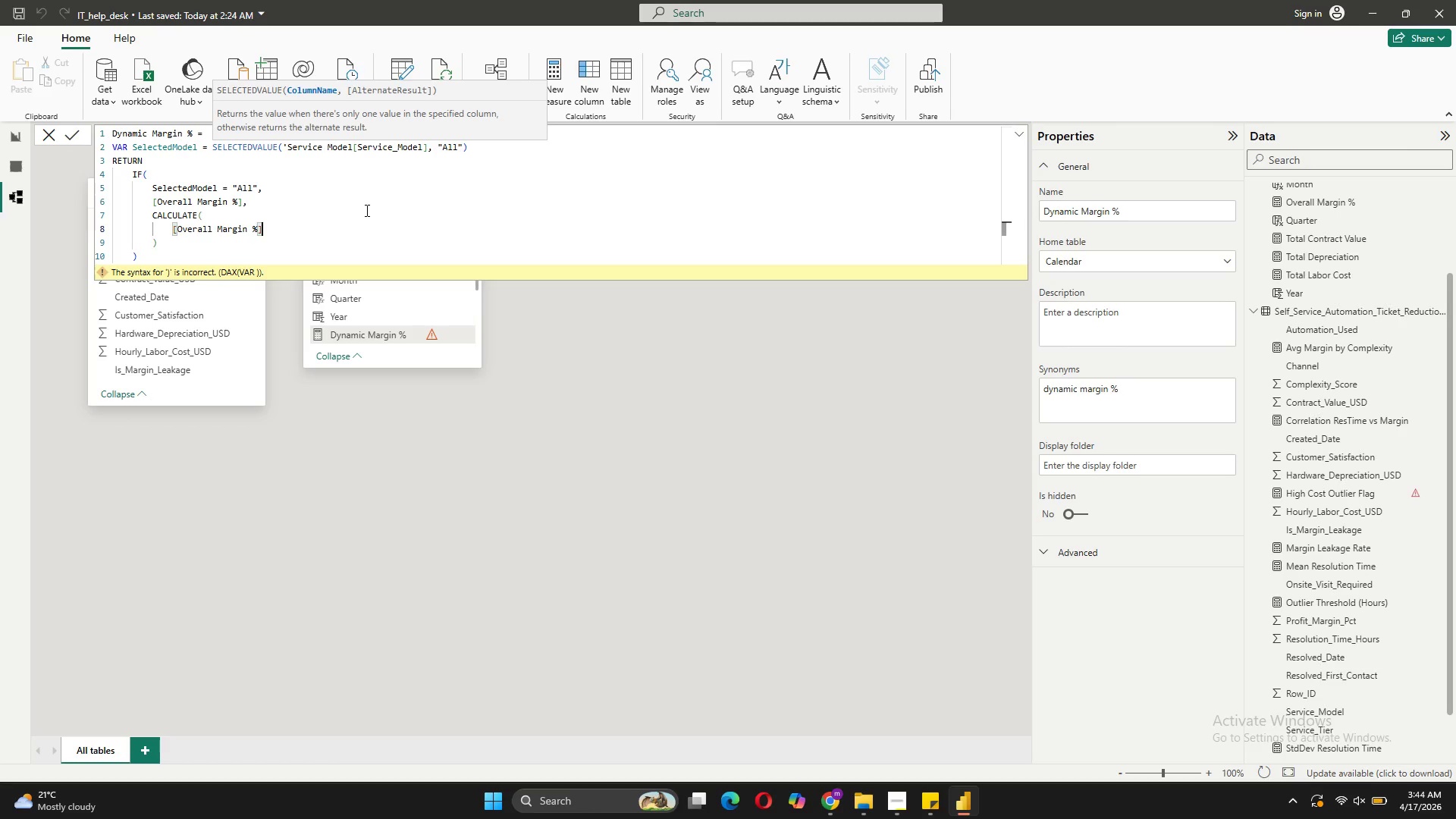 
key(Comma)
 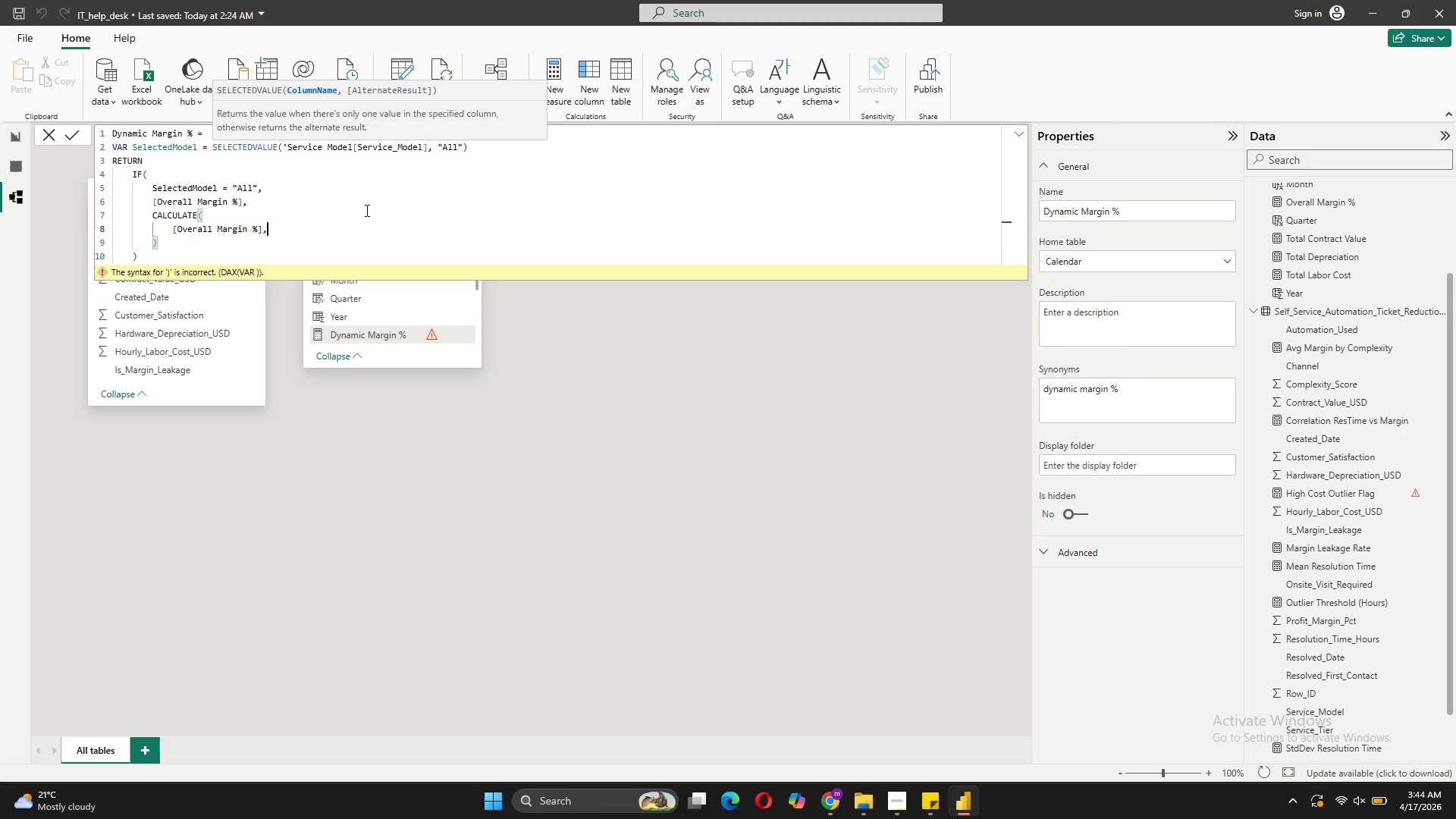 
key(Shift+ShiftRight)
 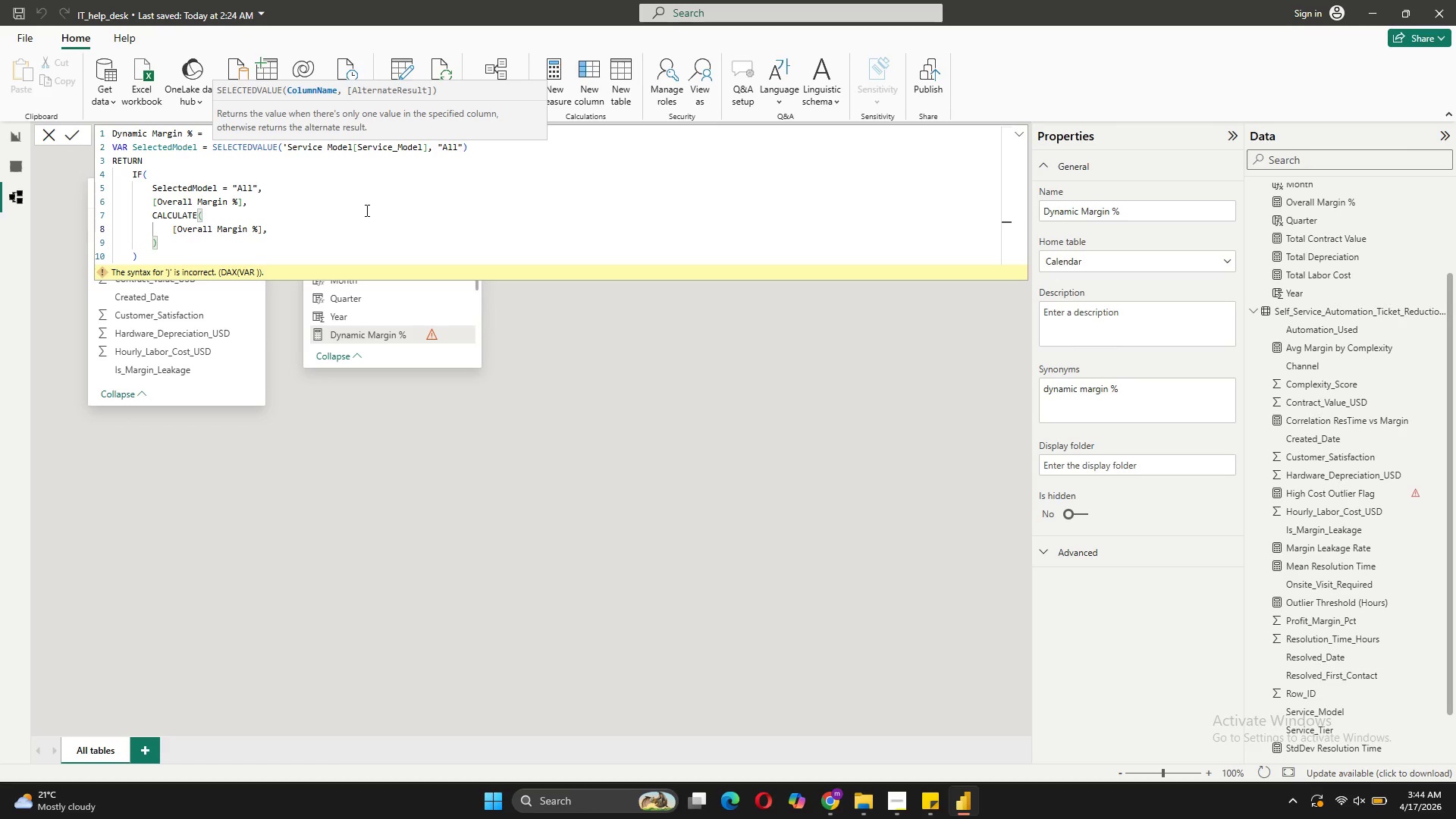 
key(Shift+Enter)
 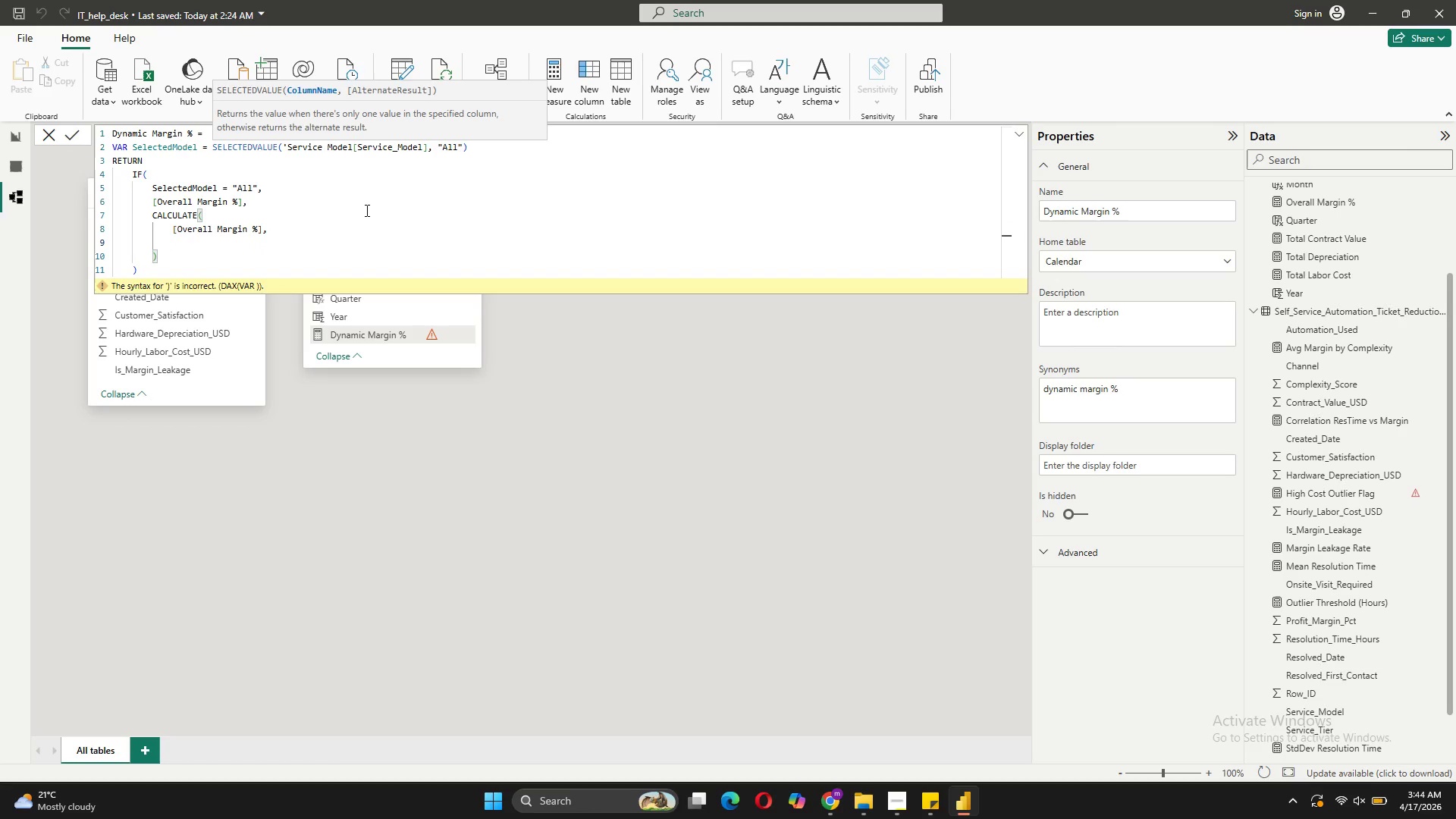 
key(Quote)
 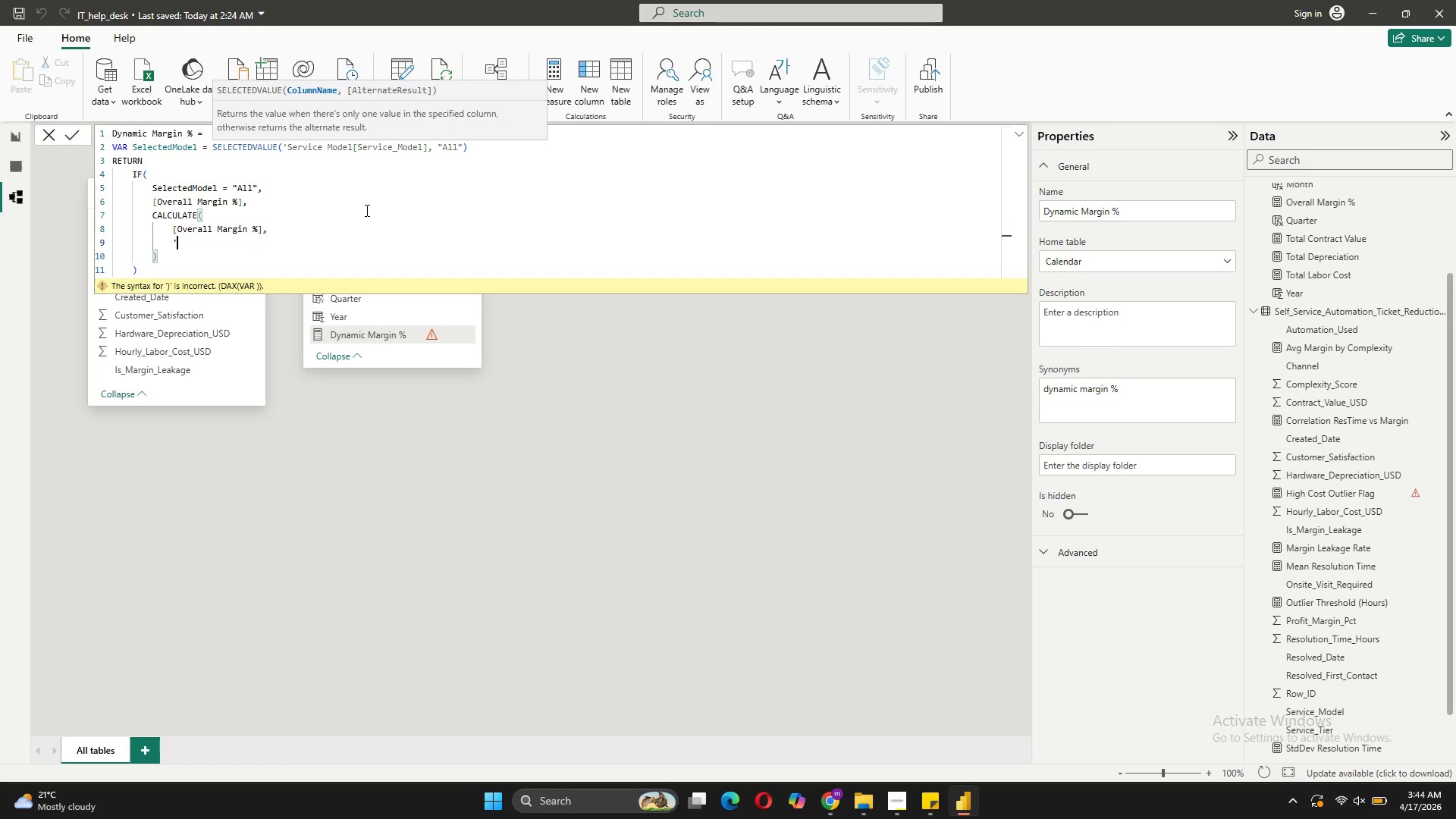 
key(S)
 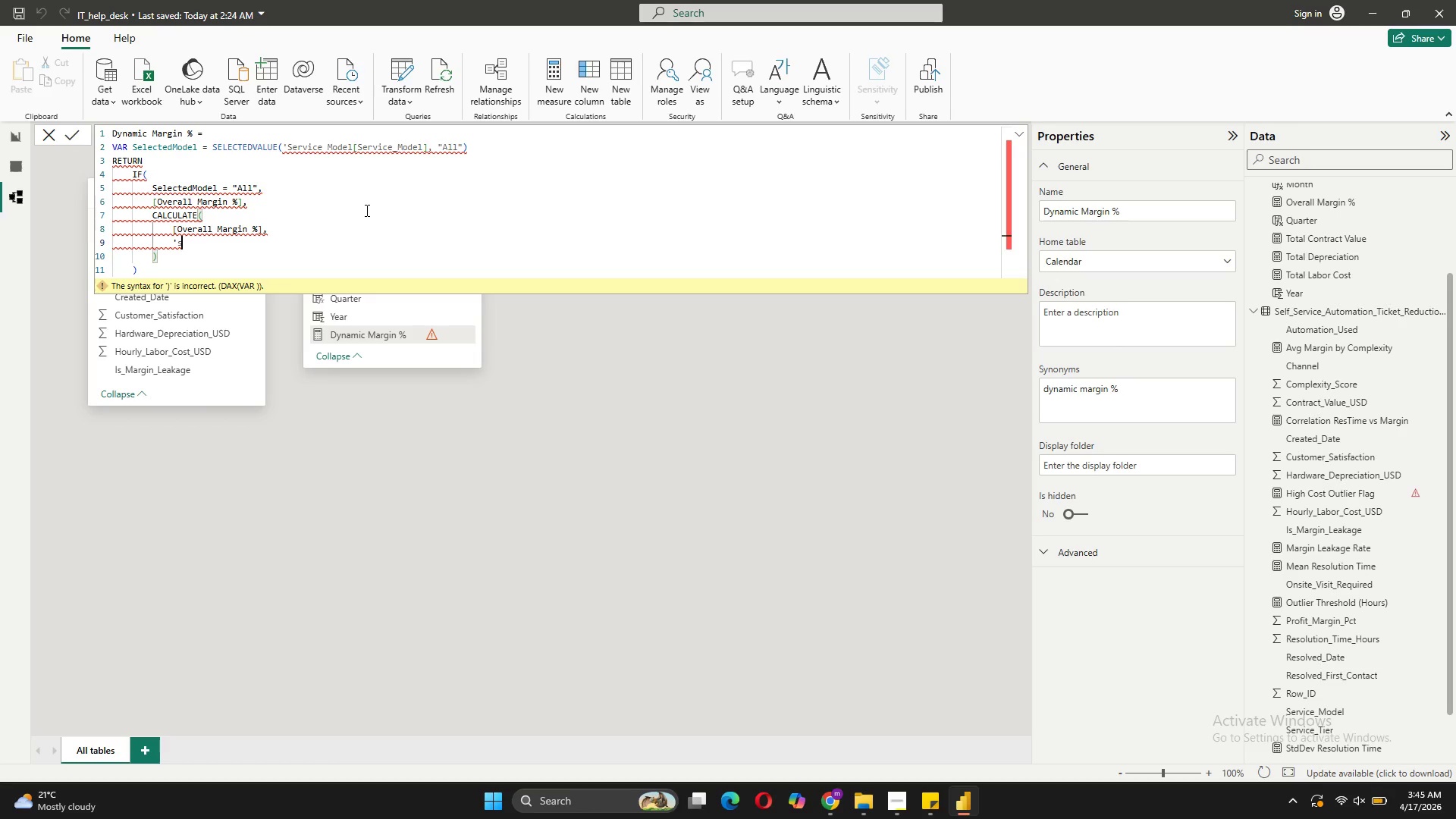 
key(Backspace)
 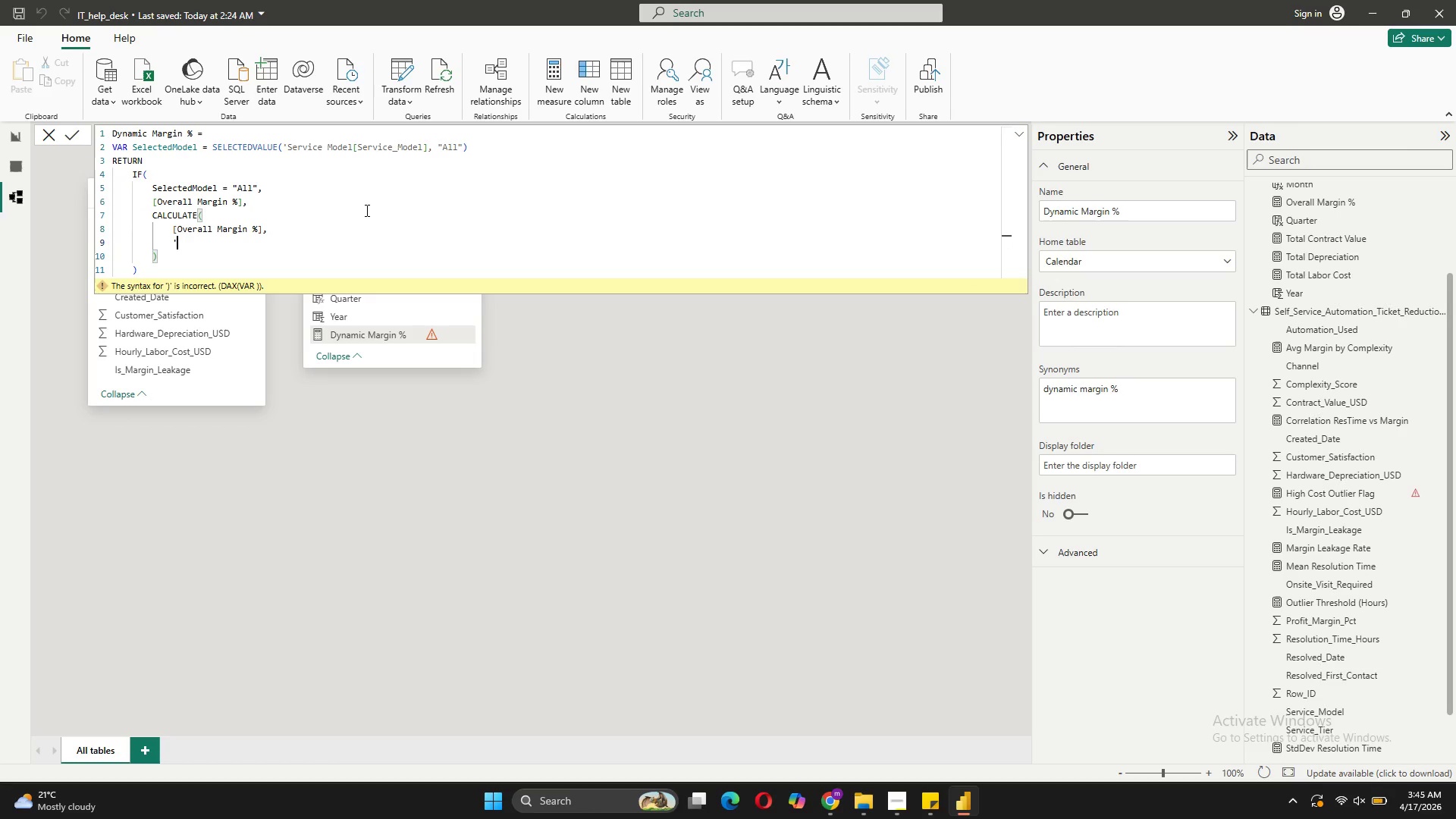 
type(Self)
 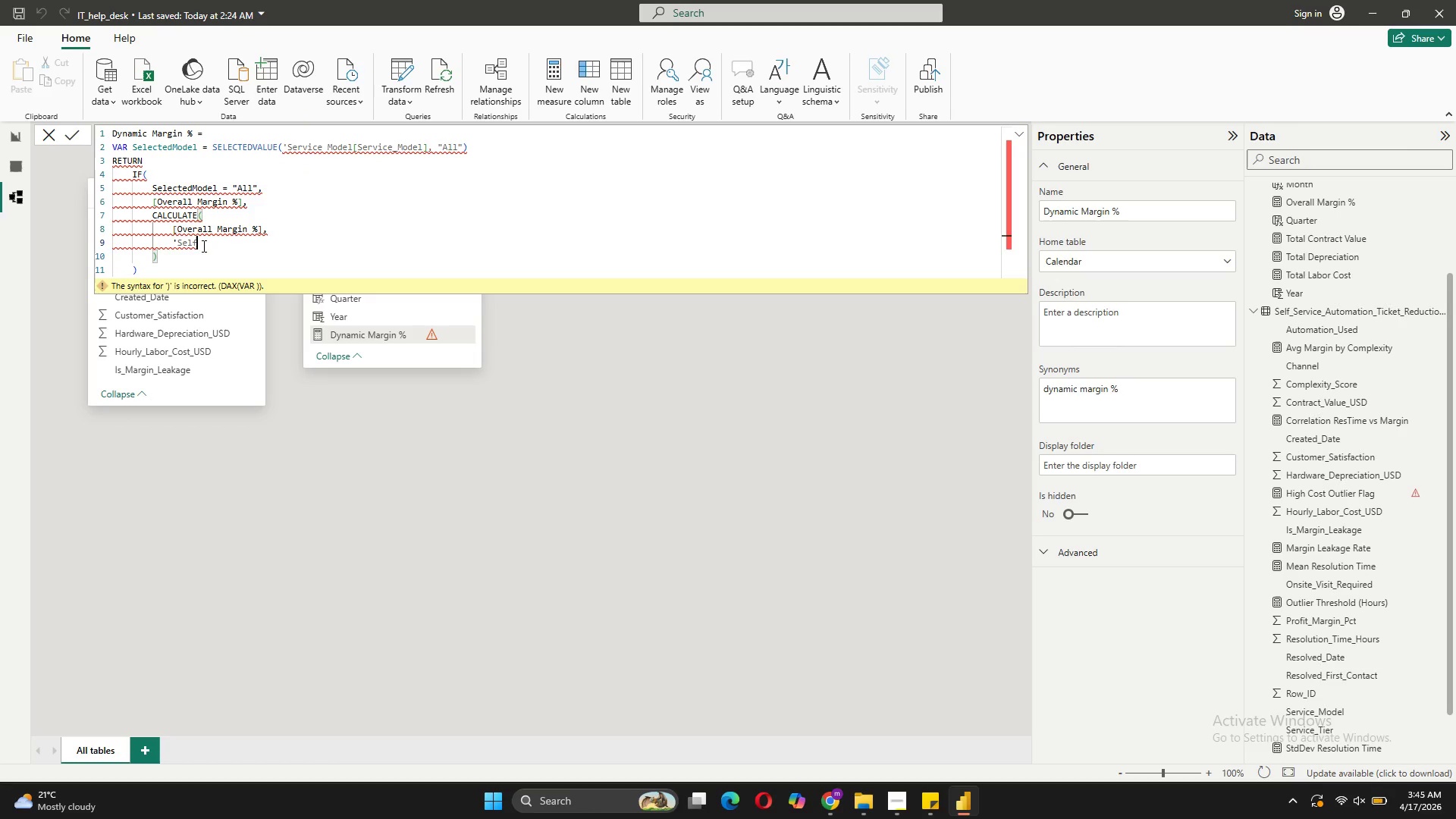 
wait(6.73)
 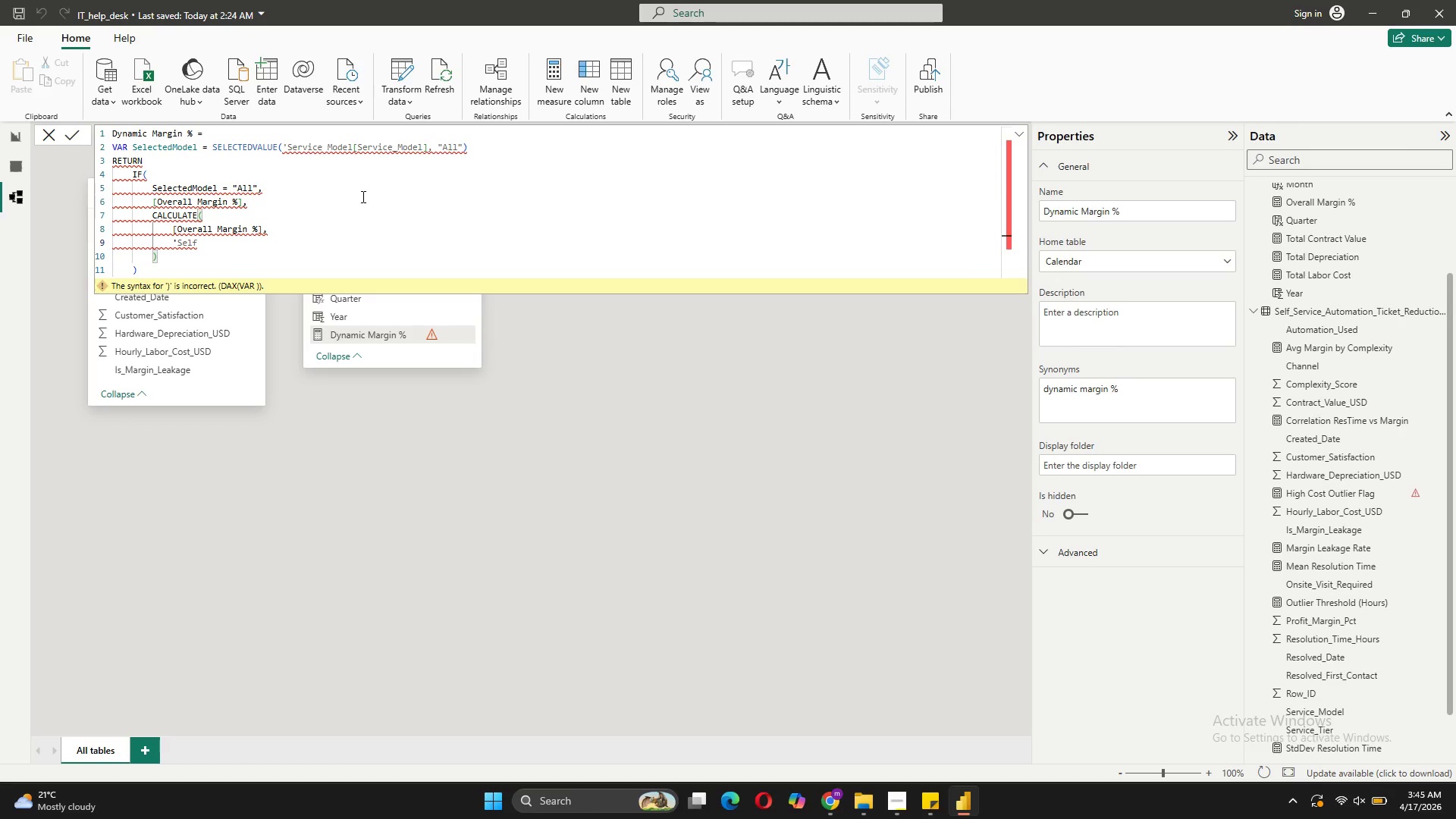 
left_click([213, 242])
 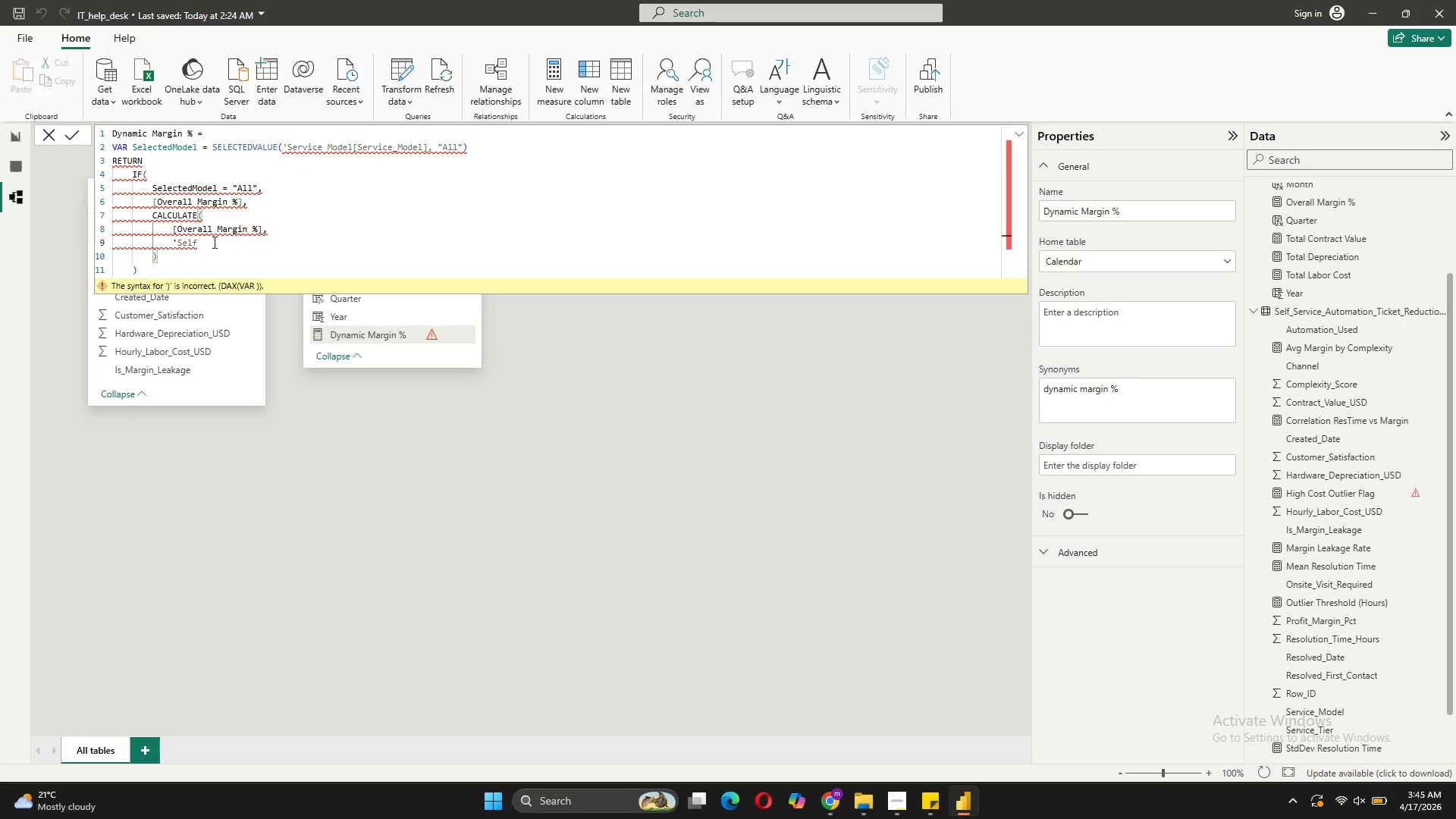 
type(_Service_)
 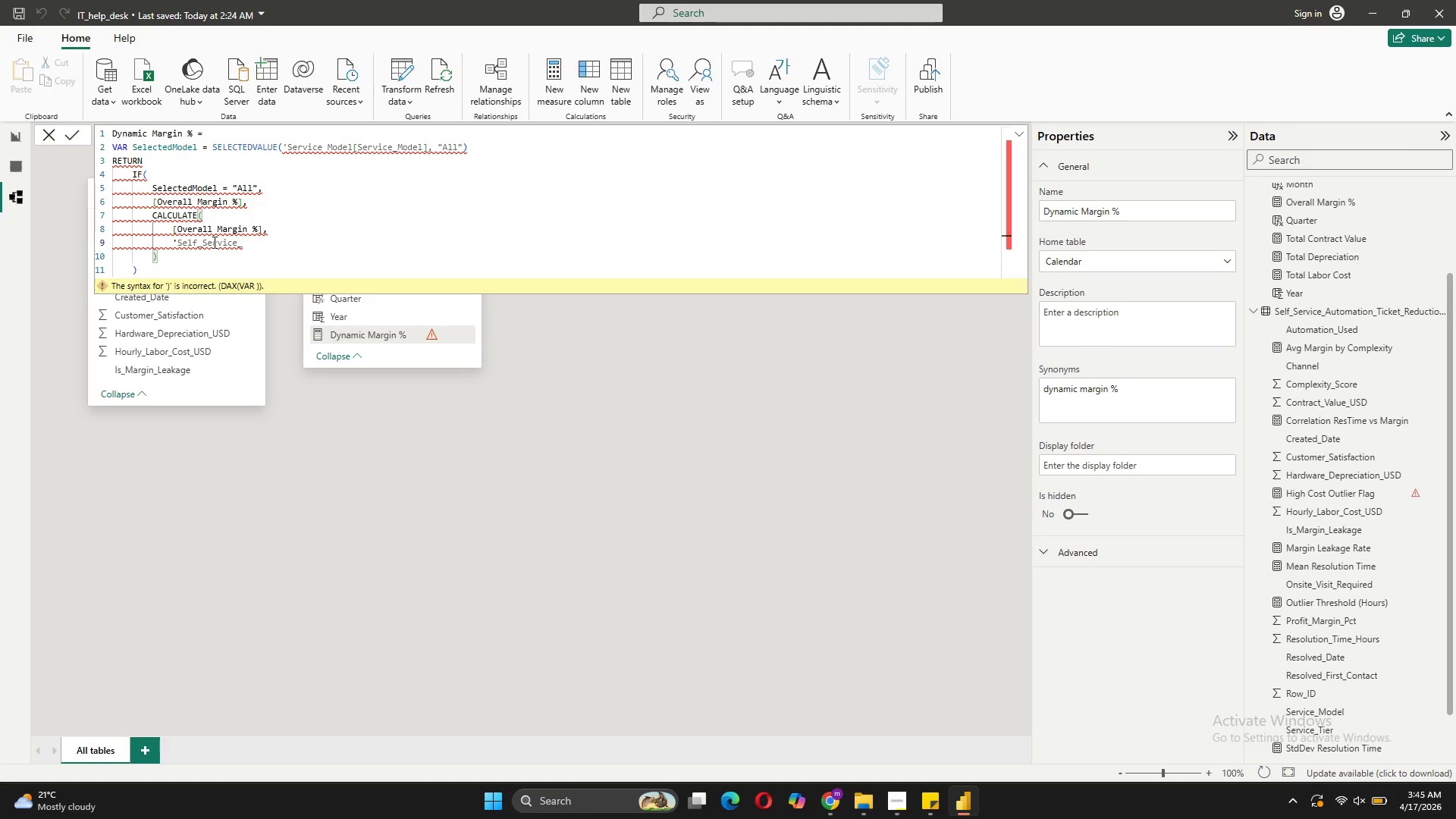 
wait(8.84)
 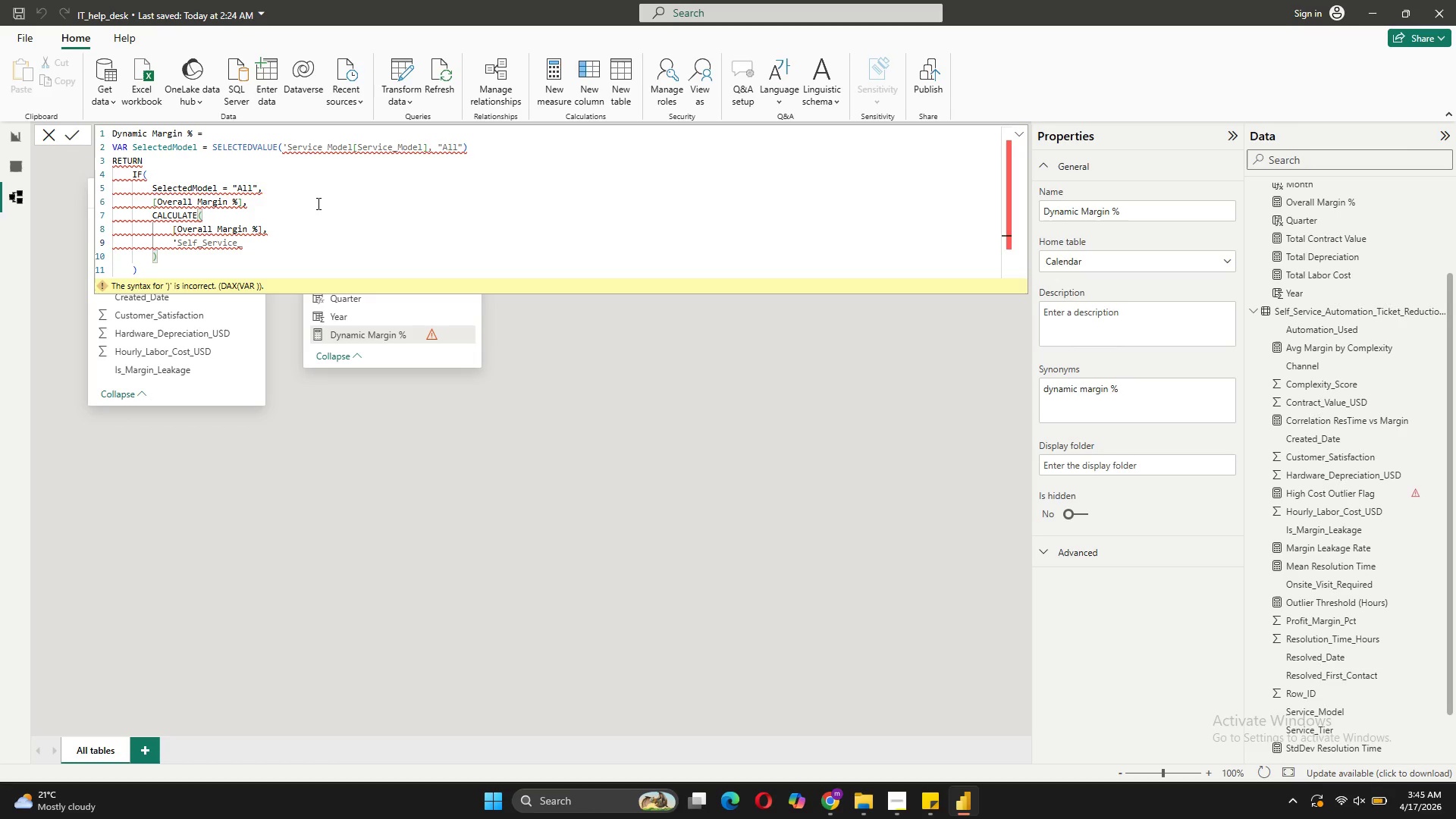 
type(Automation)
 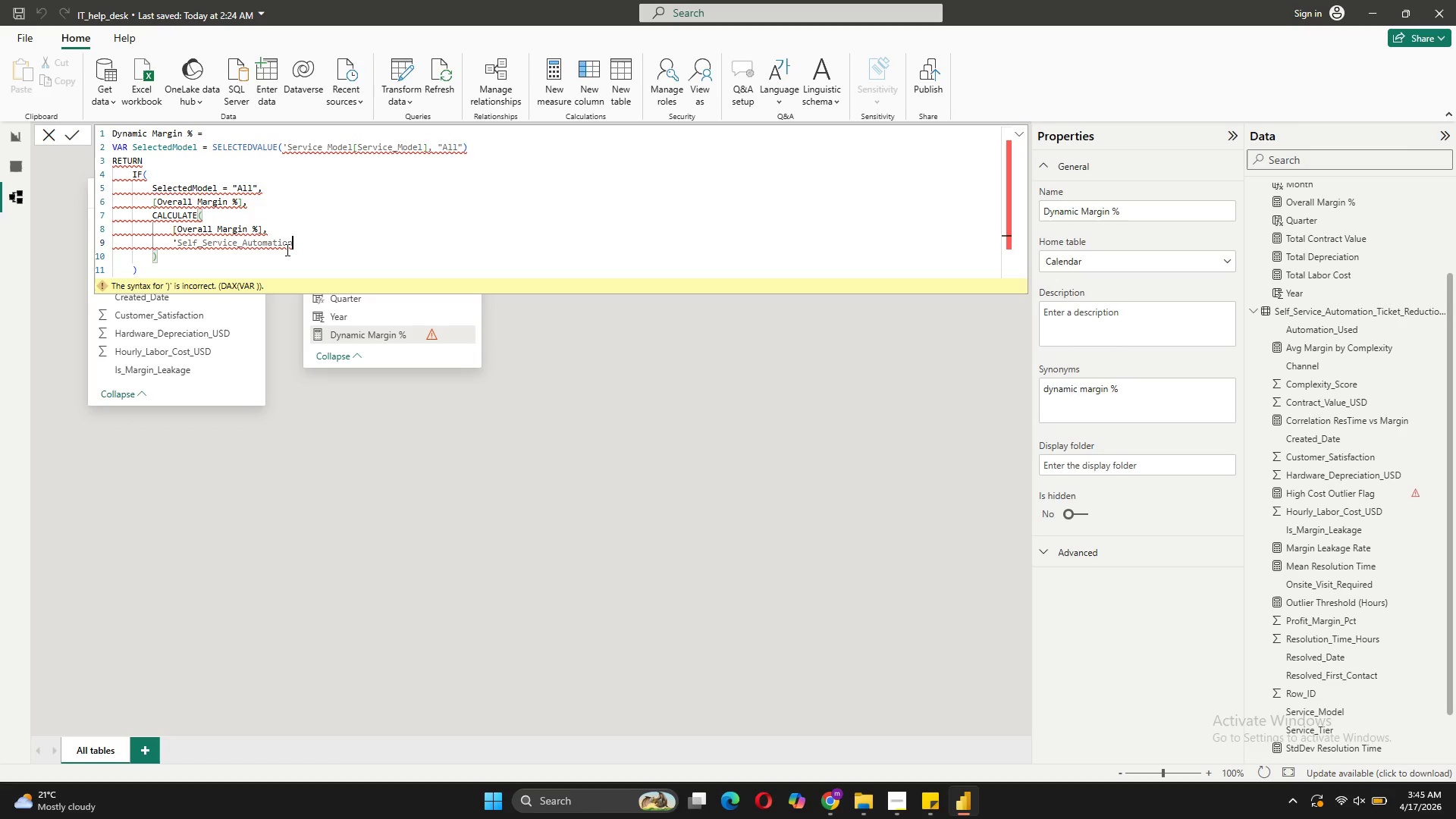 
type(_Ticket)
 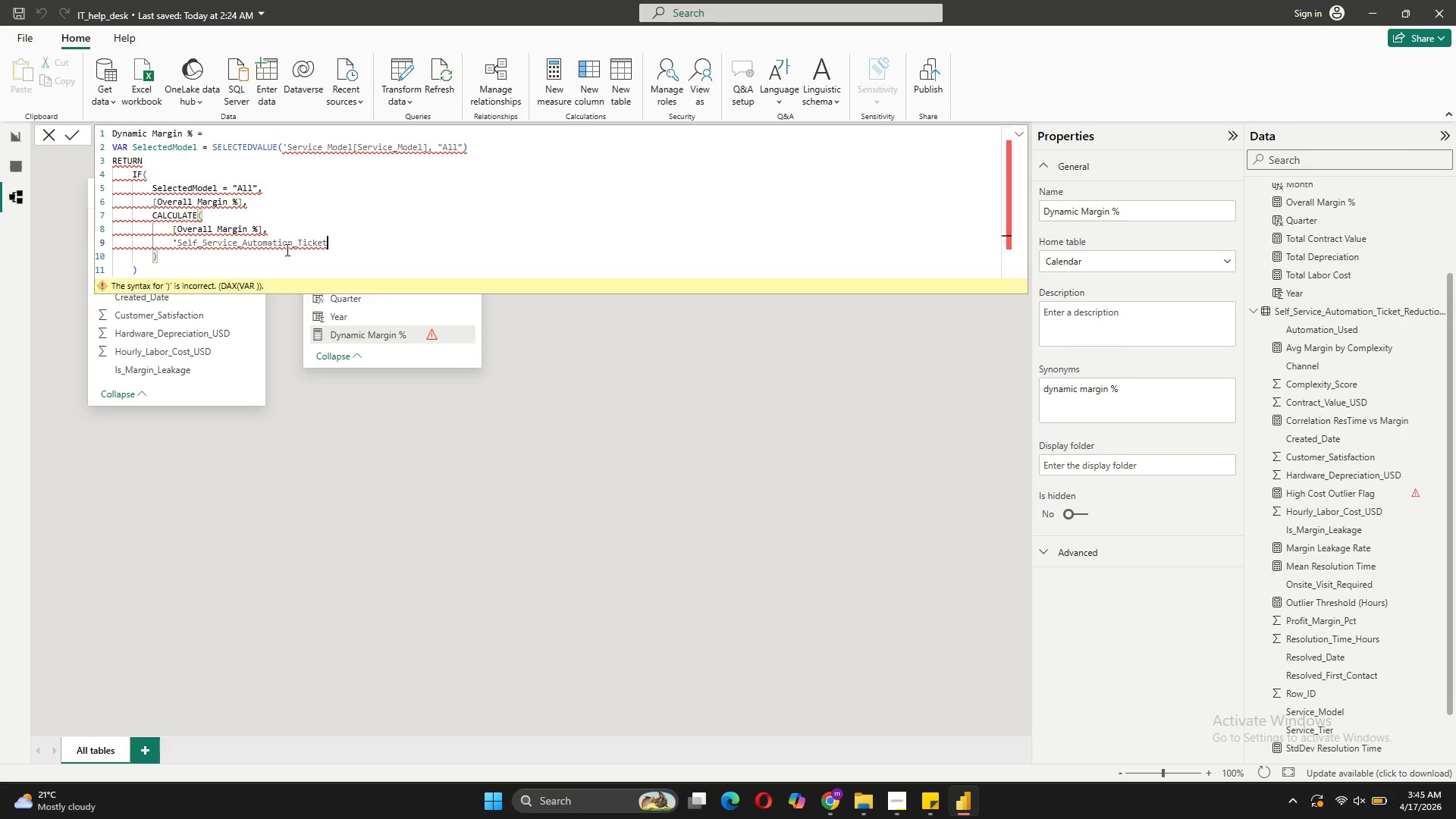 
wait(6.2)
 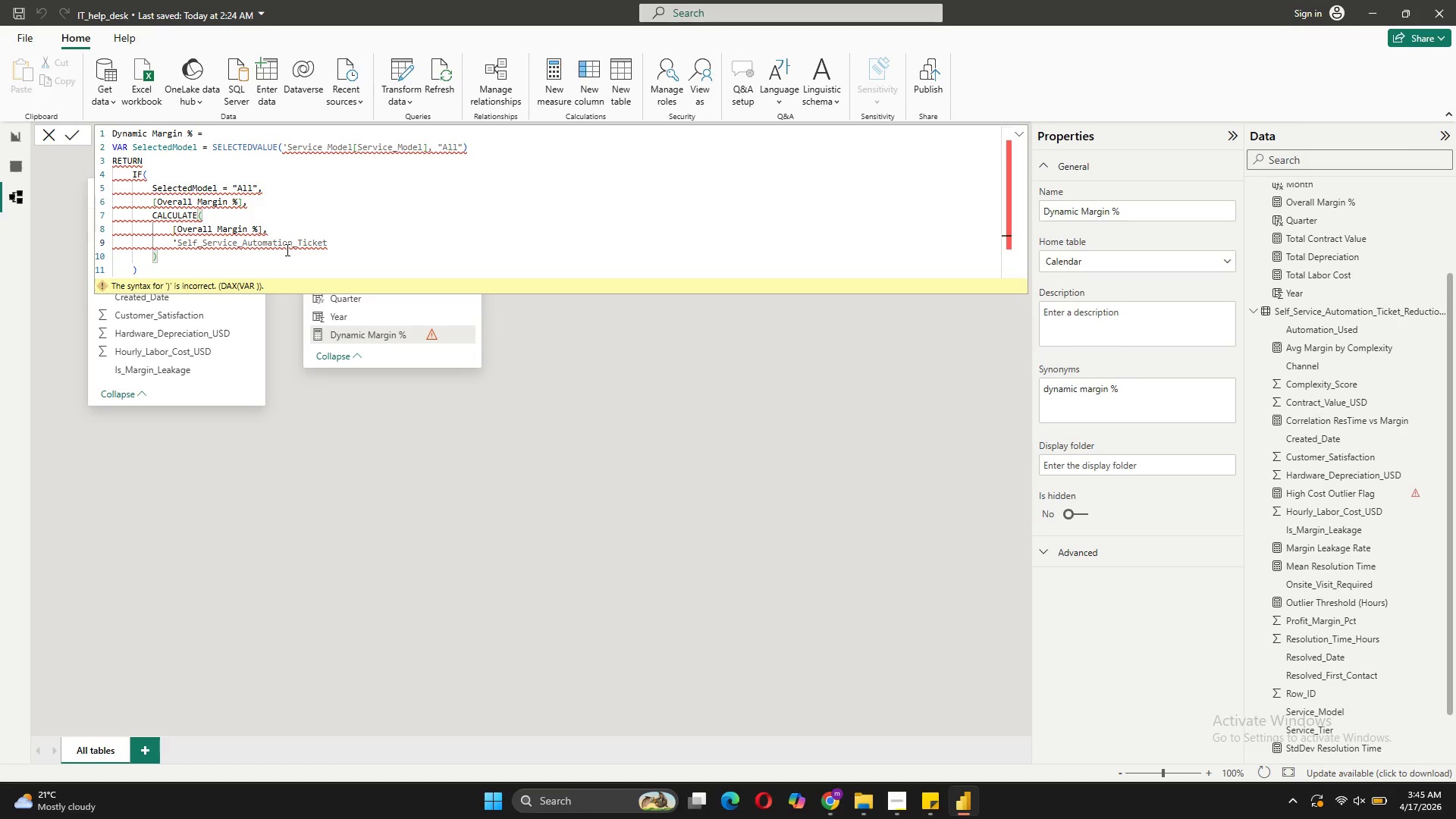 
type(_Reduction)
 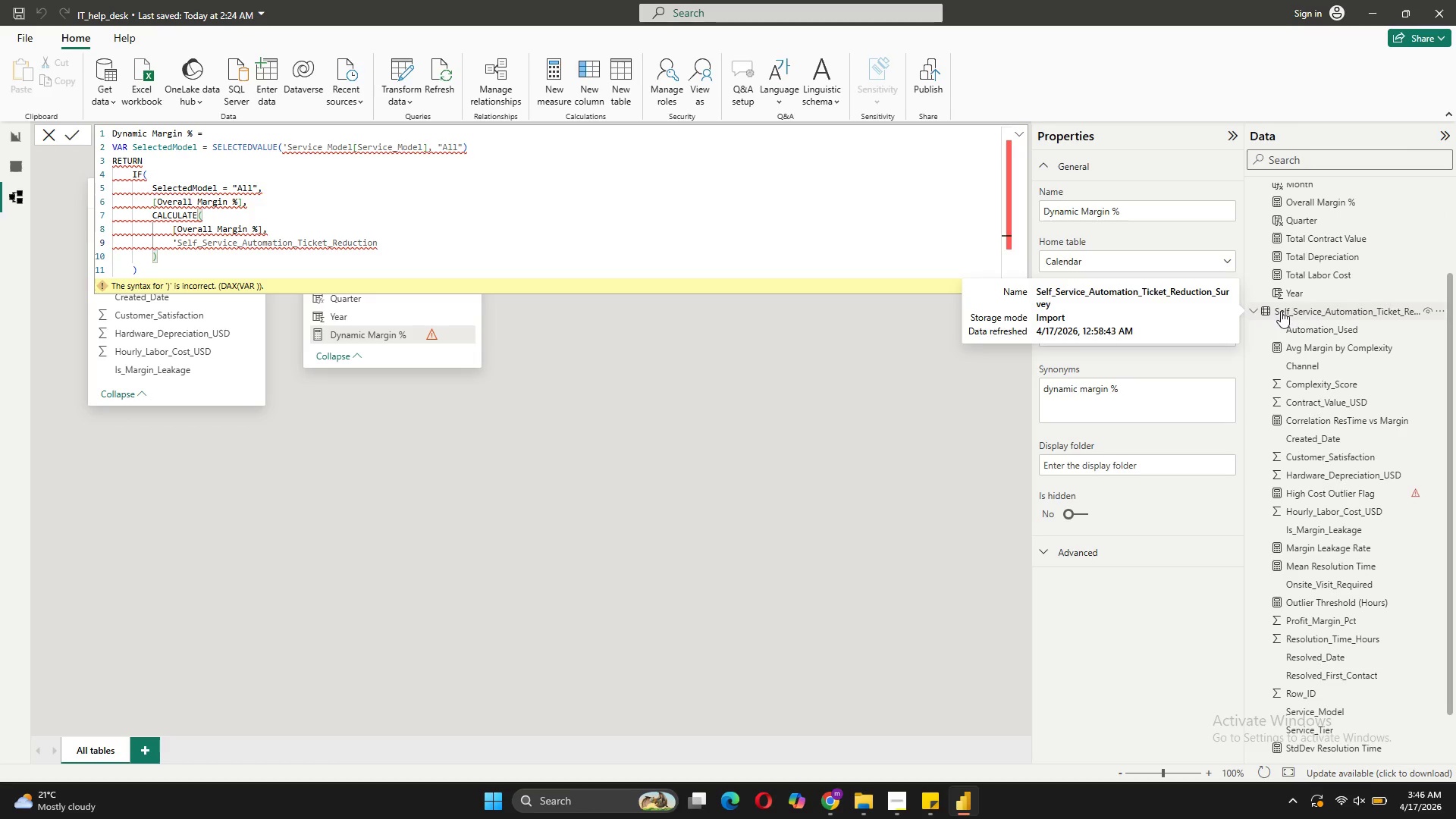 
wait(7.41)
 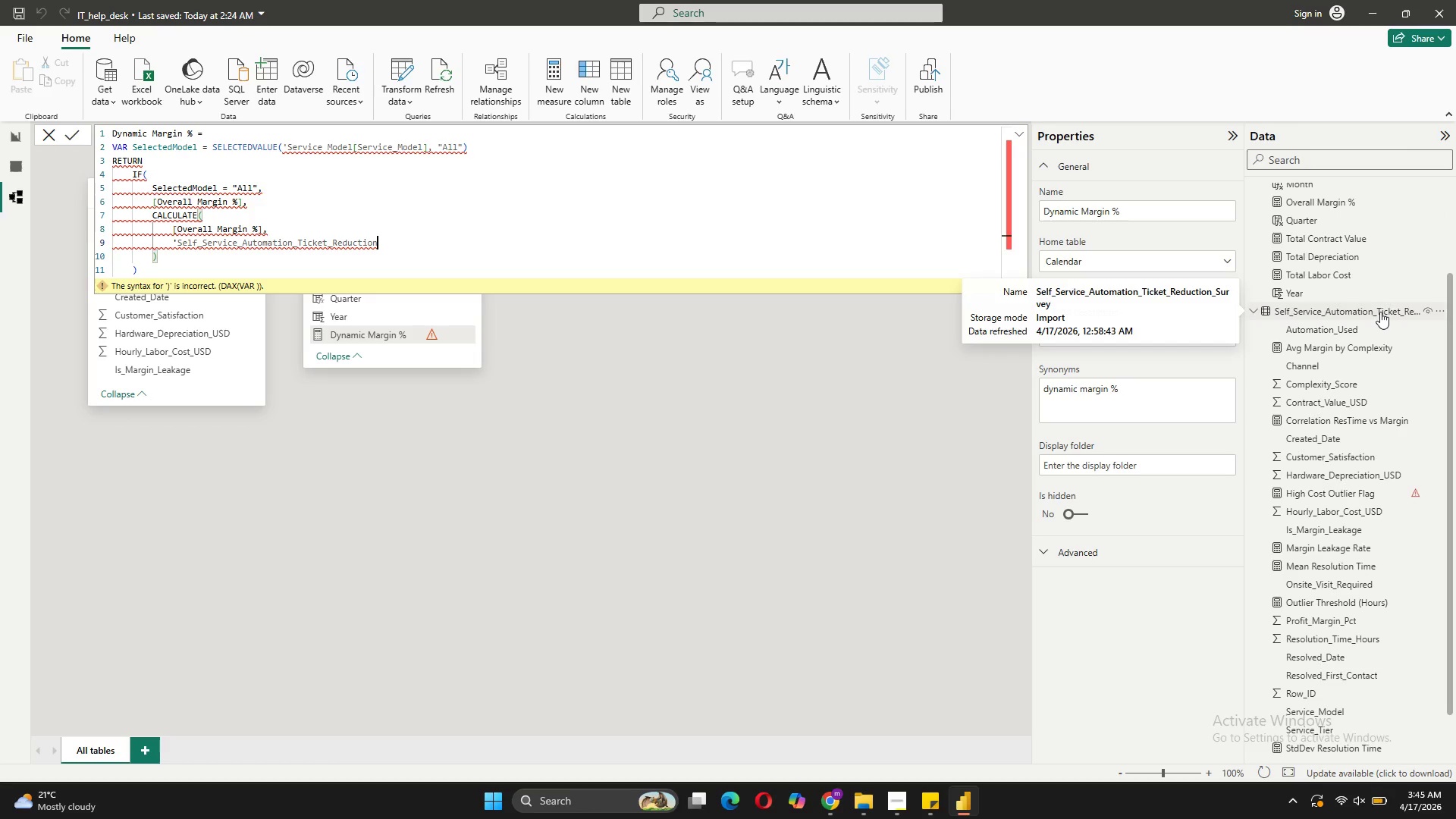 
type(_Sur)
 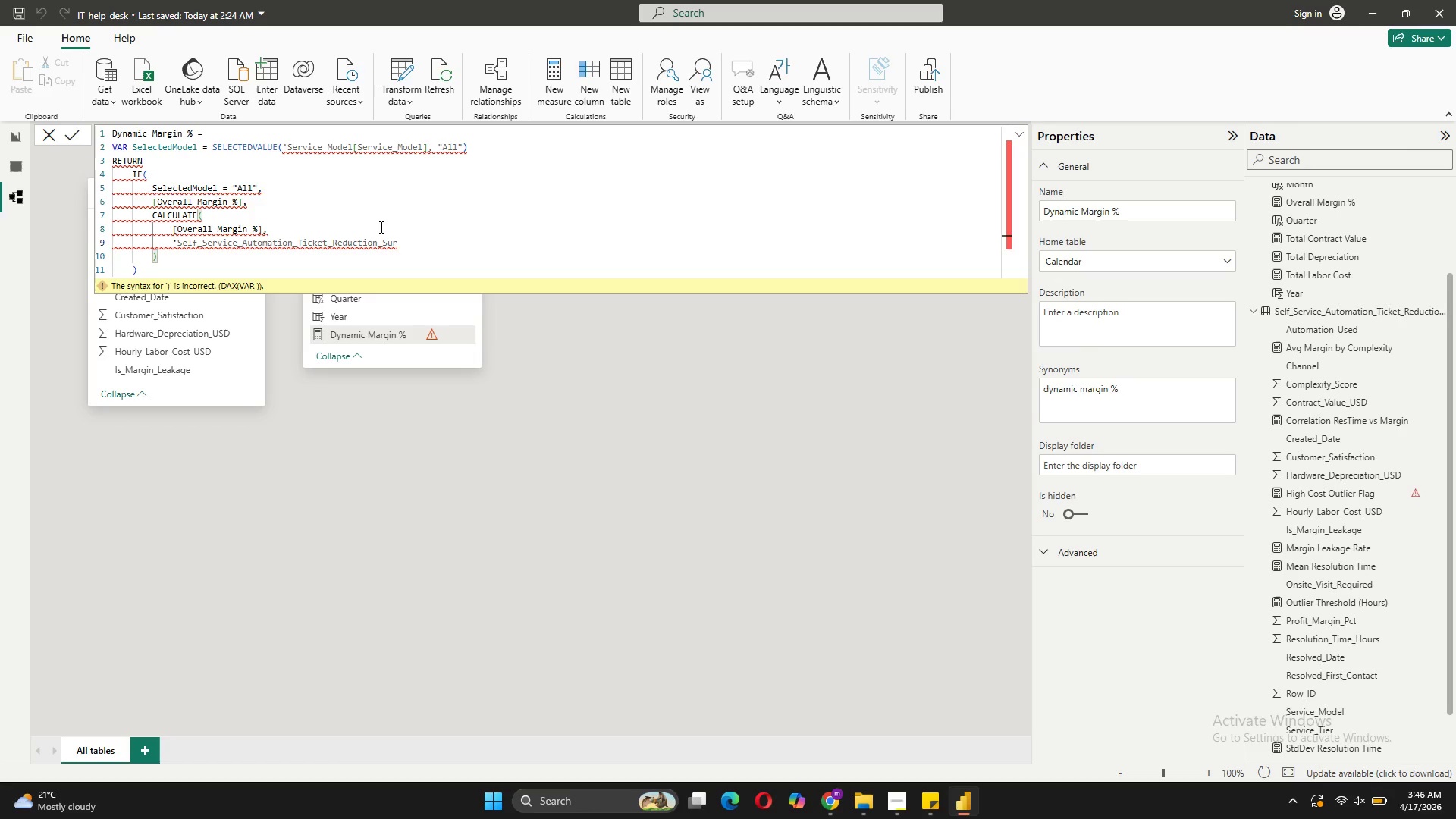 
type(vey)
 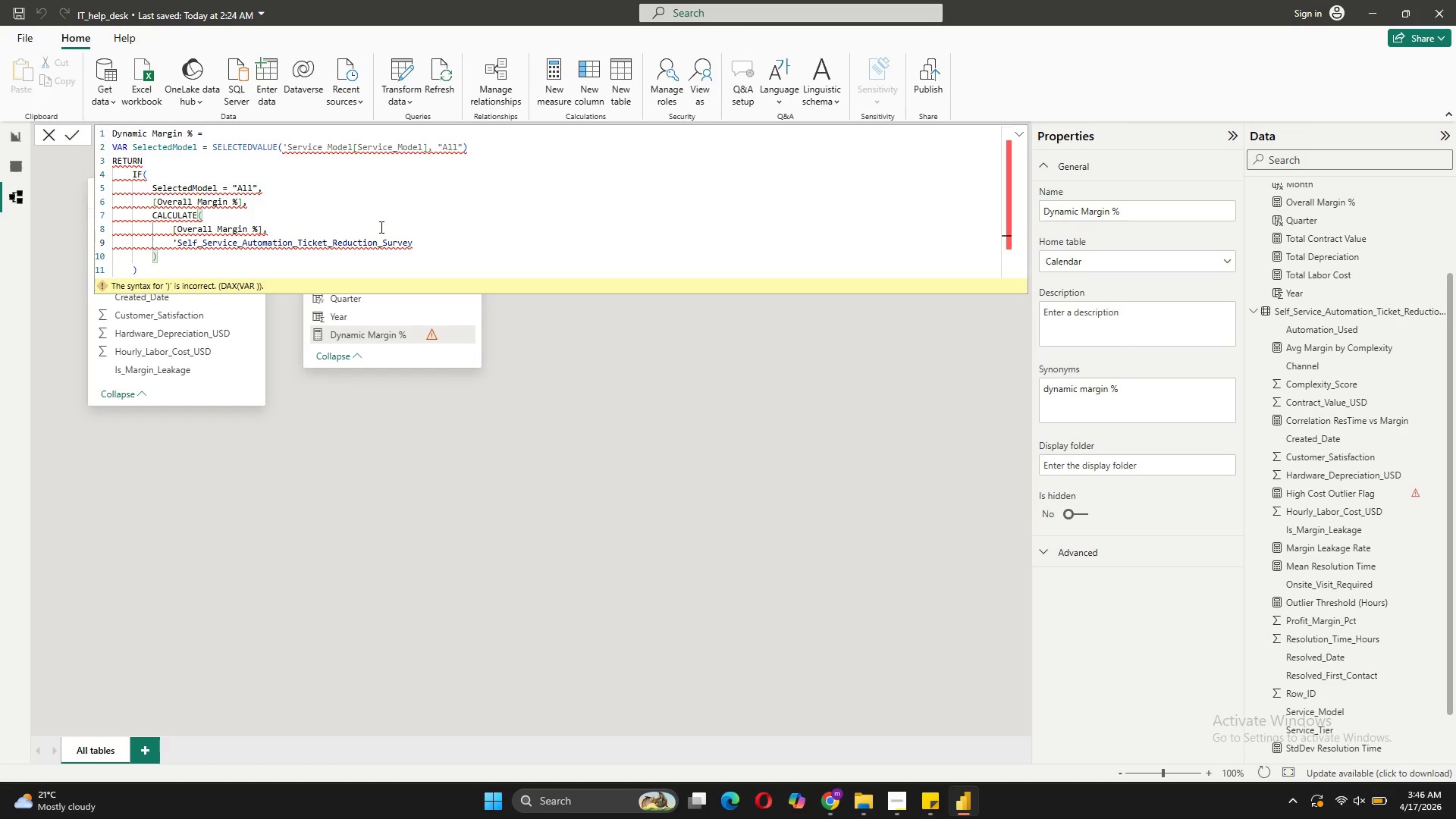 
key(BracketLeft)
 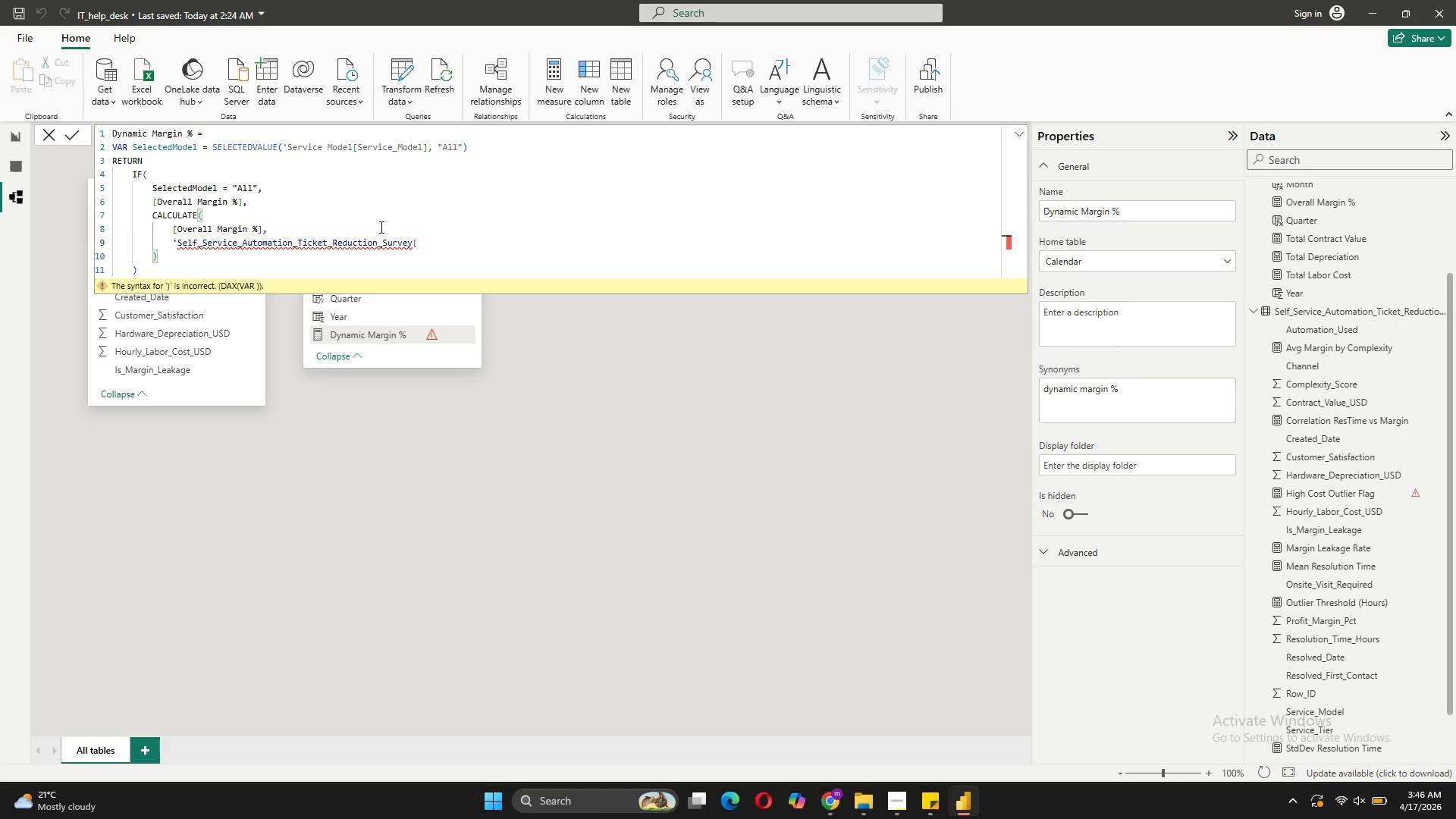 
key(BracketRight)
 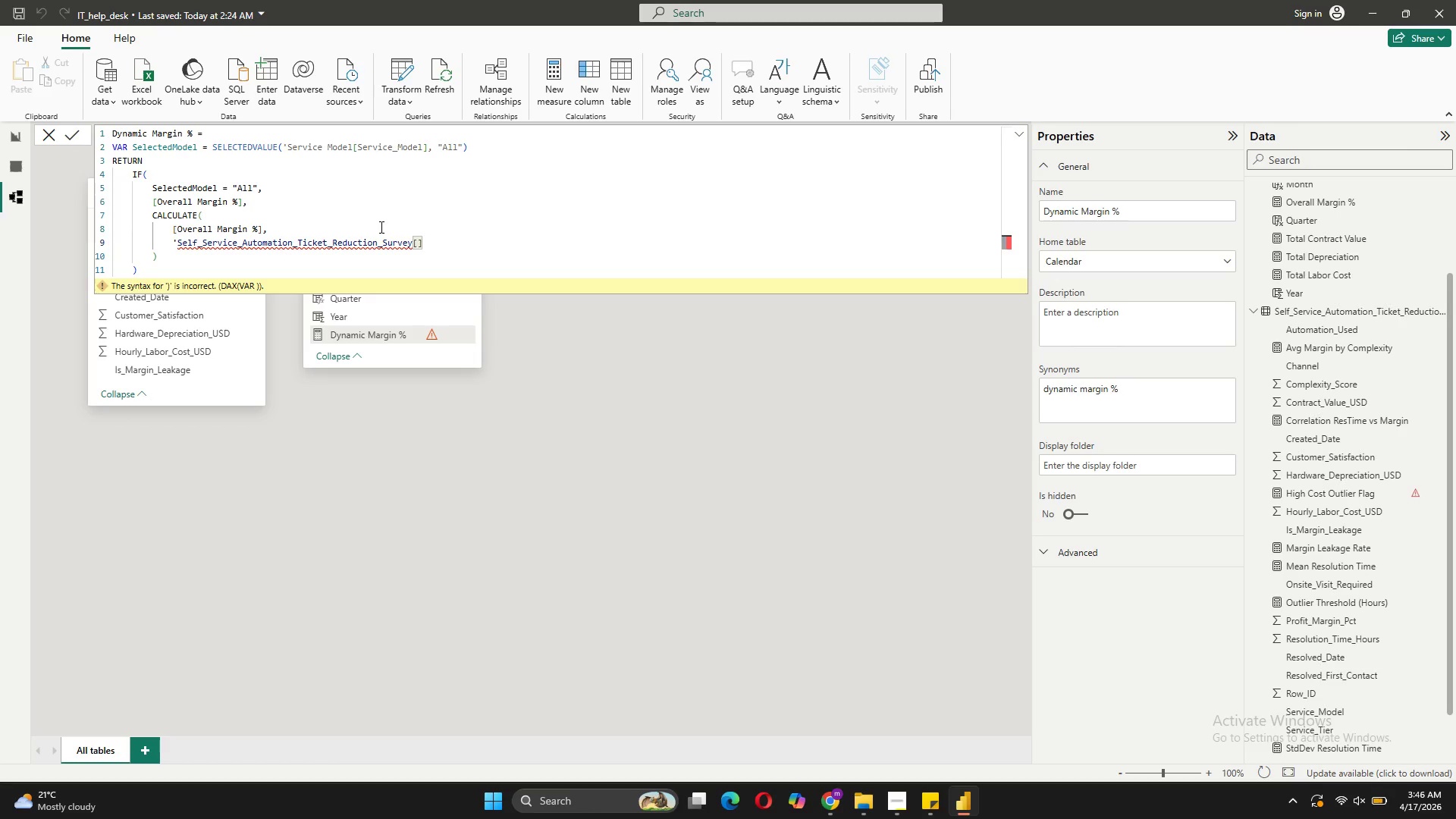 
key(ArrowLeft)
 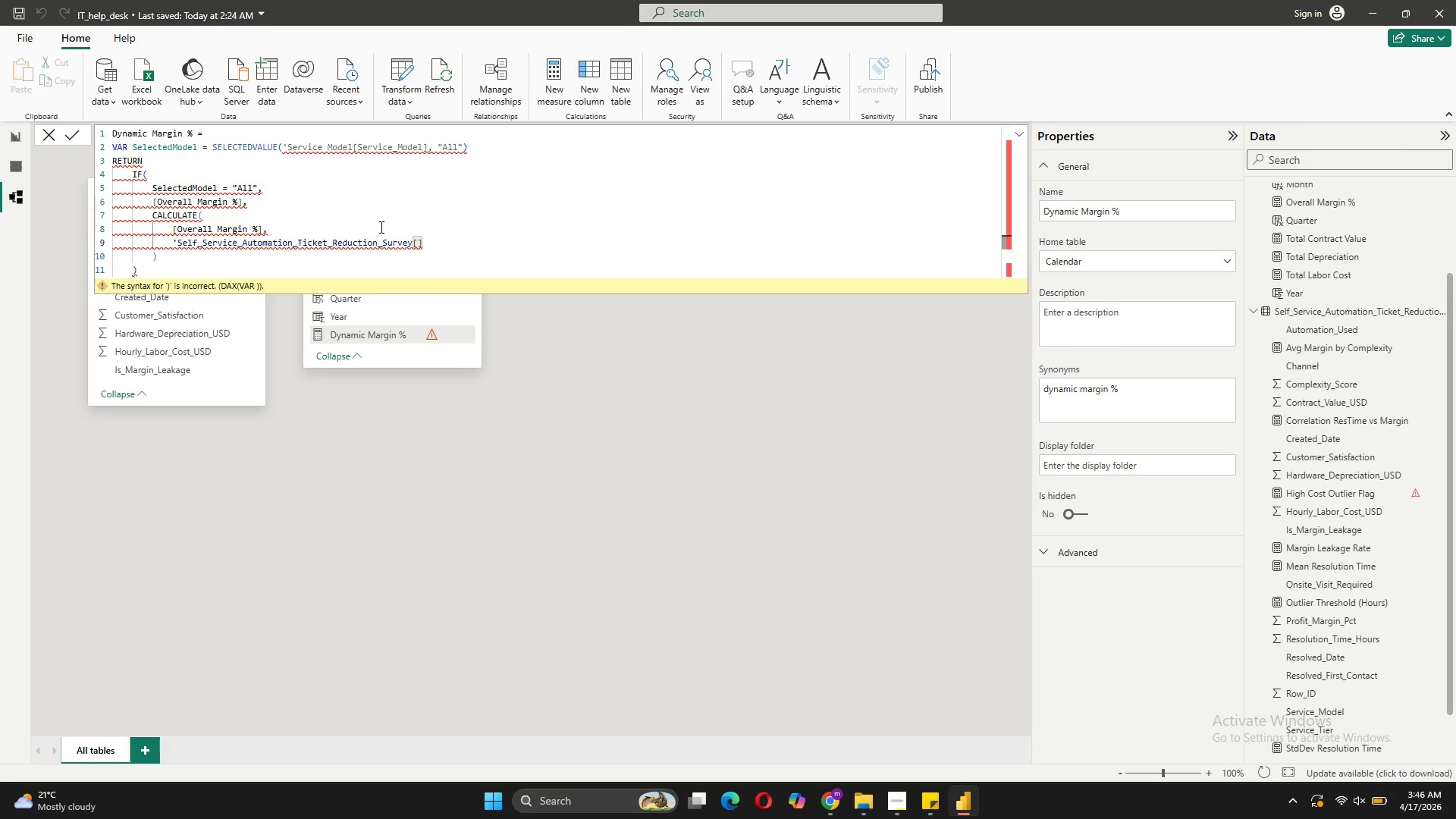 
type(Service_Model)
 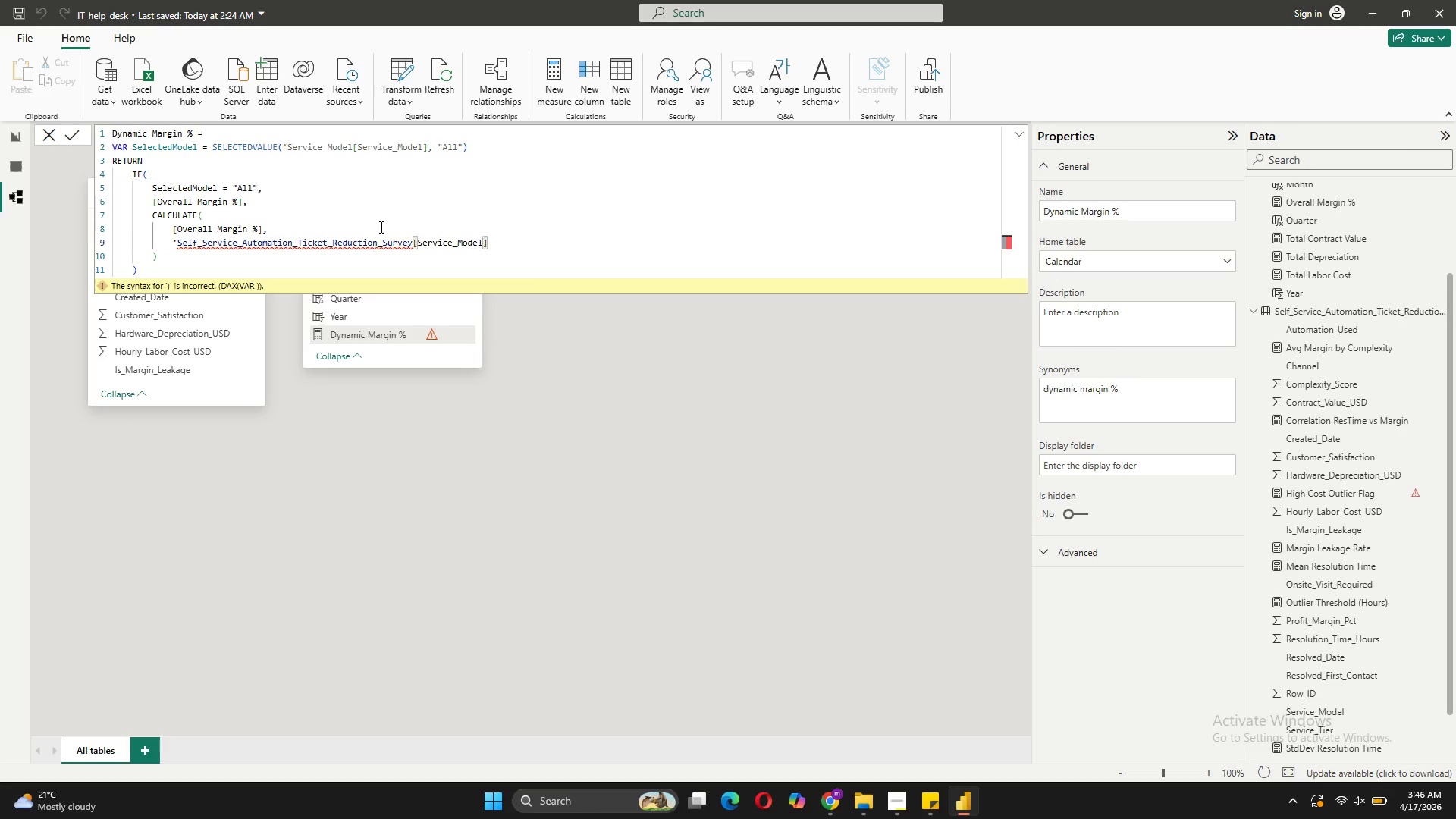 
left_click([413, 244])
 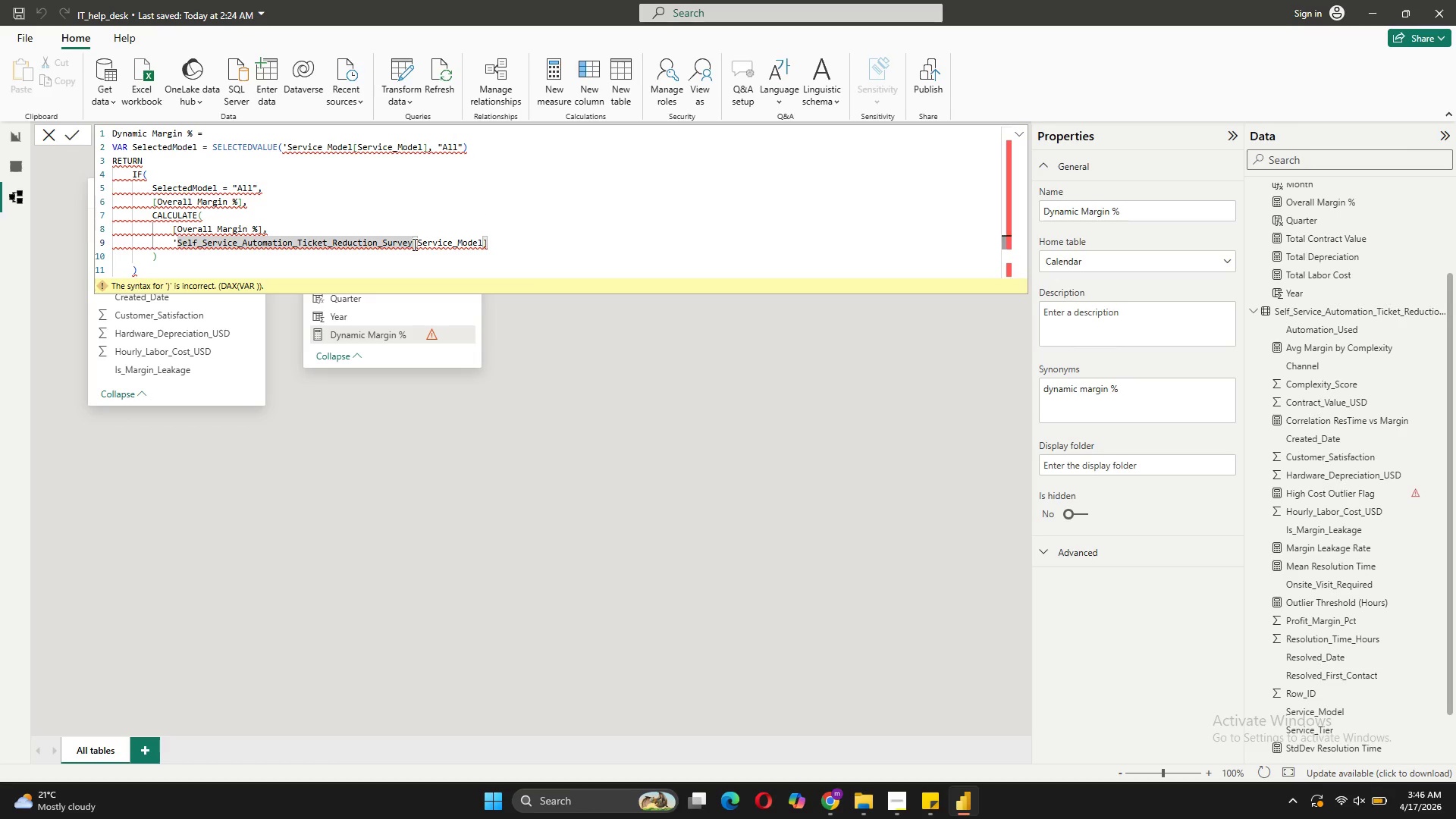 
key(Quote)
 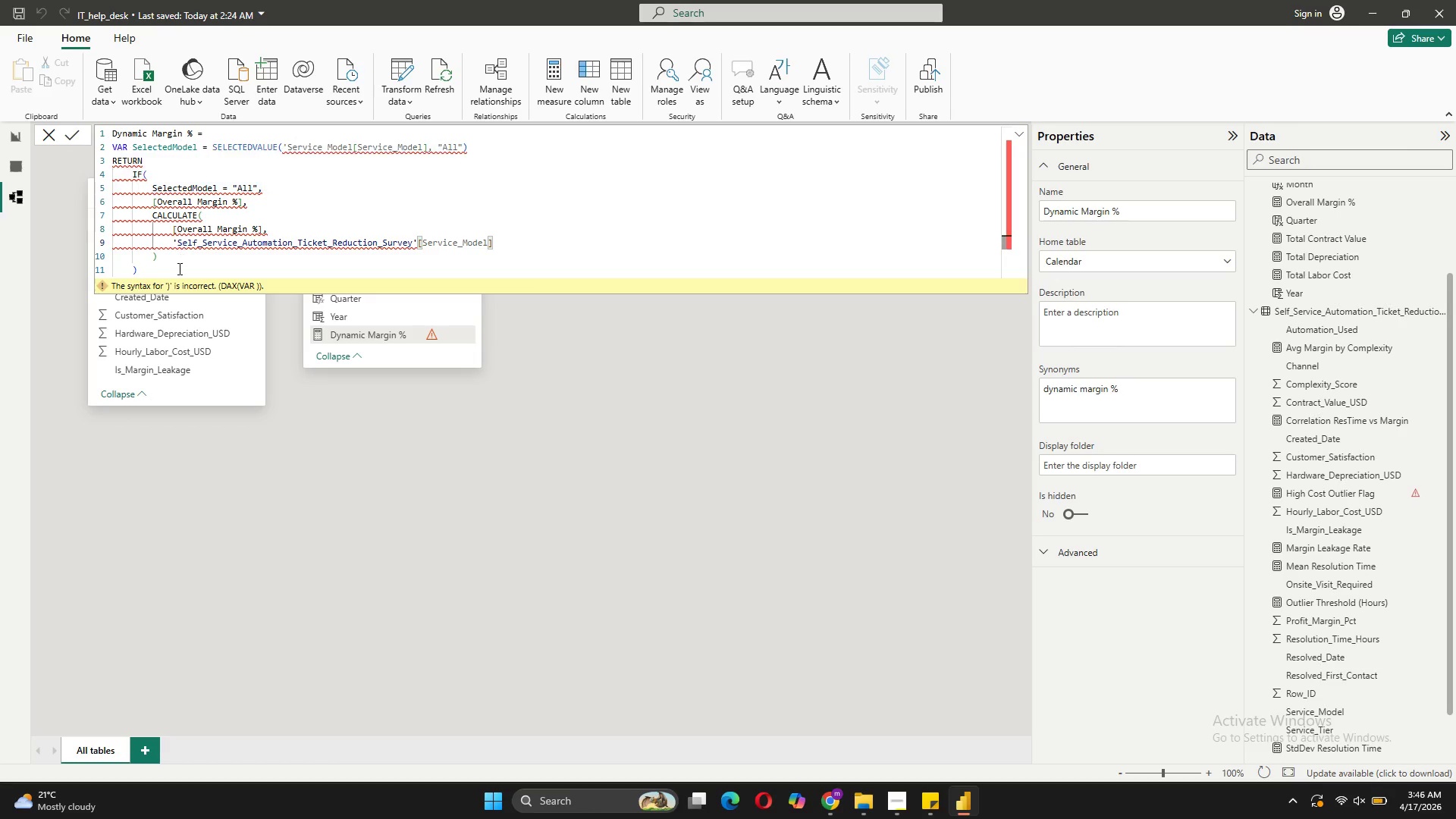 
wait(14.78)
 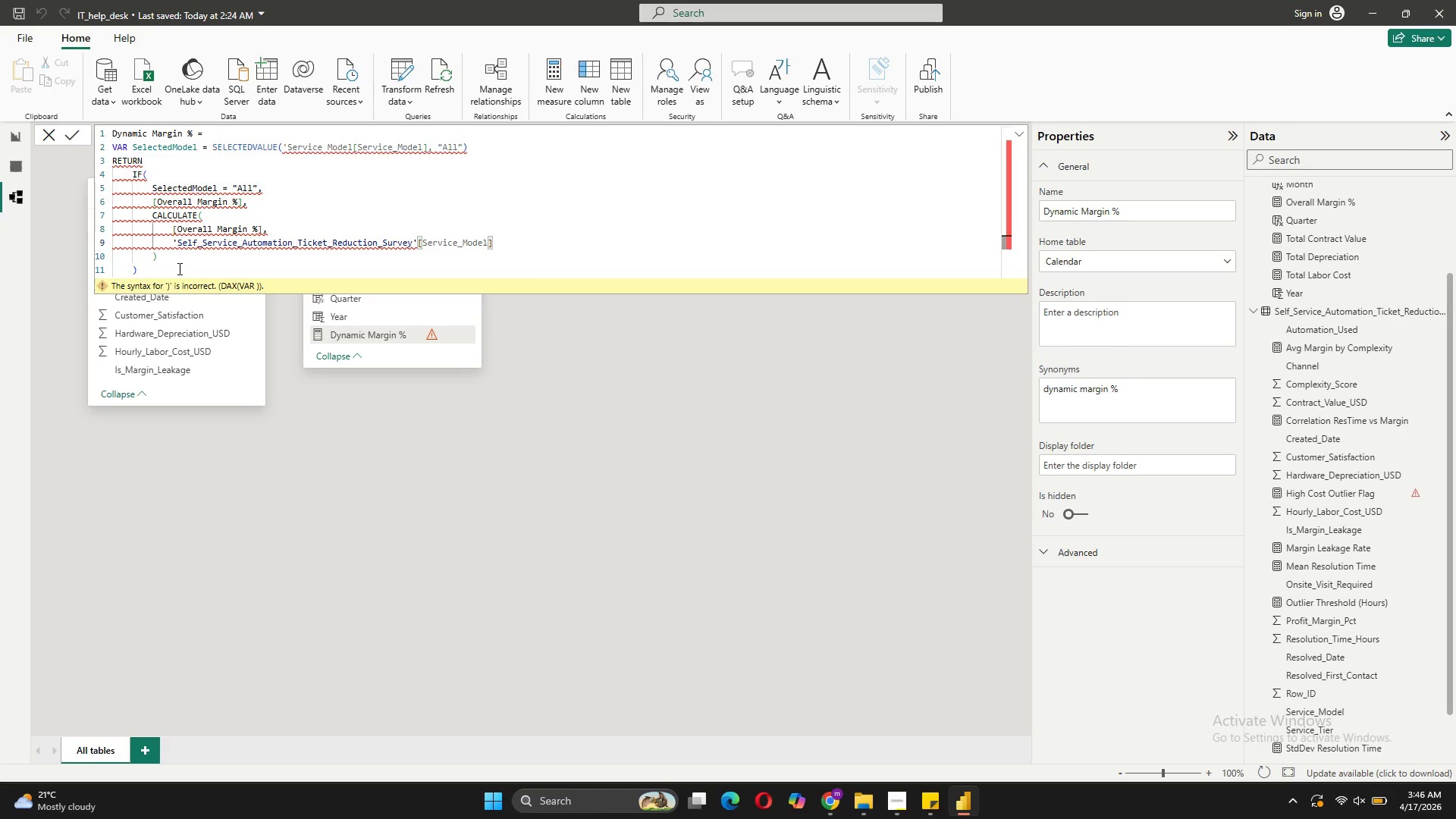 
left_click([515, 245])
 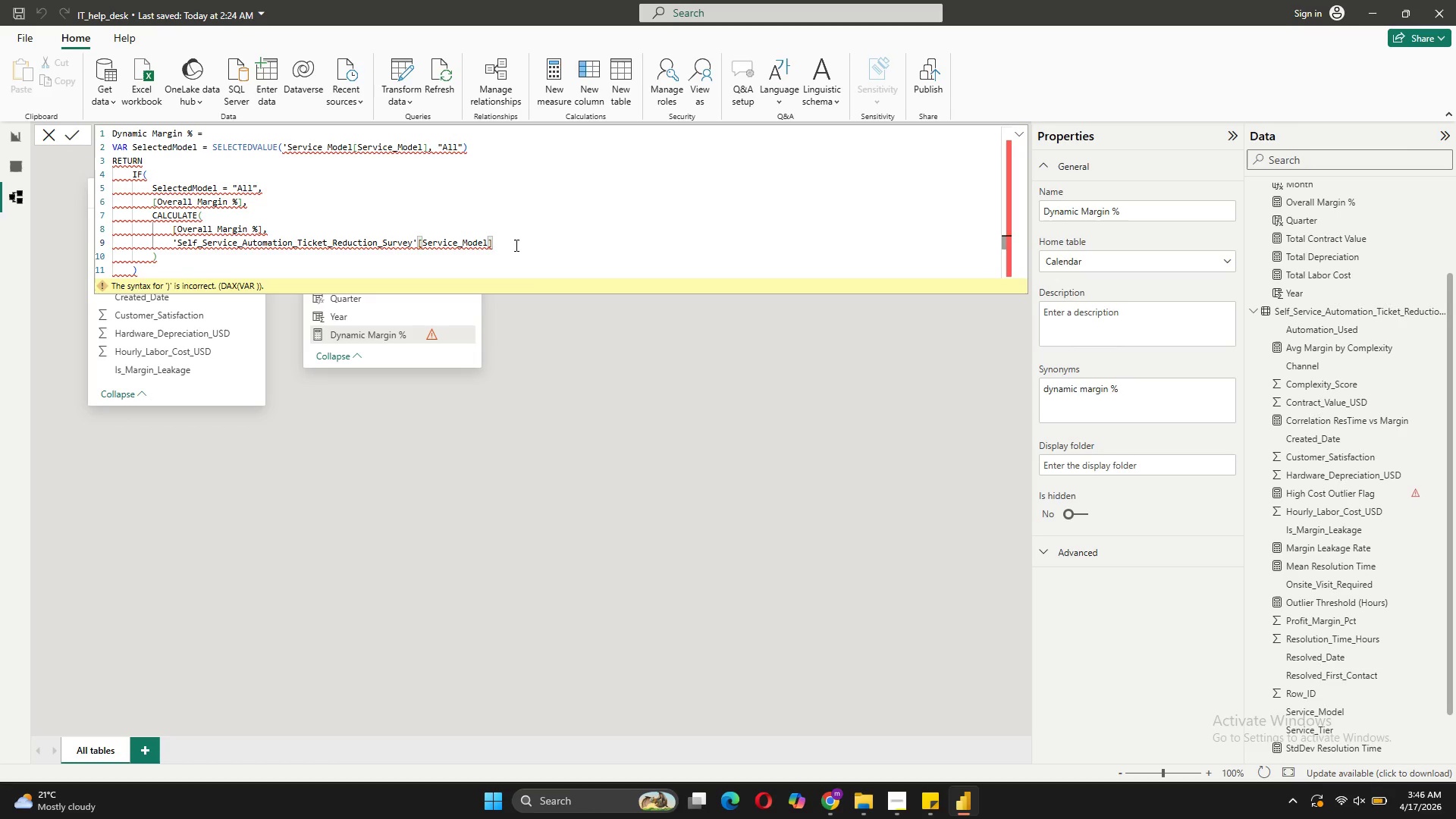 
type( = SelectedModel)
 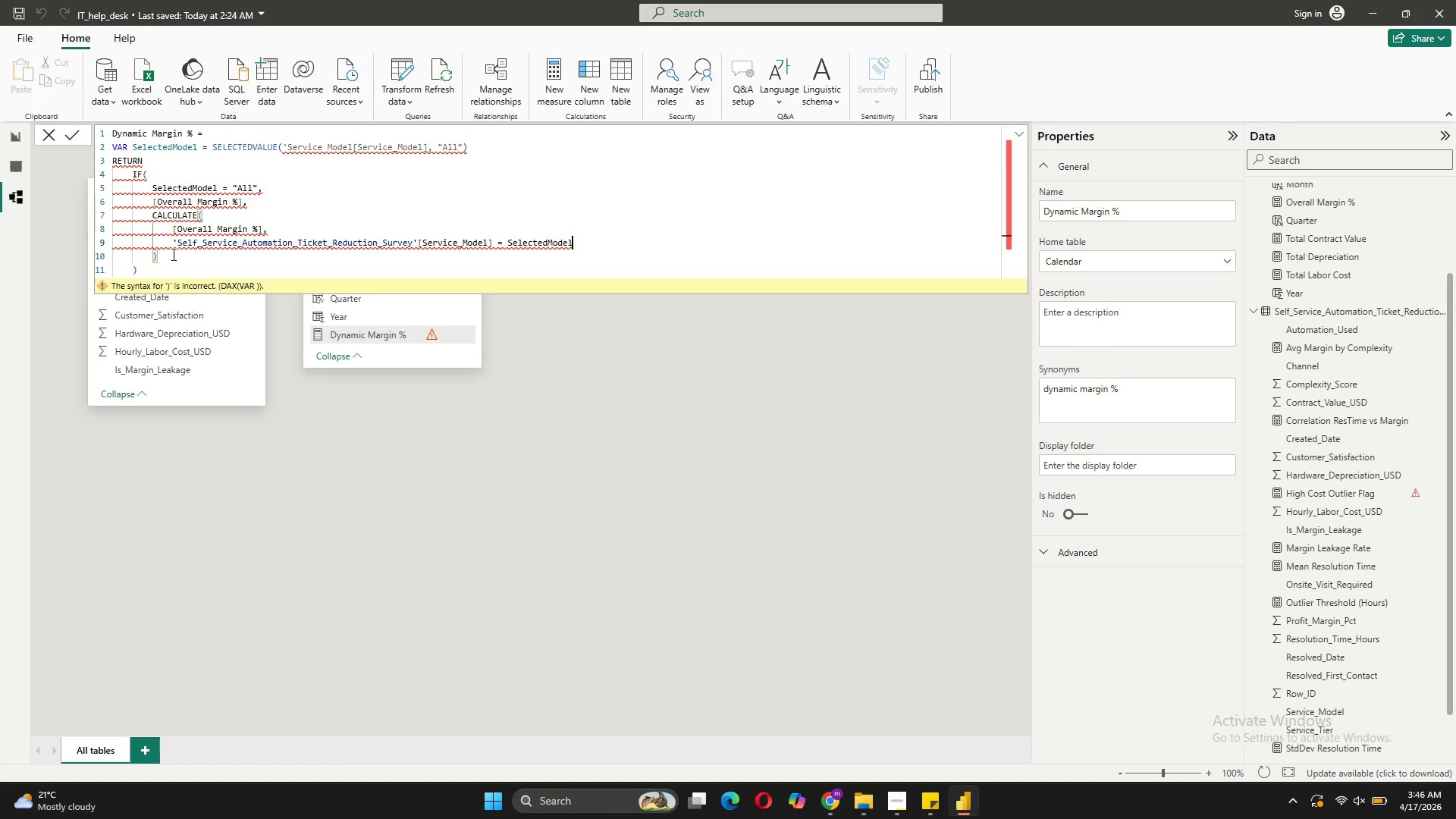 
wait(9.3)
 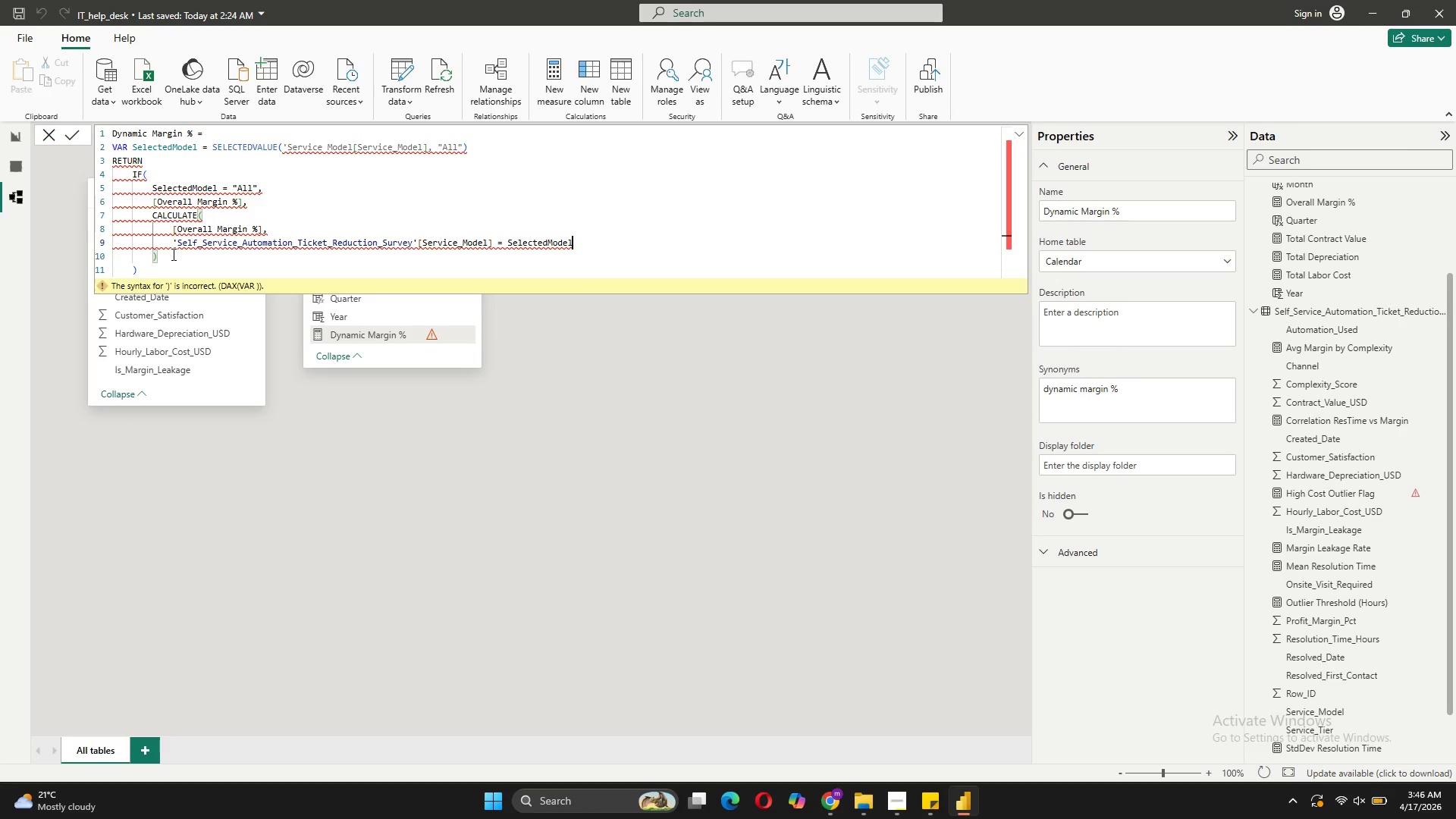 
mouse_move([425, 157])
 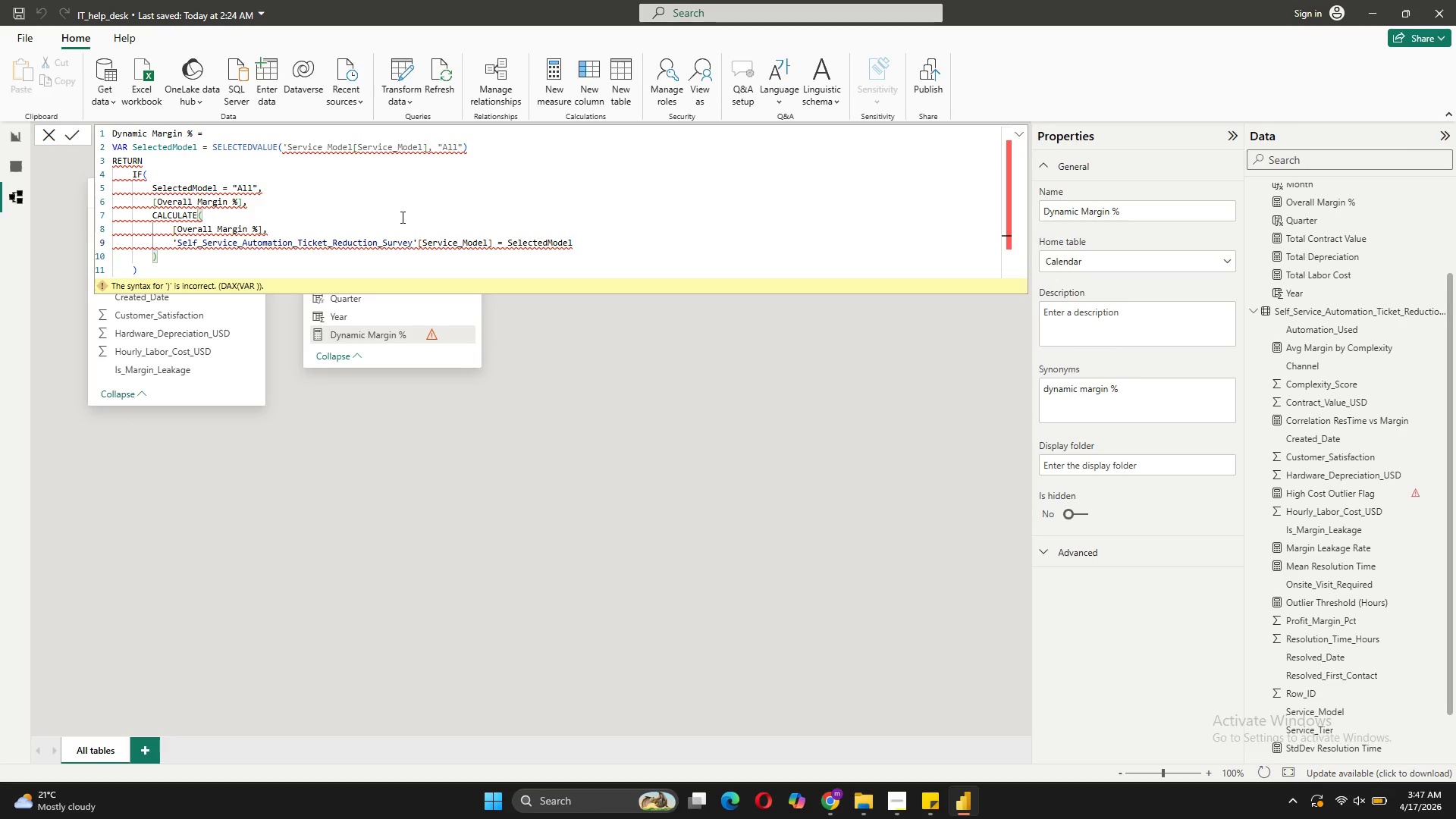 
wait(25.66)
 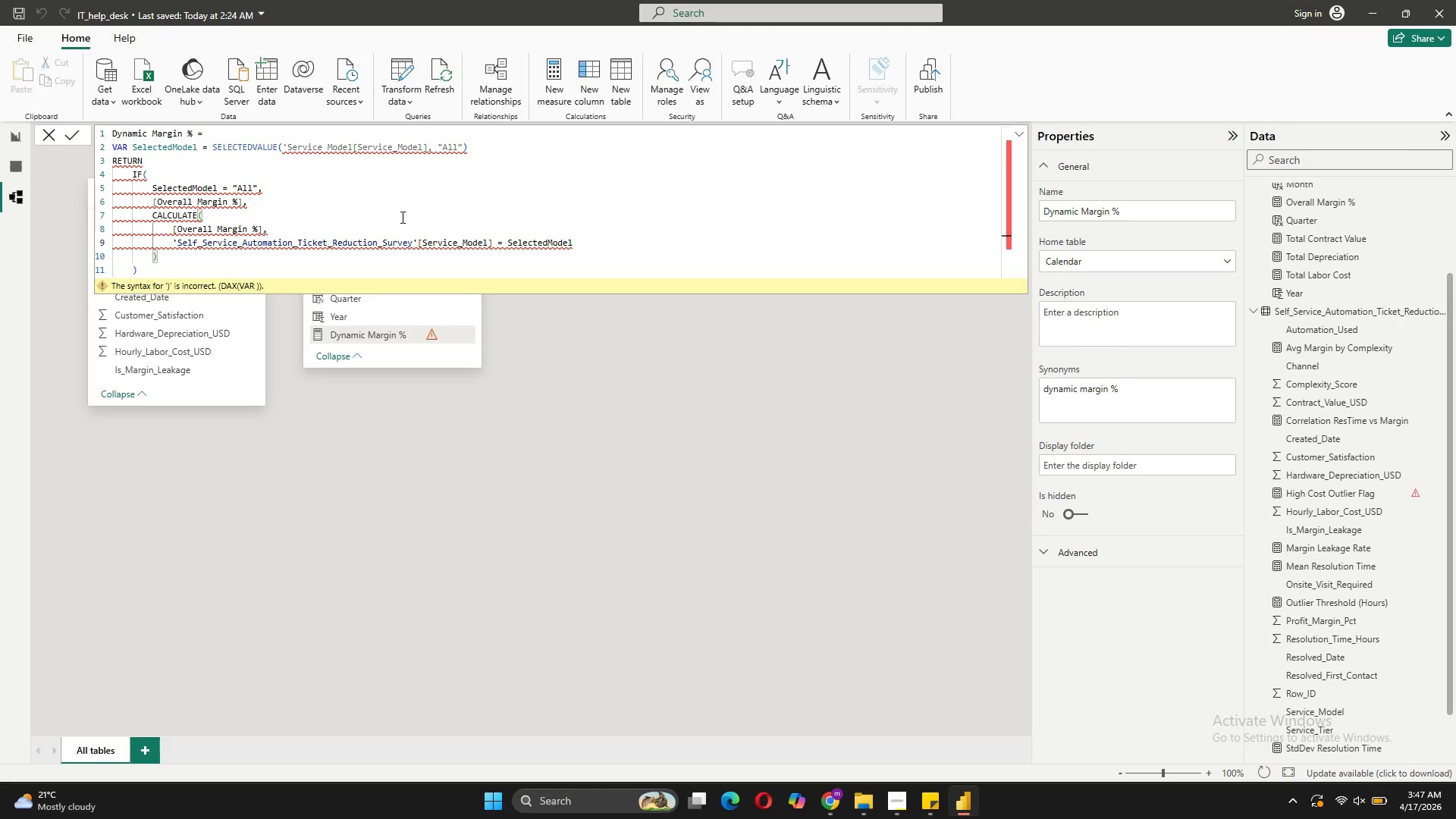 
mouse_move([1326, 707])
 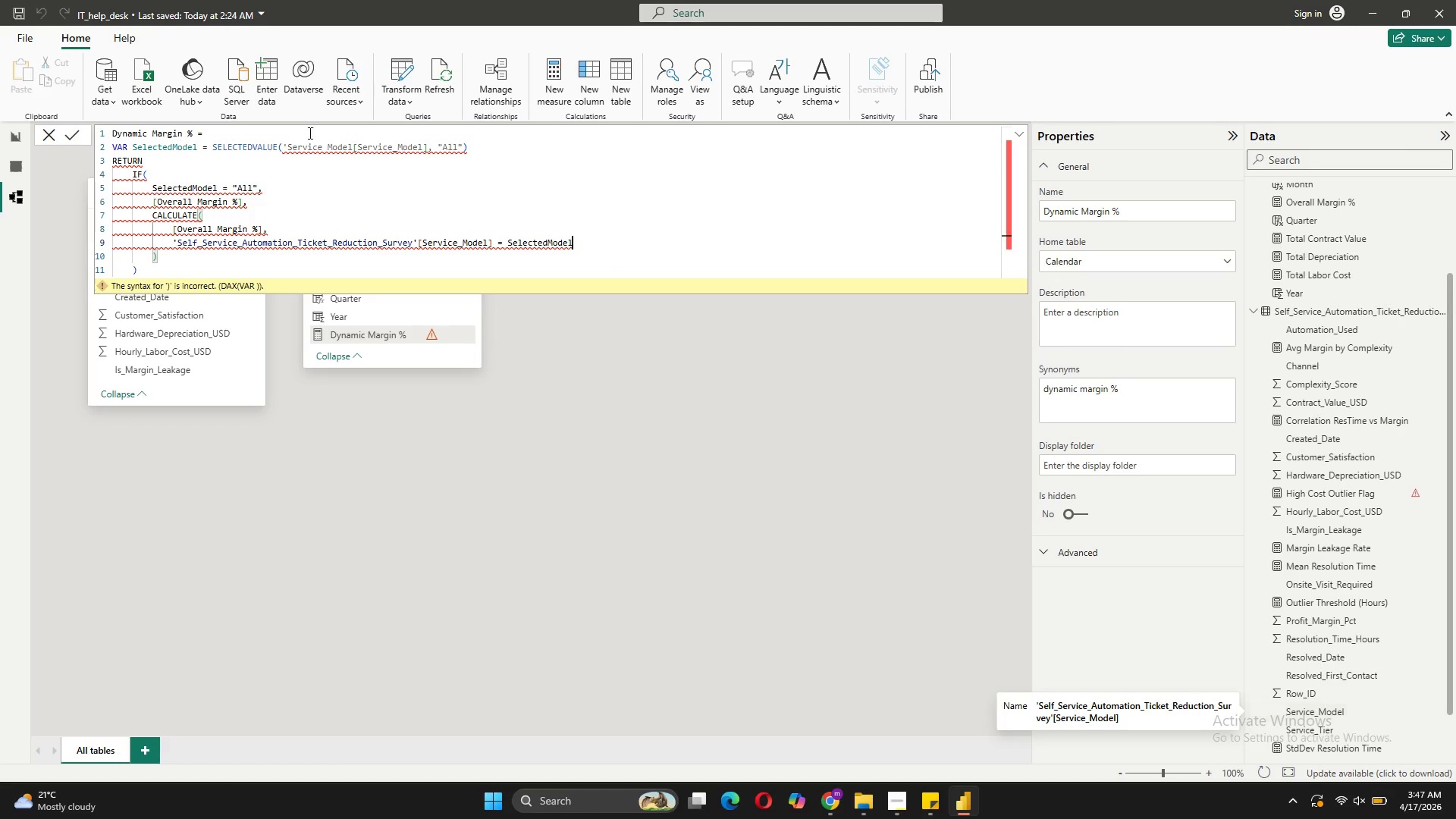 
mouse_move([228, 131])
 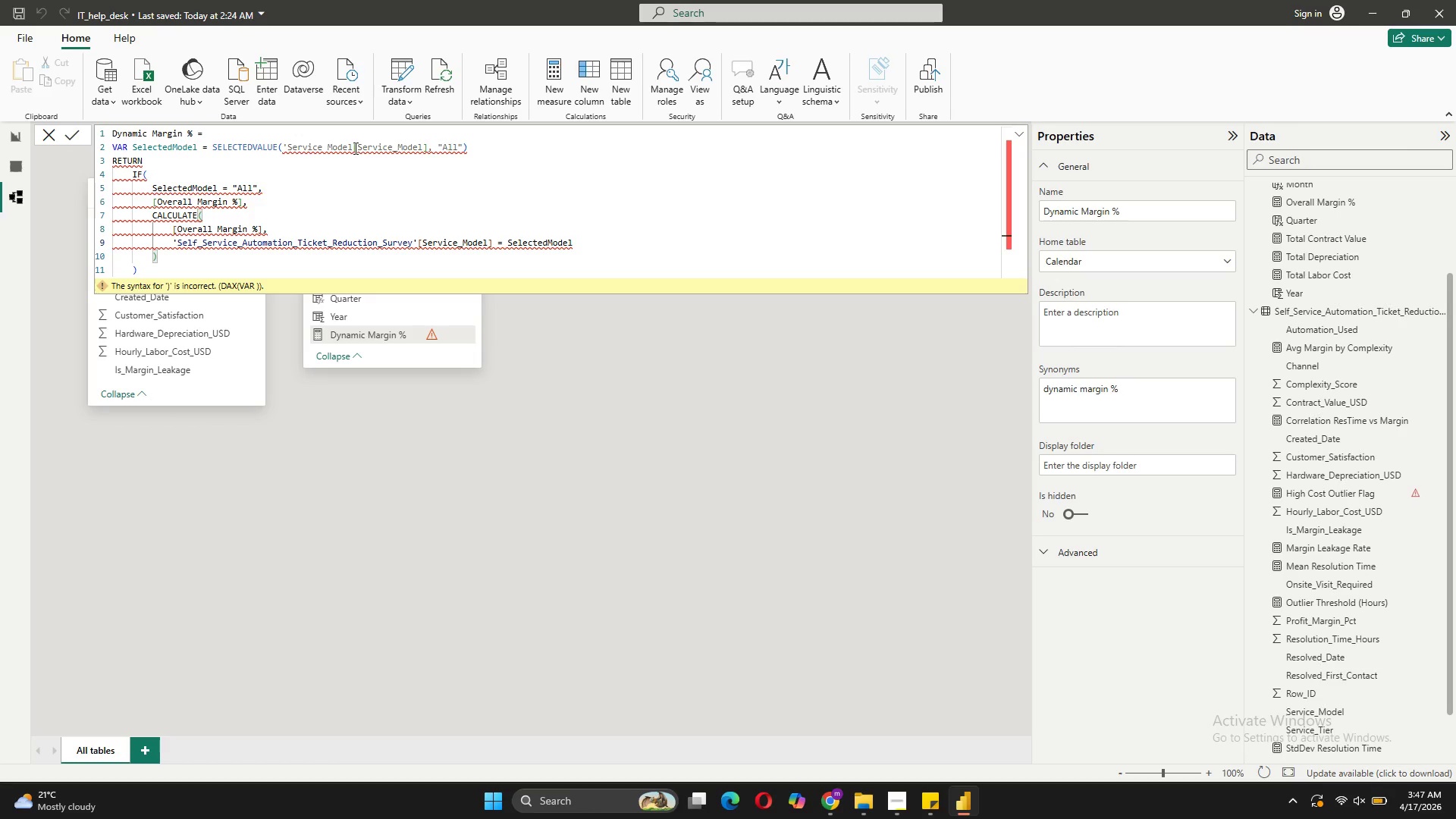 
left_click_drag(start_coordinate=[351, 146], to_coordinate=[291, 151])
 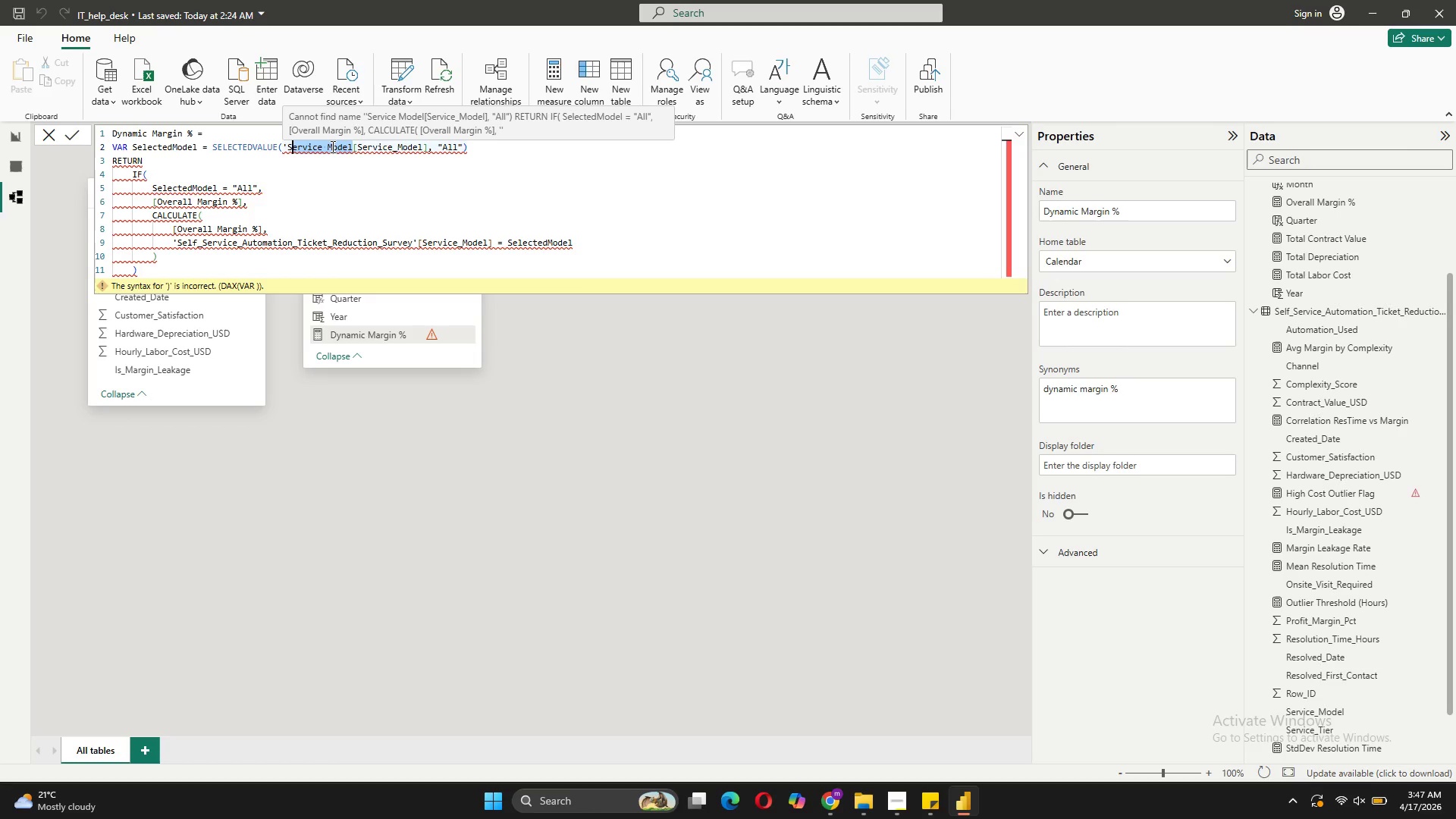 
key(E)
 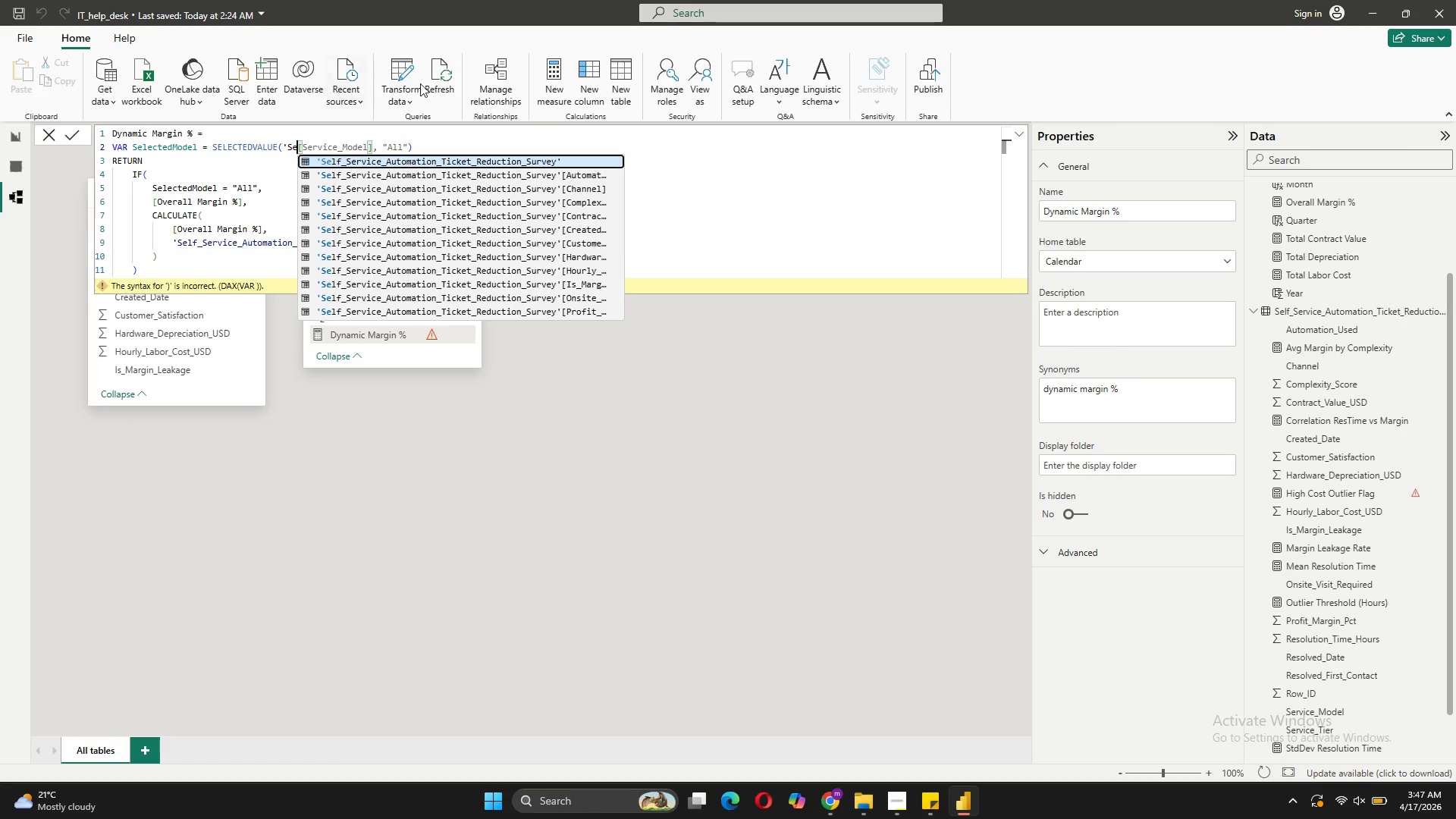 
scroll: coordinate [571, 232], scroll_direction: down, amount: 7.0
 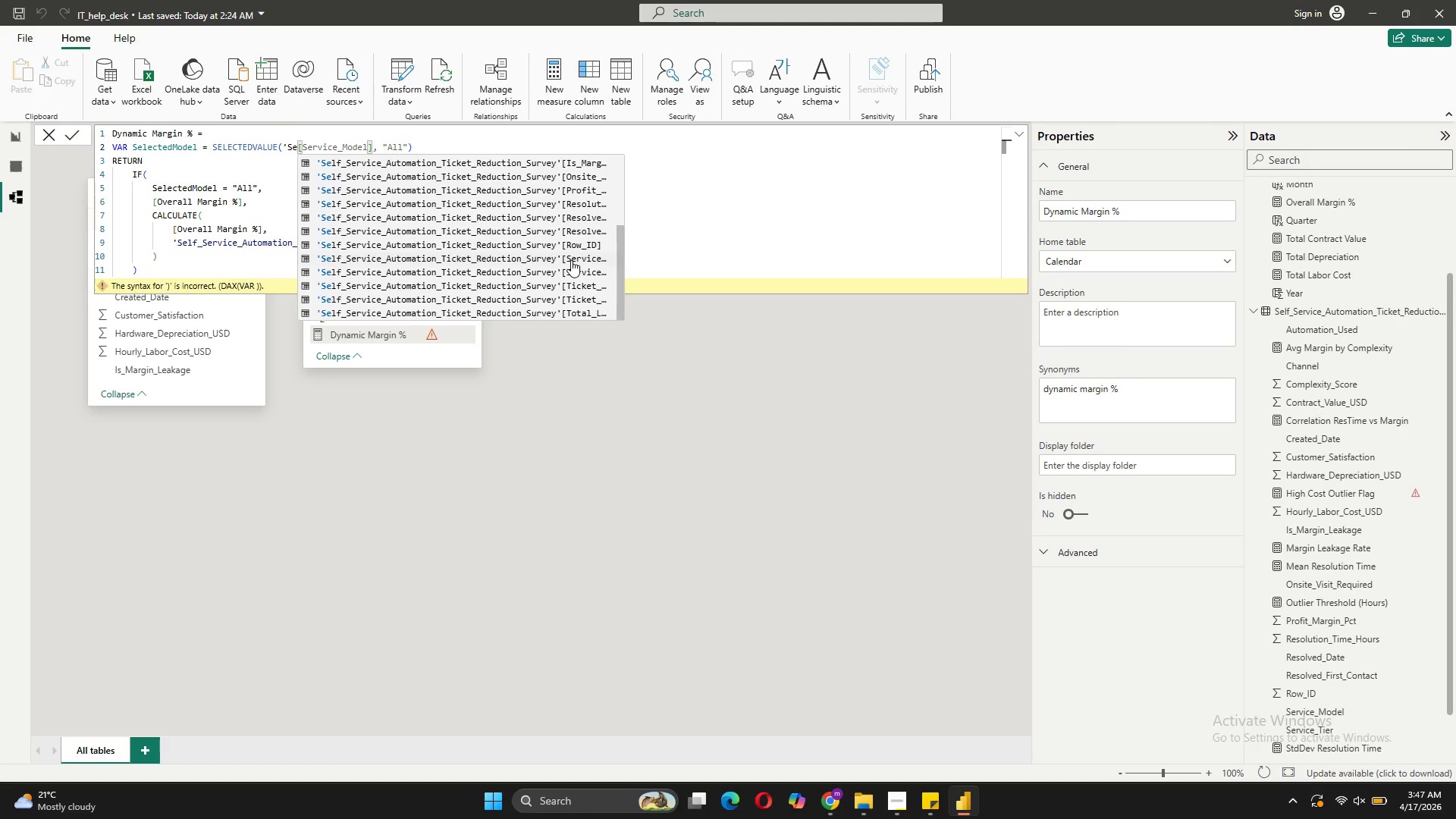 
left_click([571, 260])
 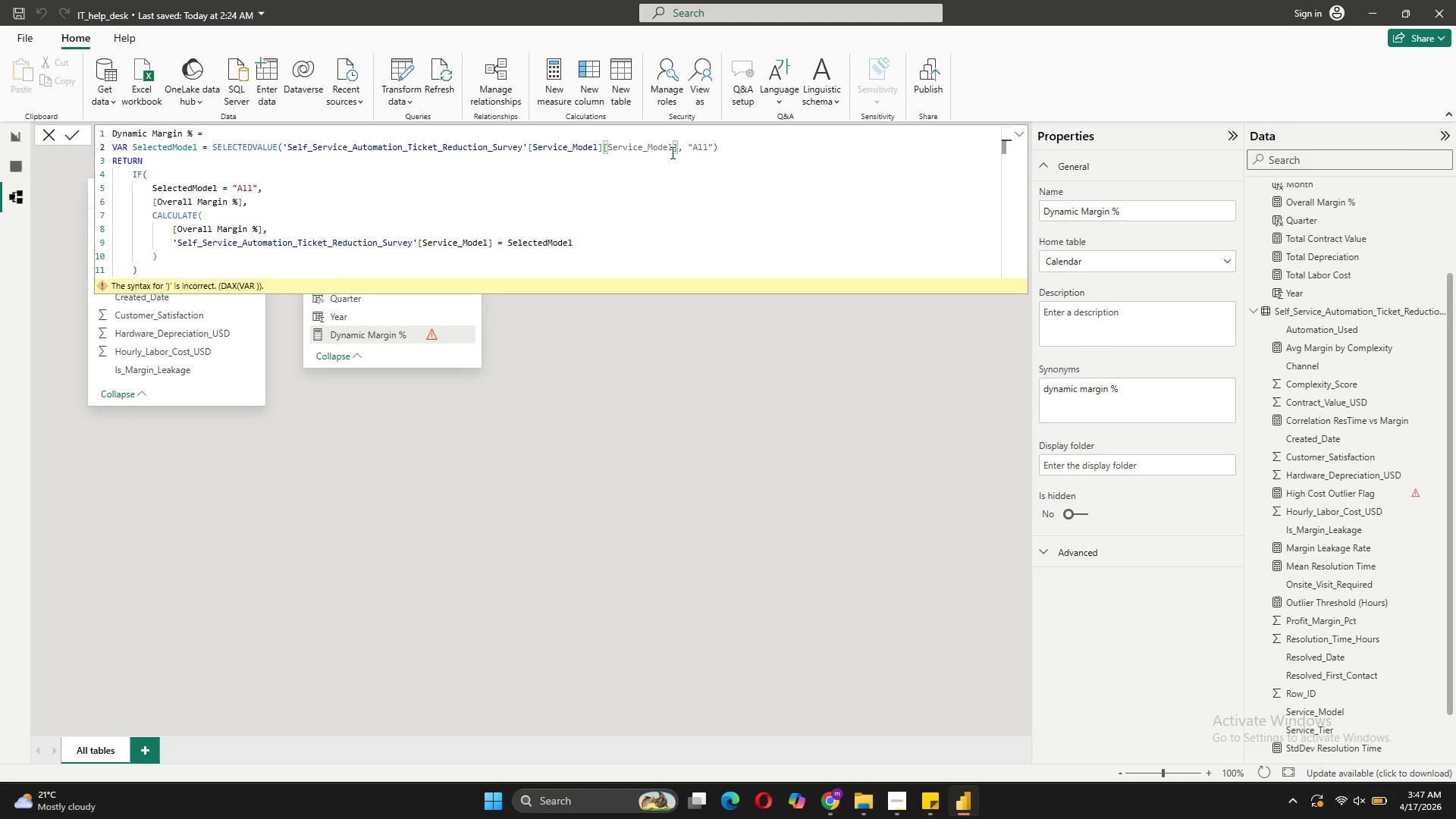 
left_click_drag(start_coordinate=[678, 149], to_coordinate=[602, 149])
 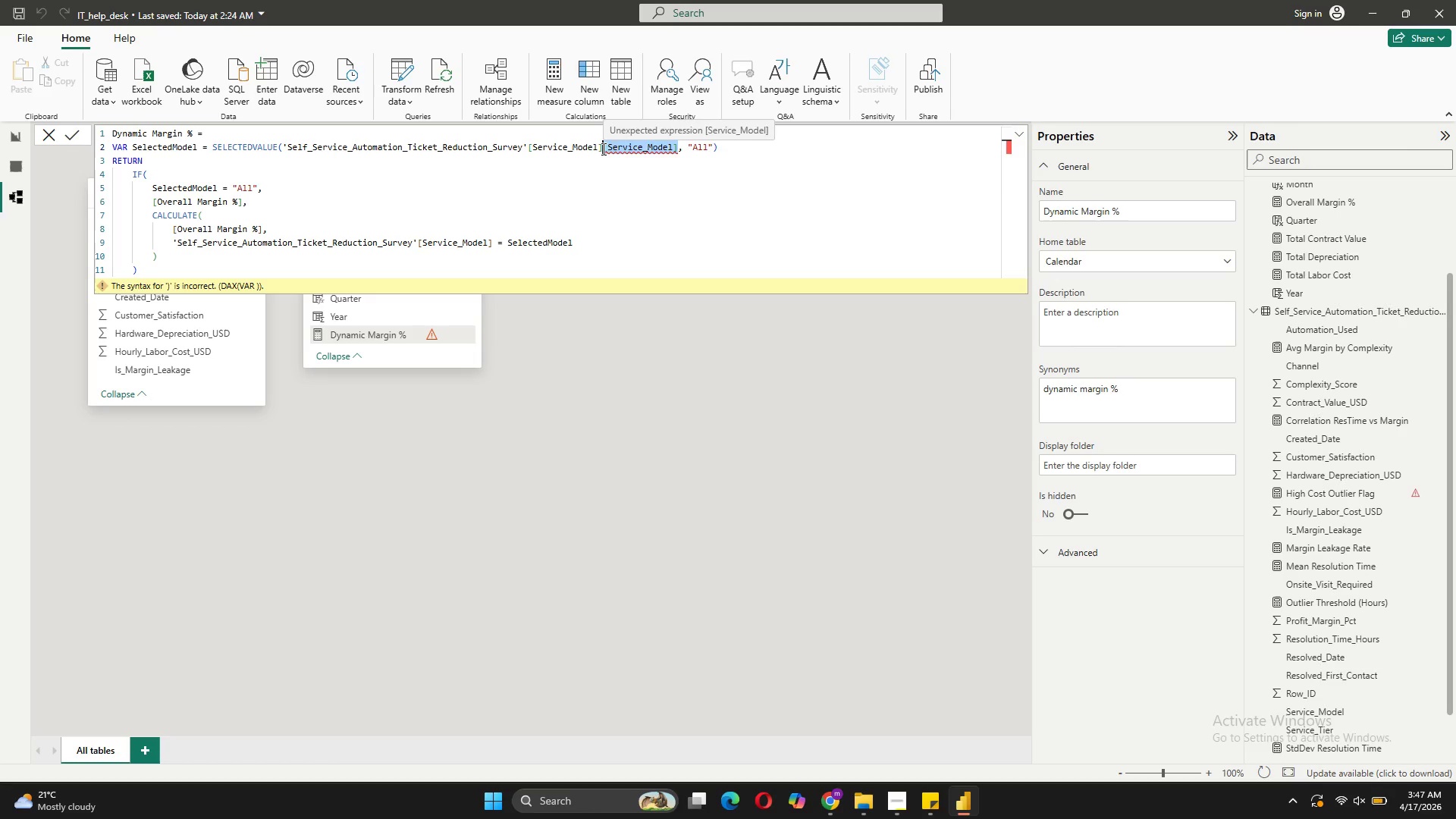 
key(Backspace)
 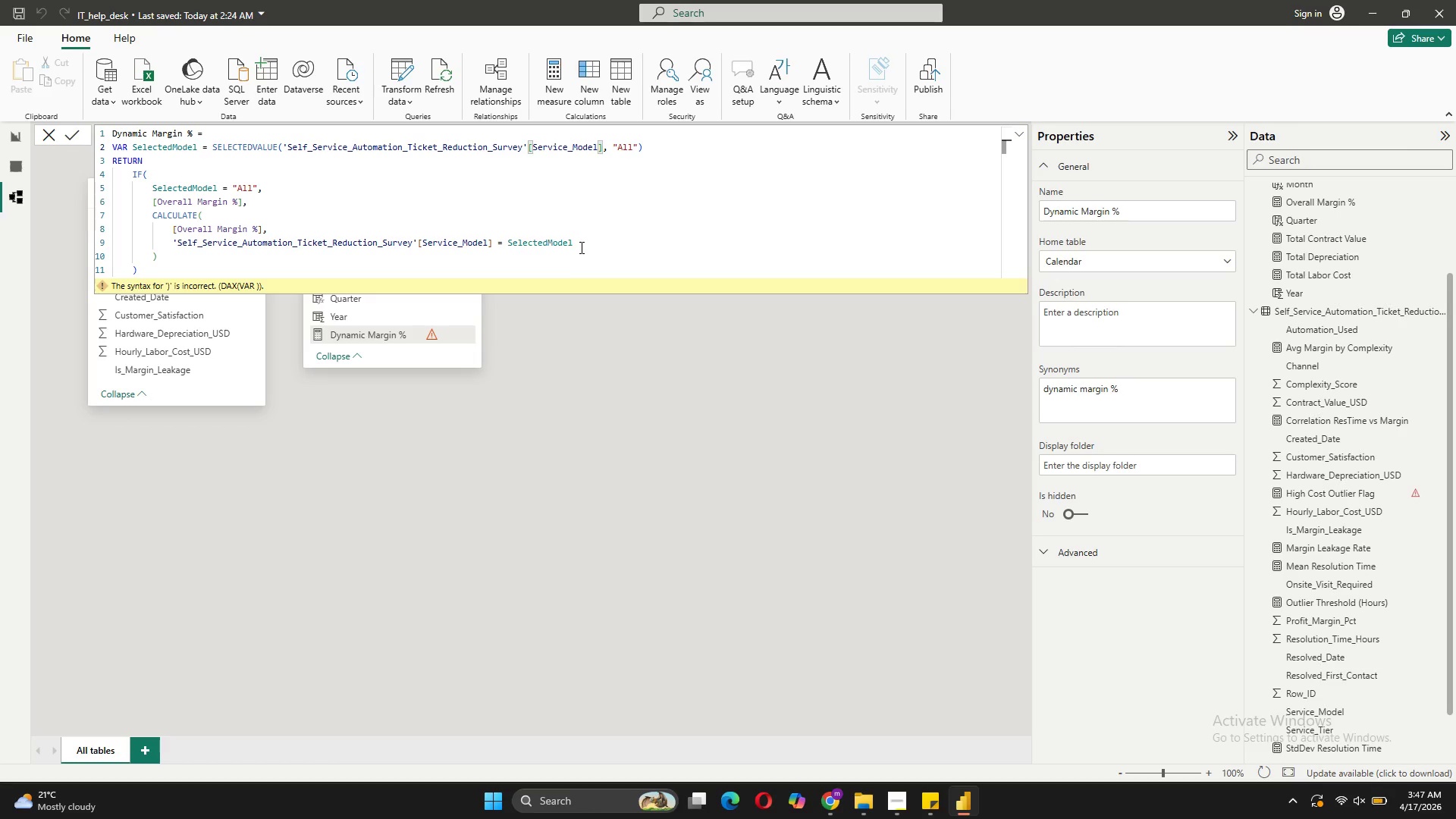 
left_click([581, 237])
 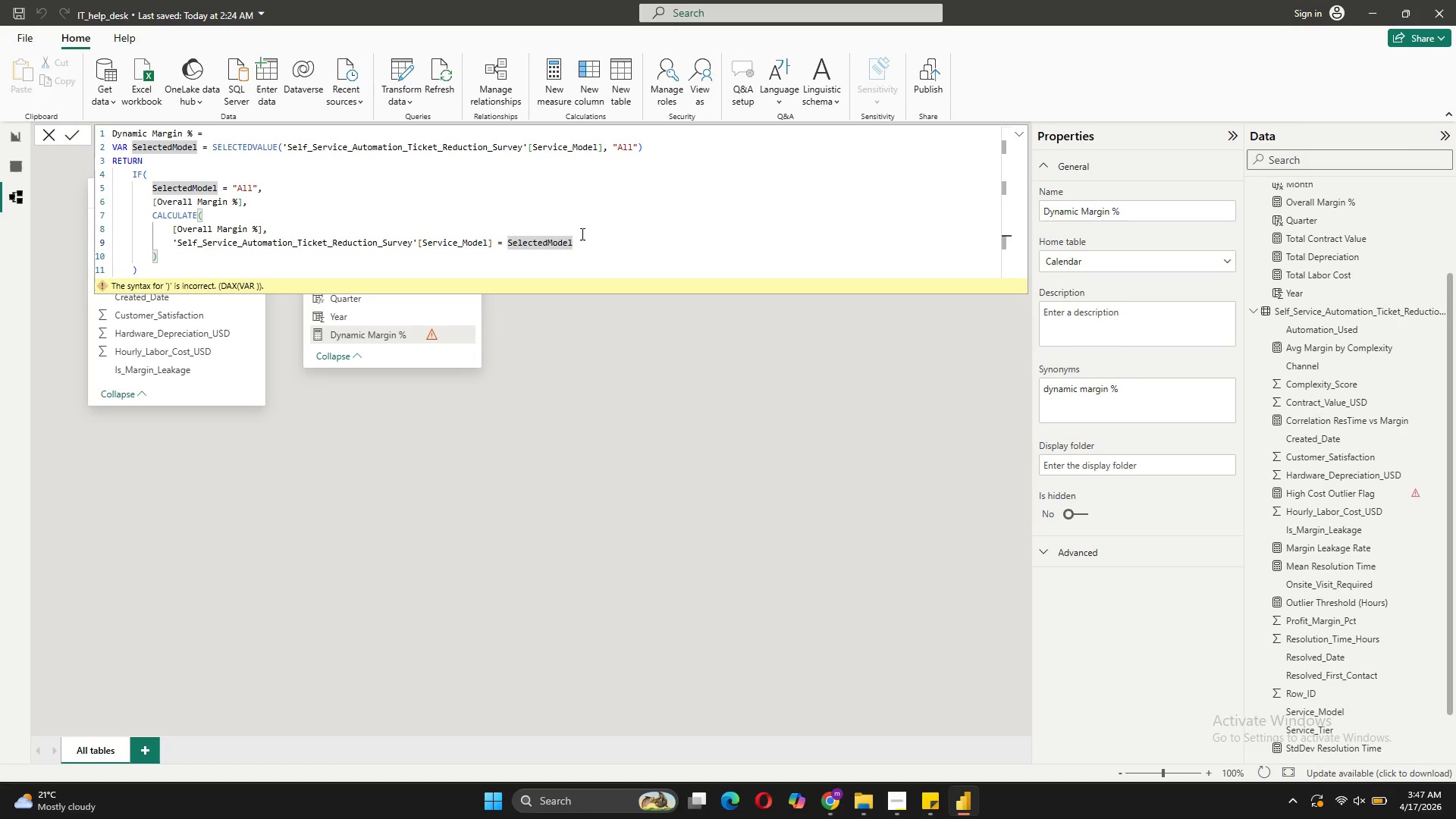 
wait(10.56)
 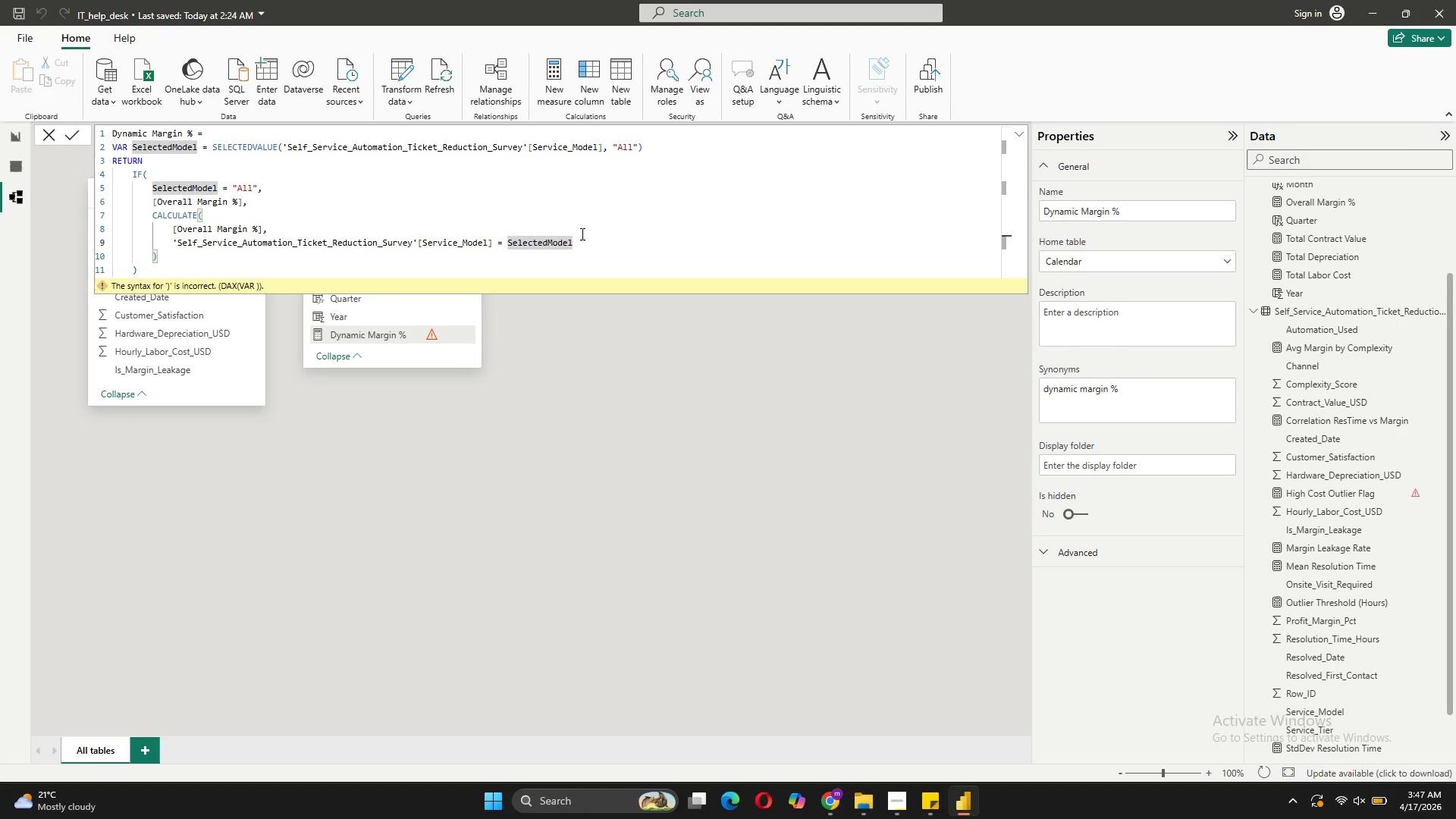 
left_click([287, 263])
 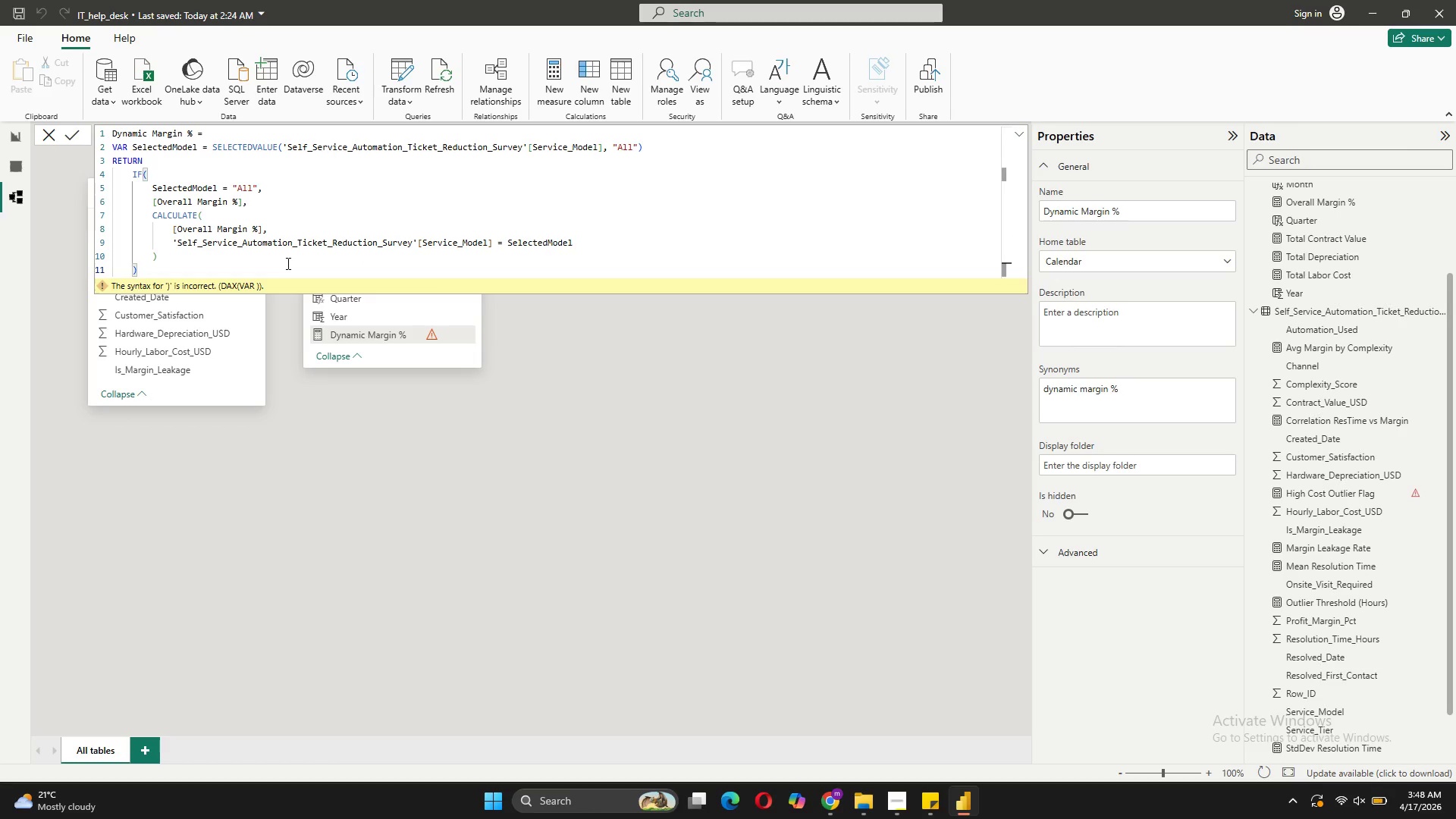 
wait(6.19)
 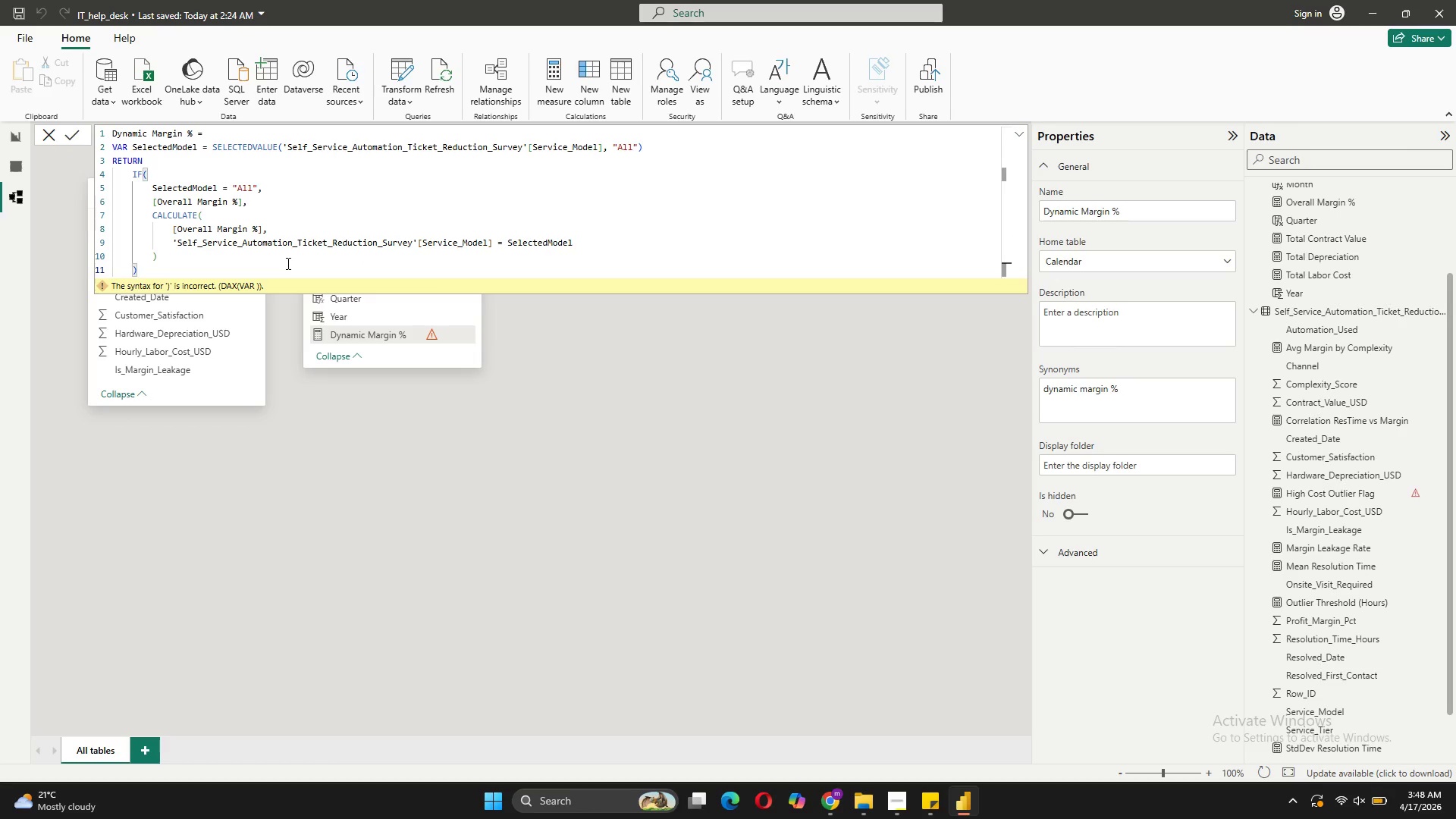 
scroll: coordinate [325, 220], scroll_direction: down, amount: 2.0
 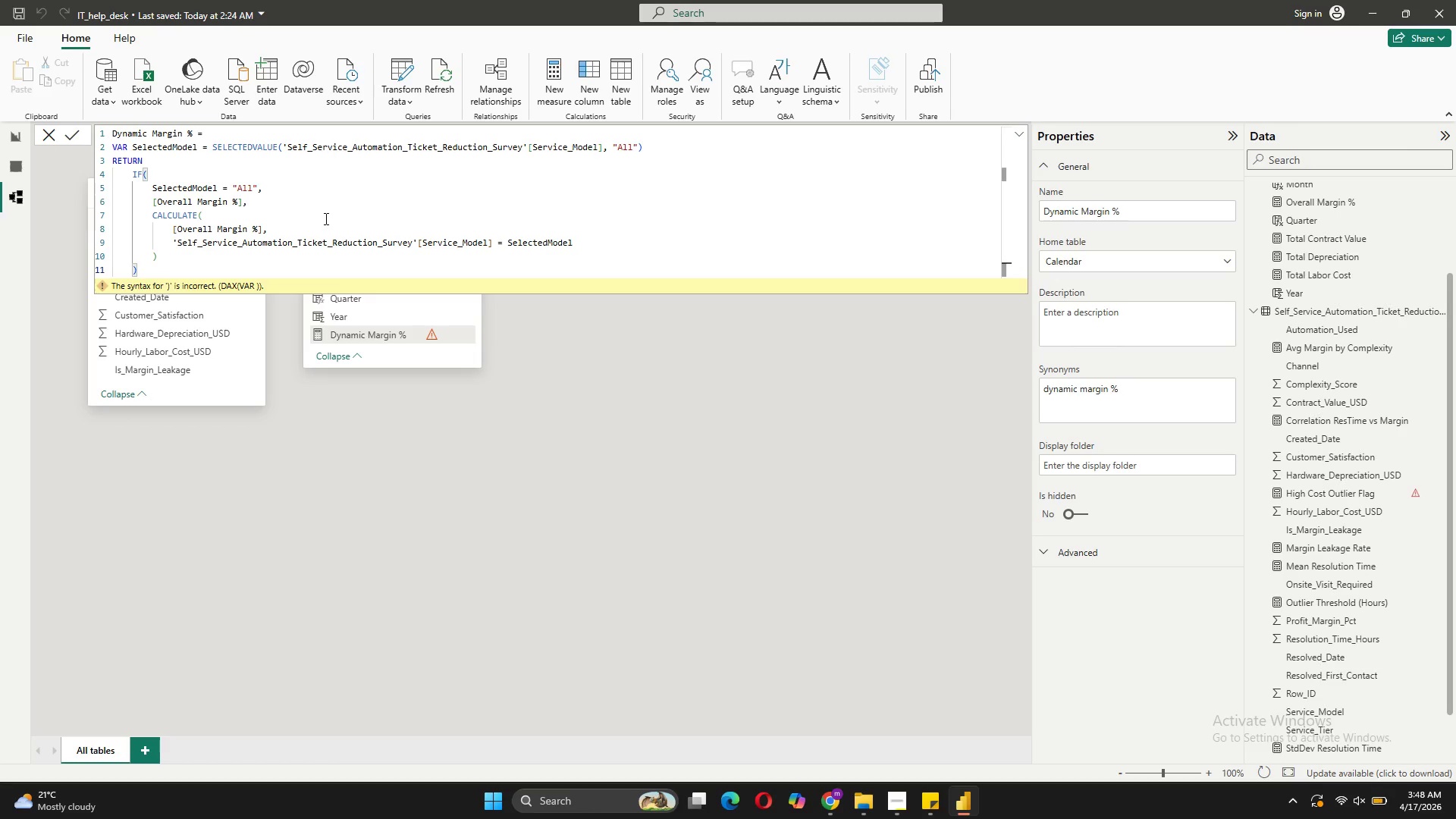 
key(Enter)
 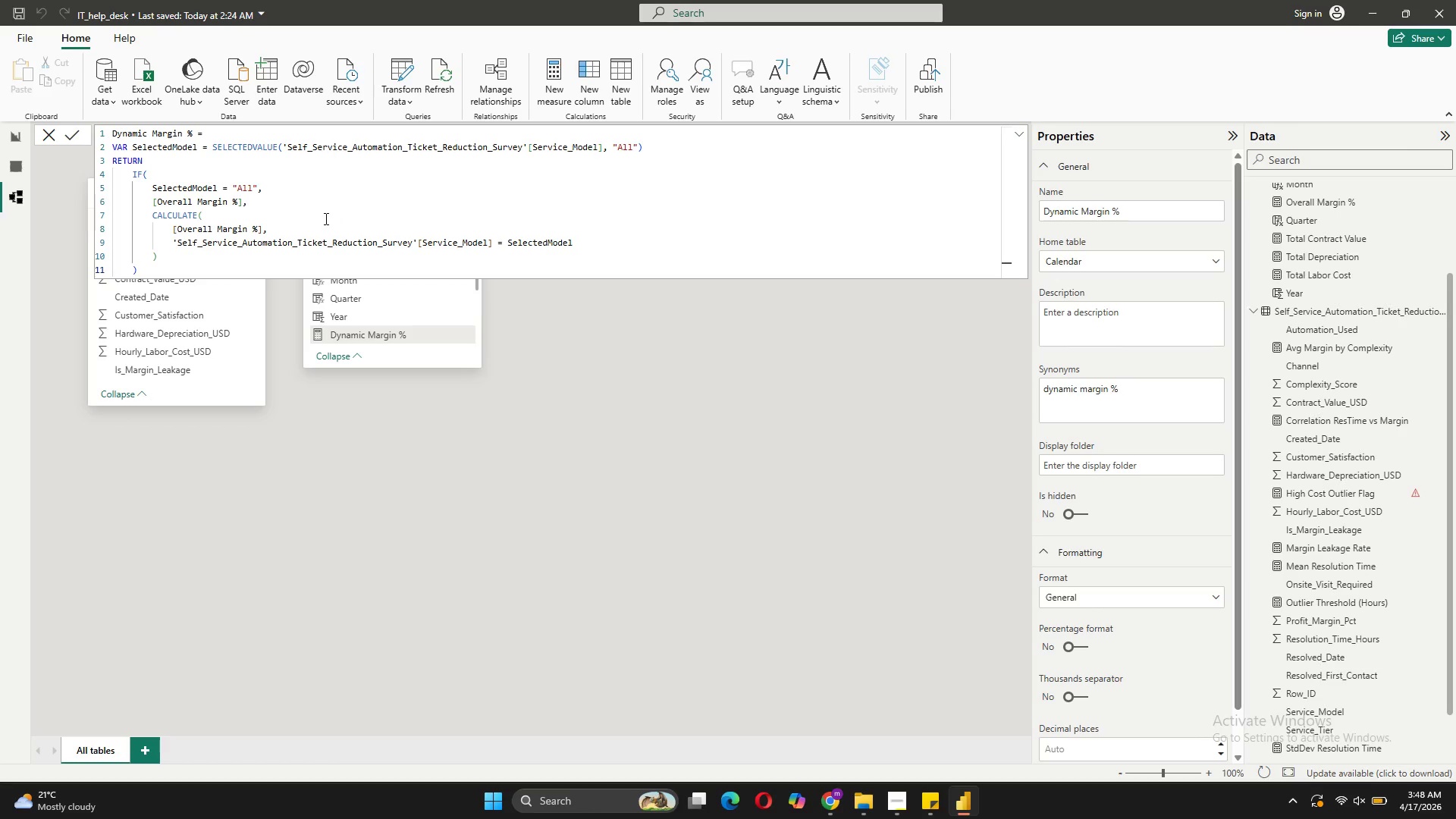 
wait(5.17)
 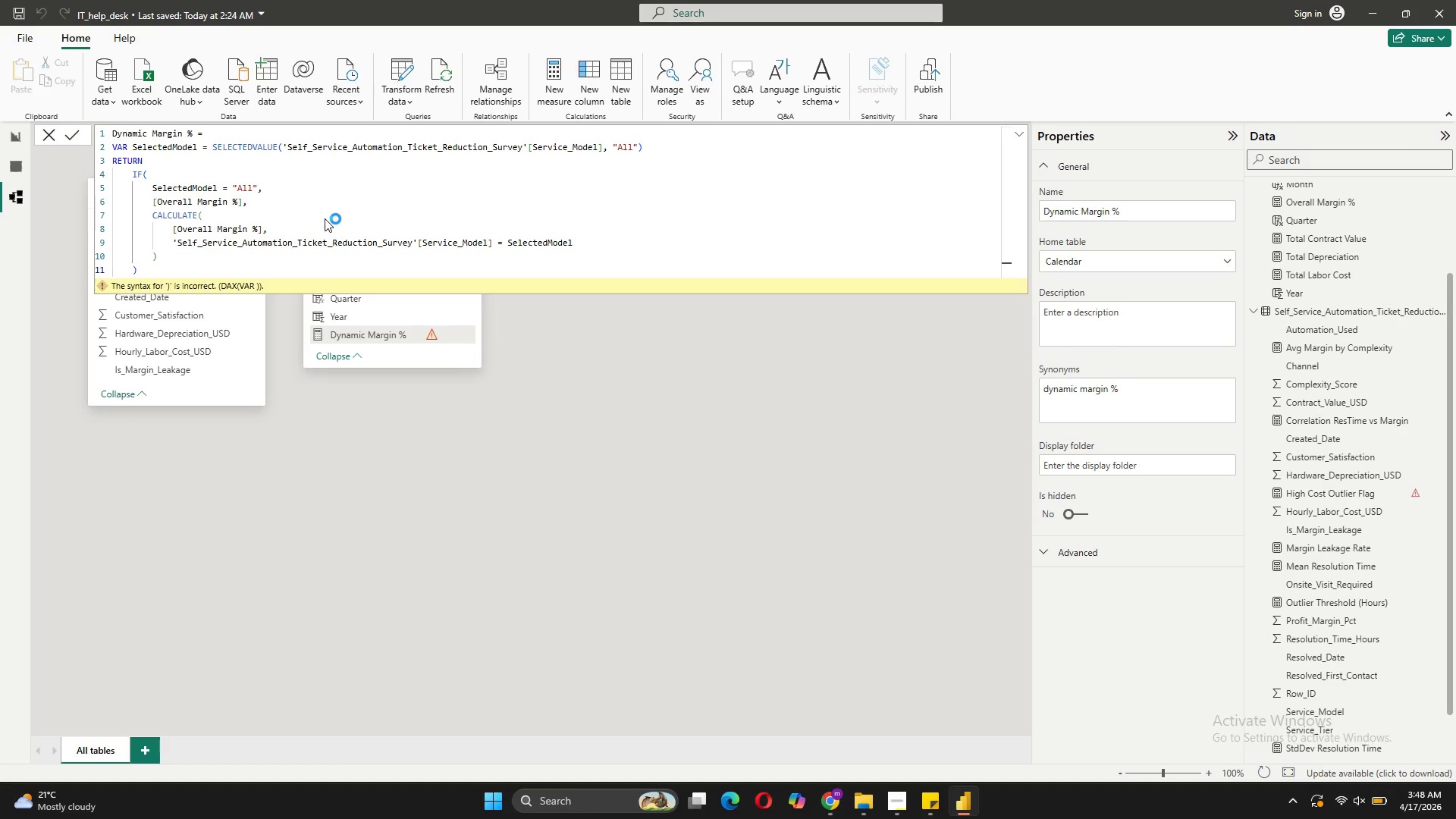 
mouse_move([557, 91])
 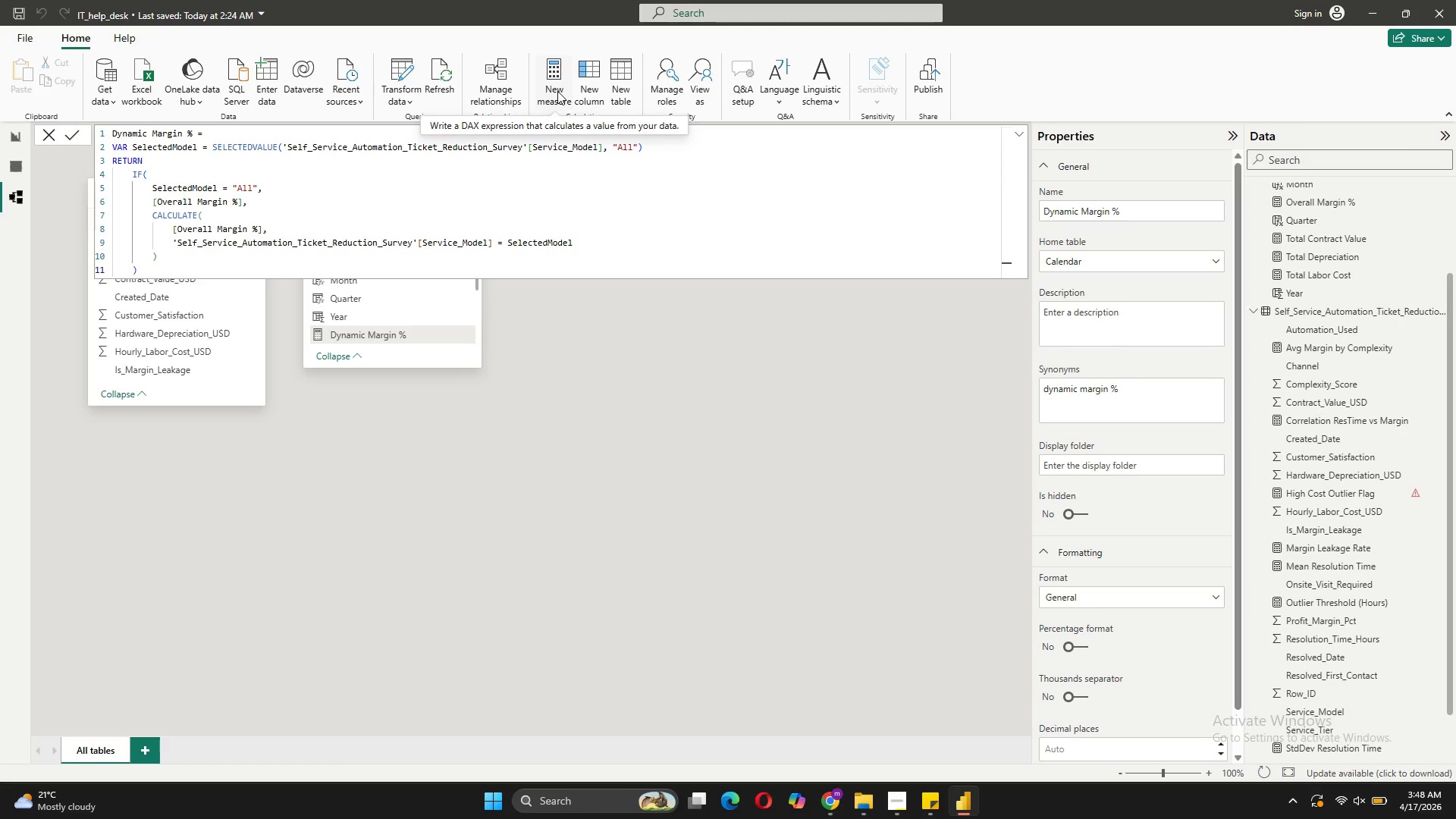 
left_click([557, 91])
 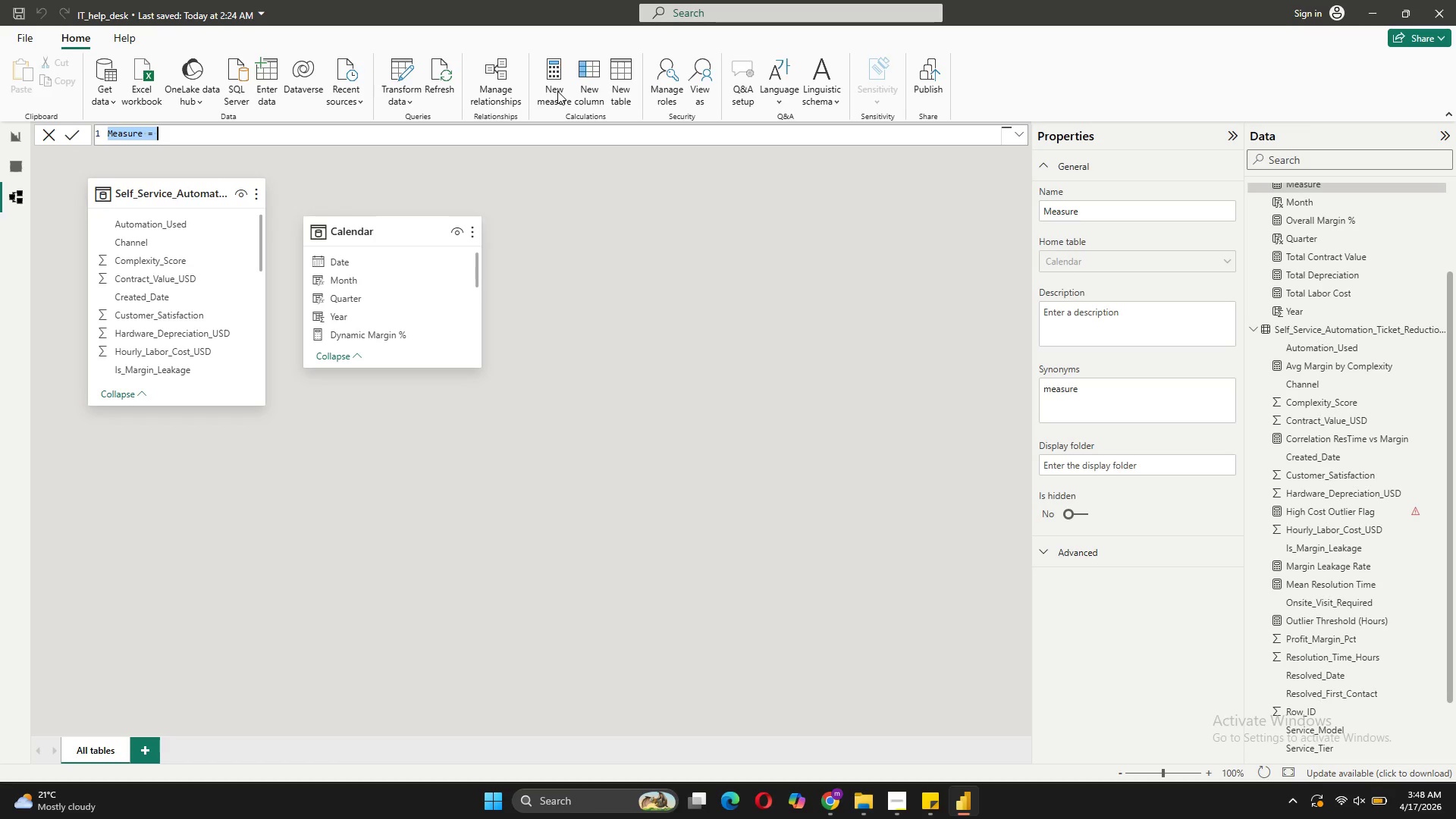 
scroll: coordinate [1354, 330], scroll_direction: up, amount: 3.0
 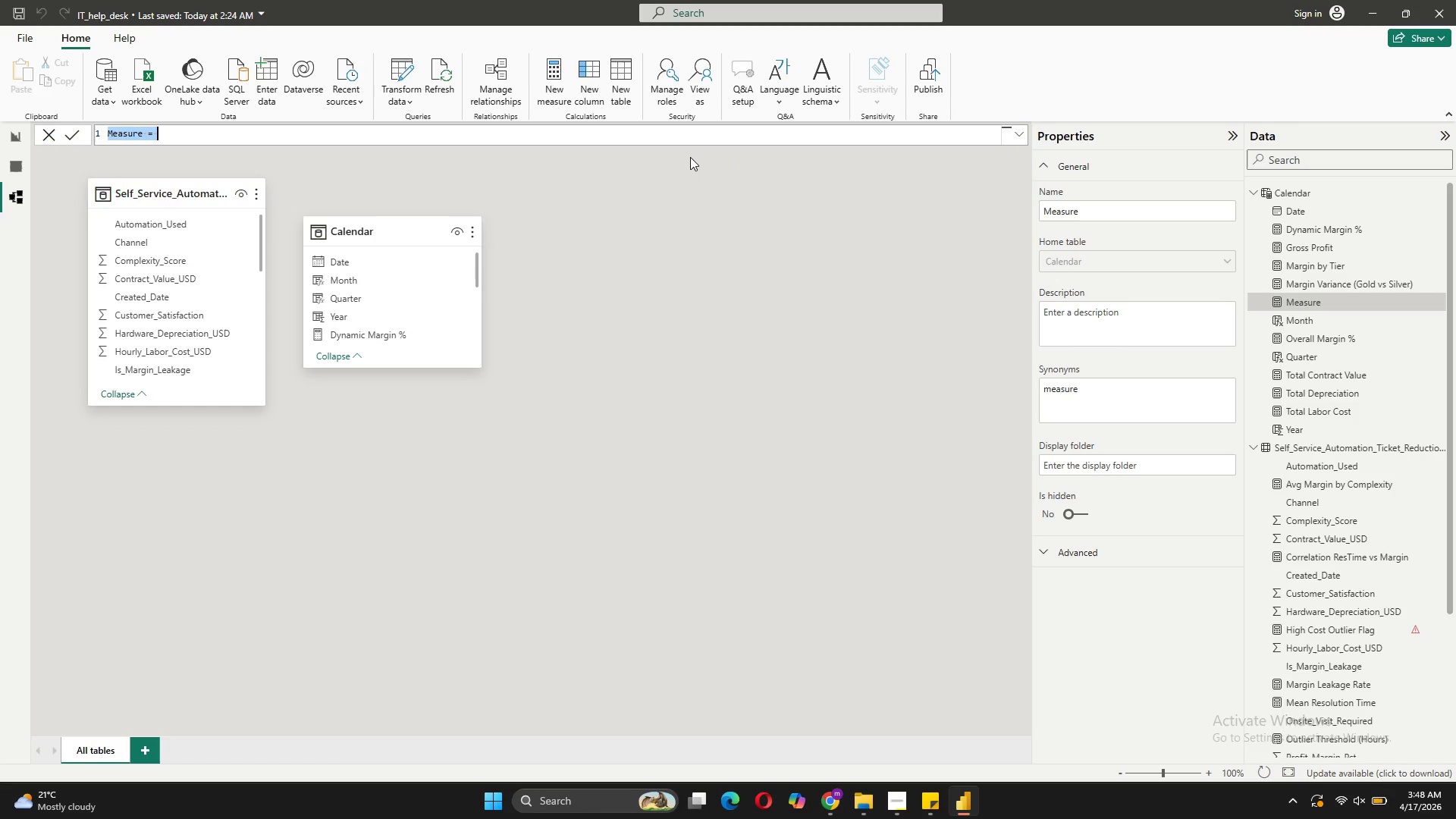 
type(Risk Score = )
 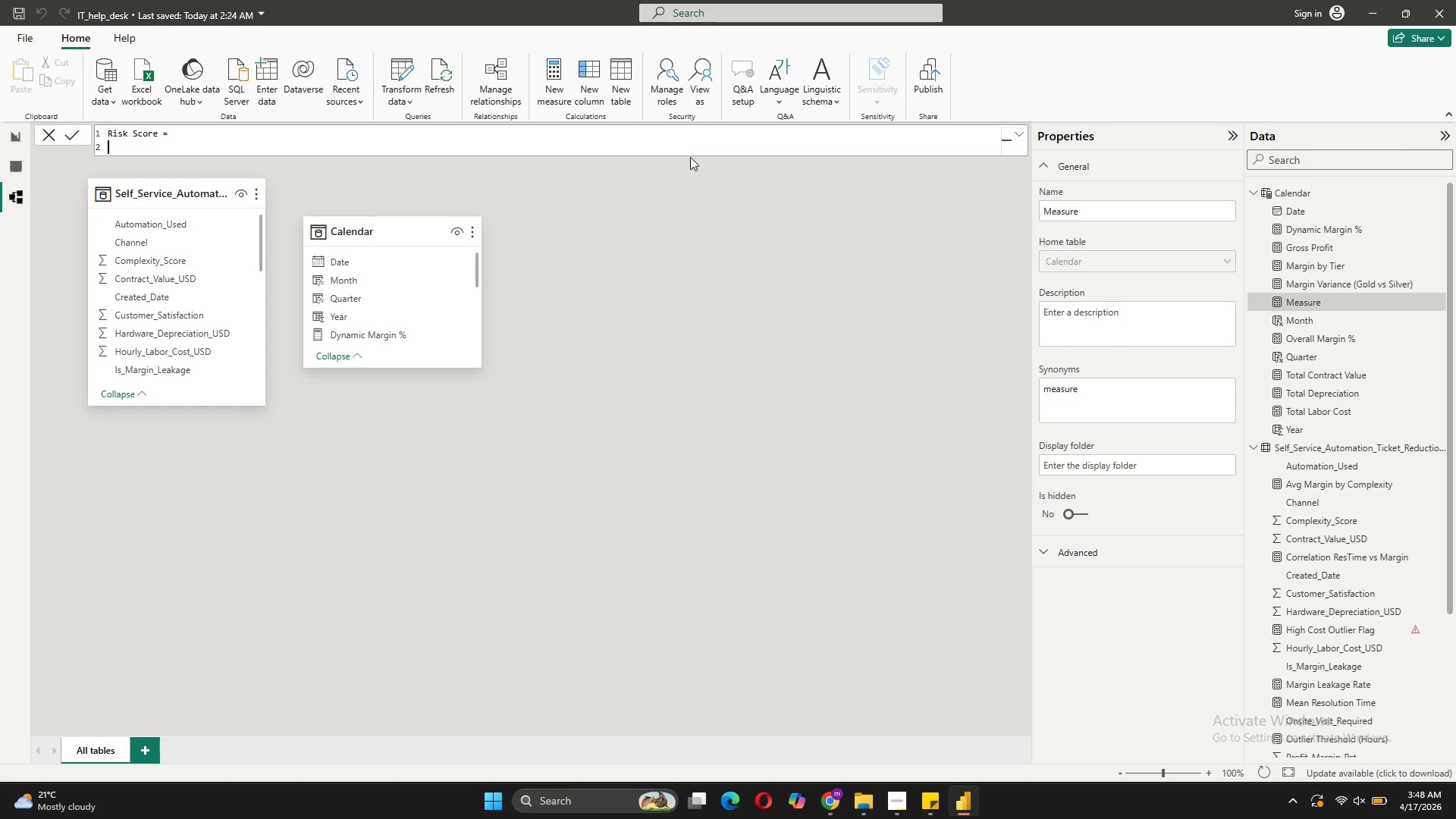 
key(Shift+Enter)
 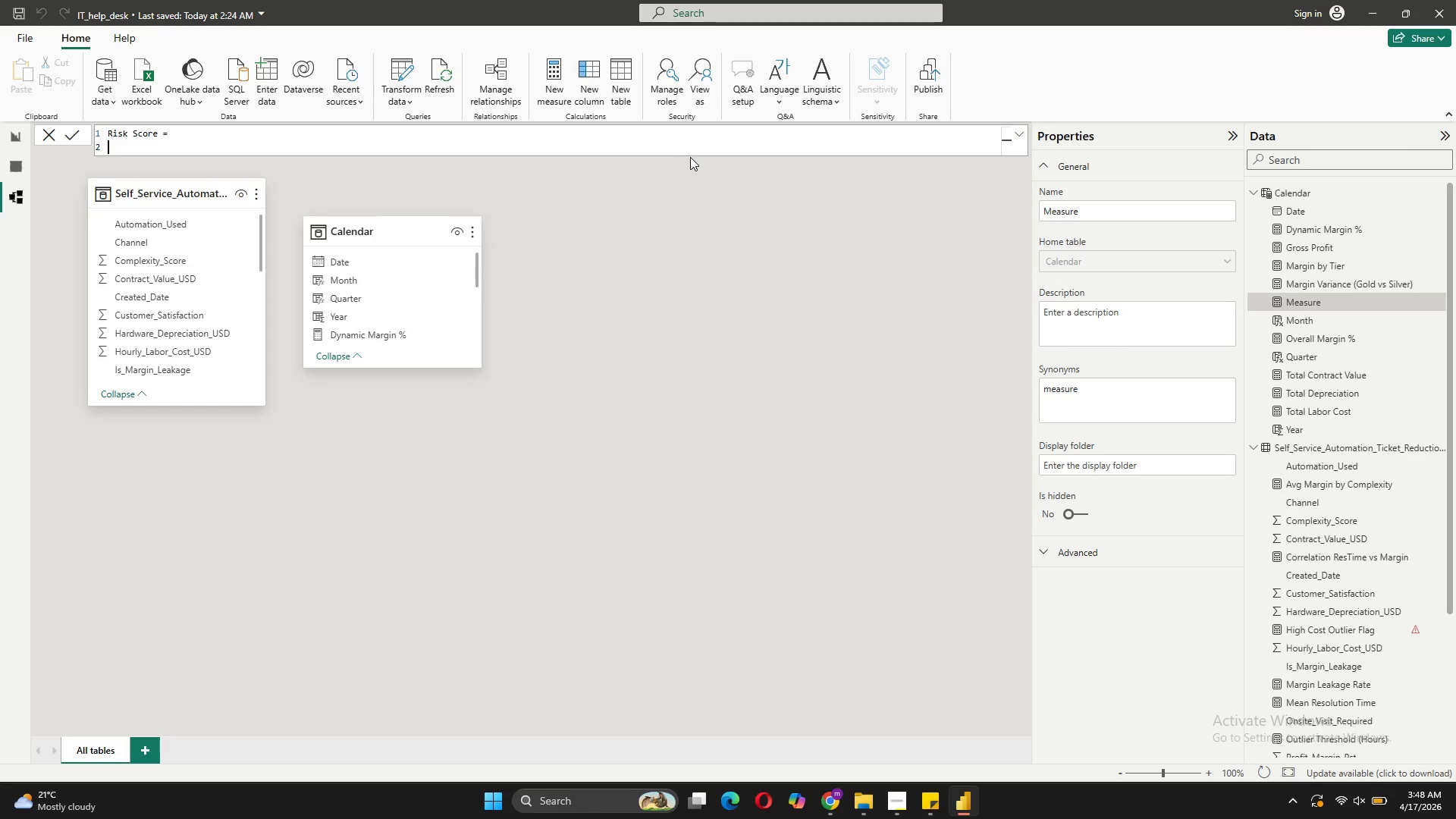 
type(SWITCH())
 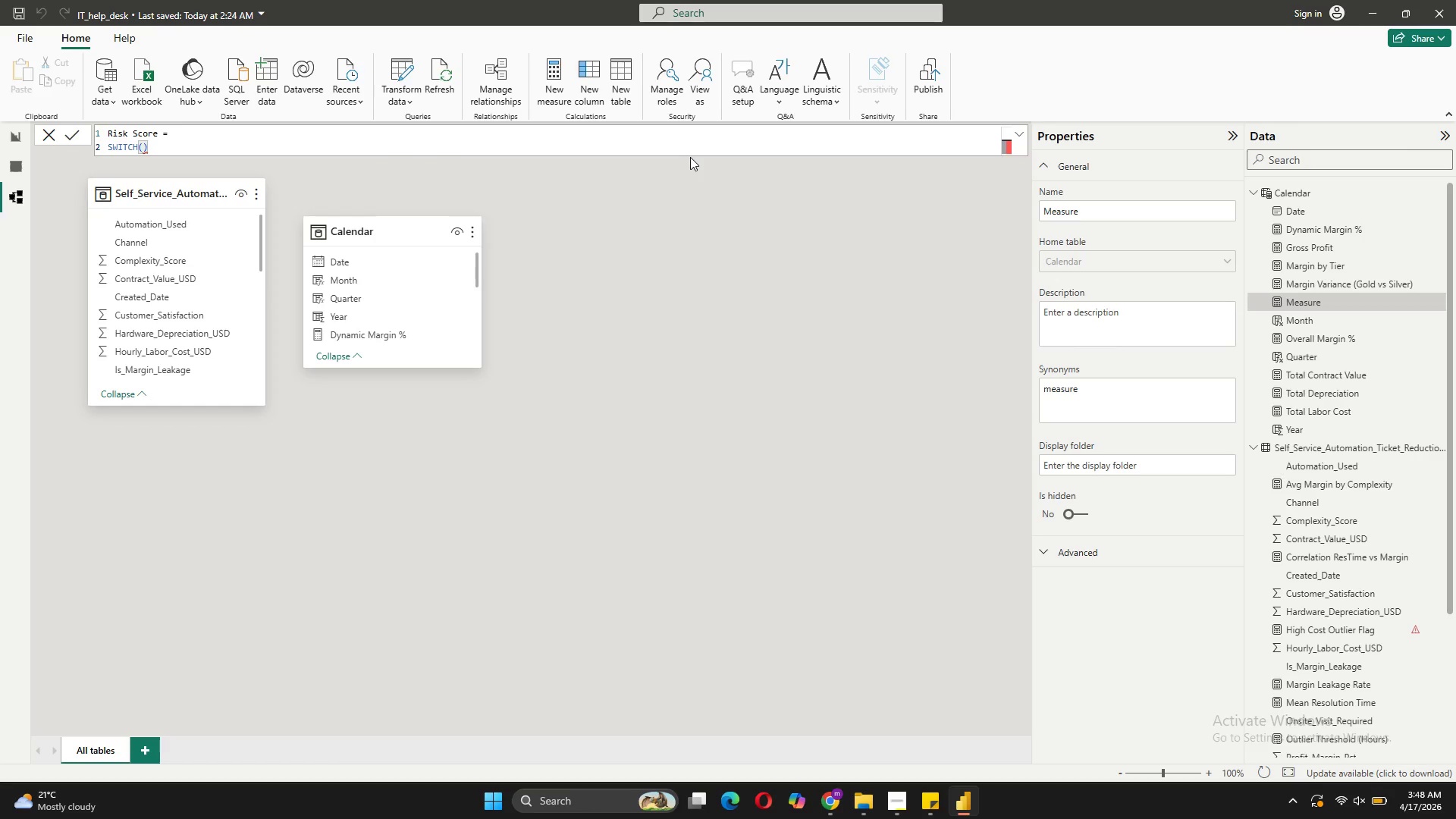 
key(ArrowLeft)
 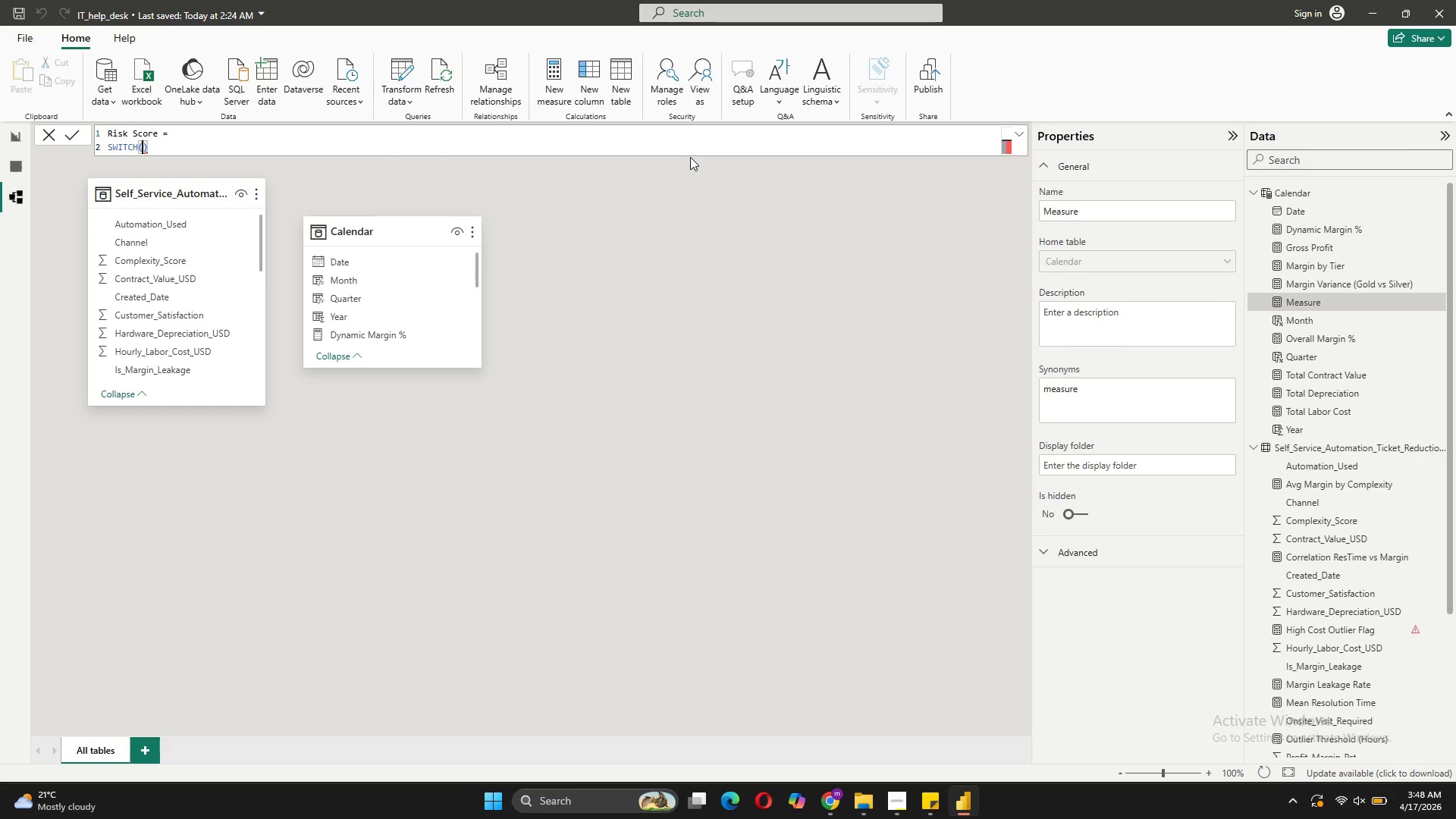 
key(Shift+ShiftRight)
 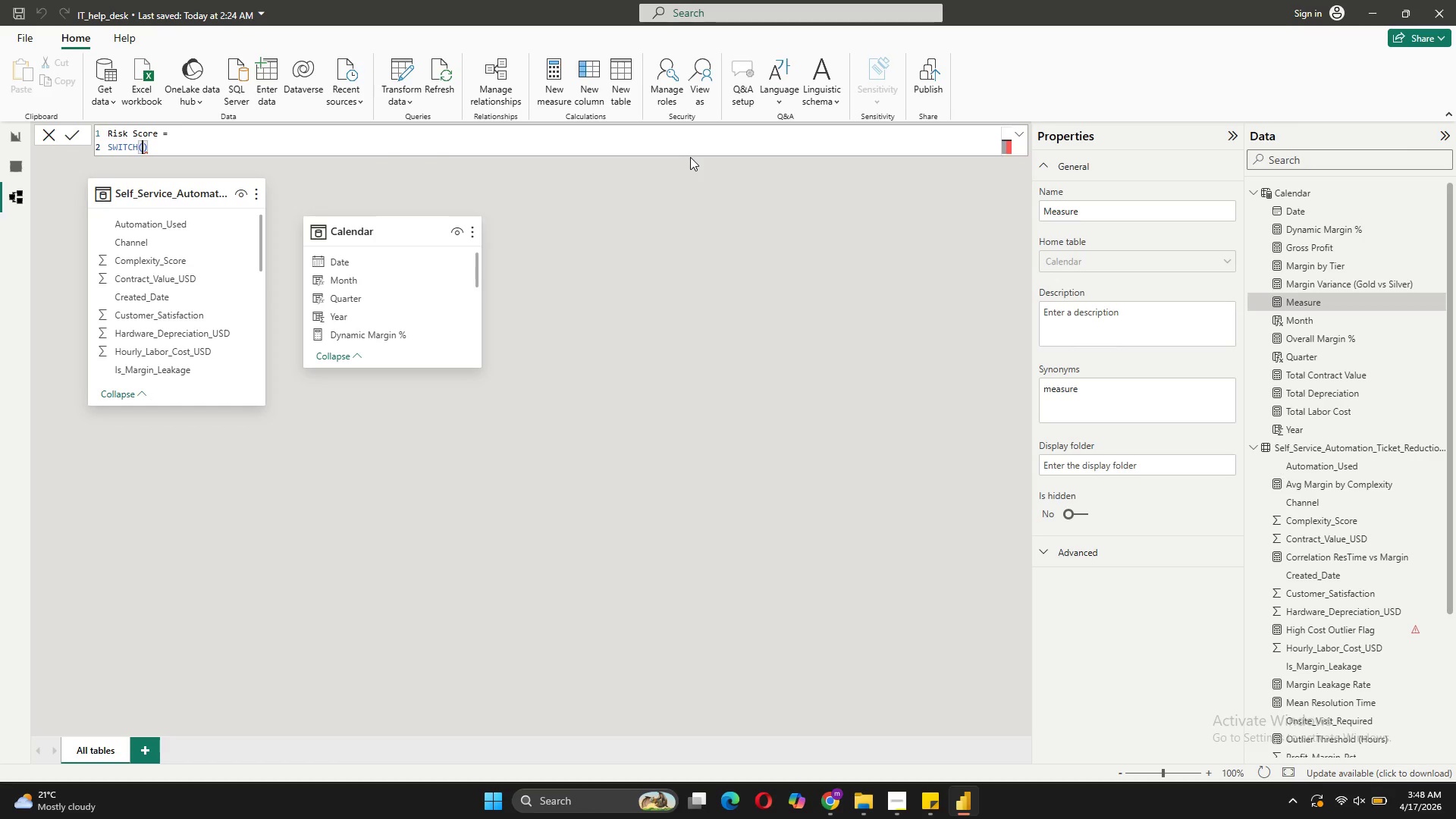 
key(Shift+Enter)
 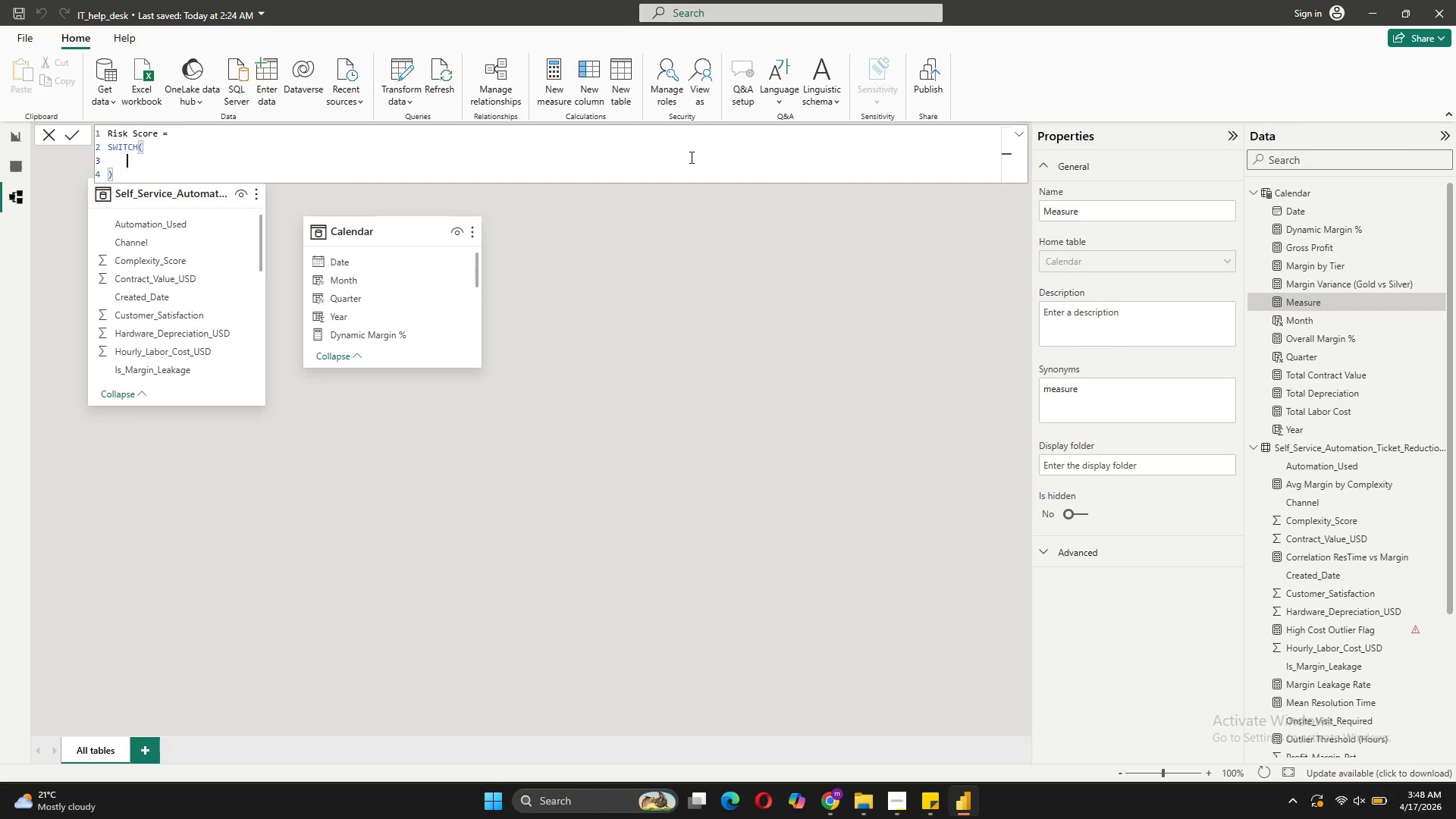 
type(SELECTEDVALUE()
 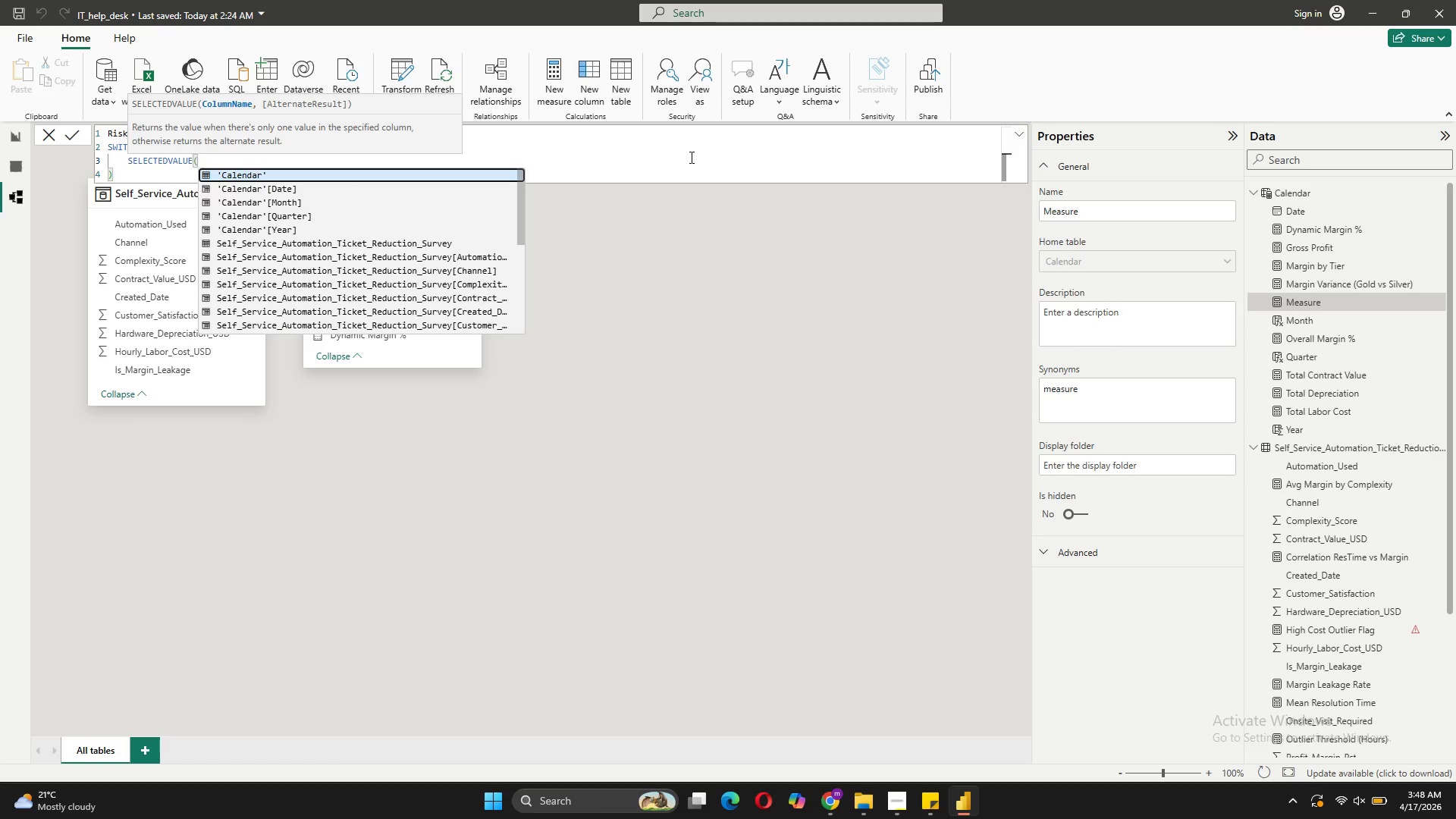 
scroll: coordinate [505, 271], scroll_direction: down, amount: 6.0
 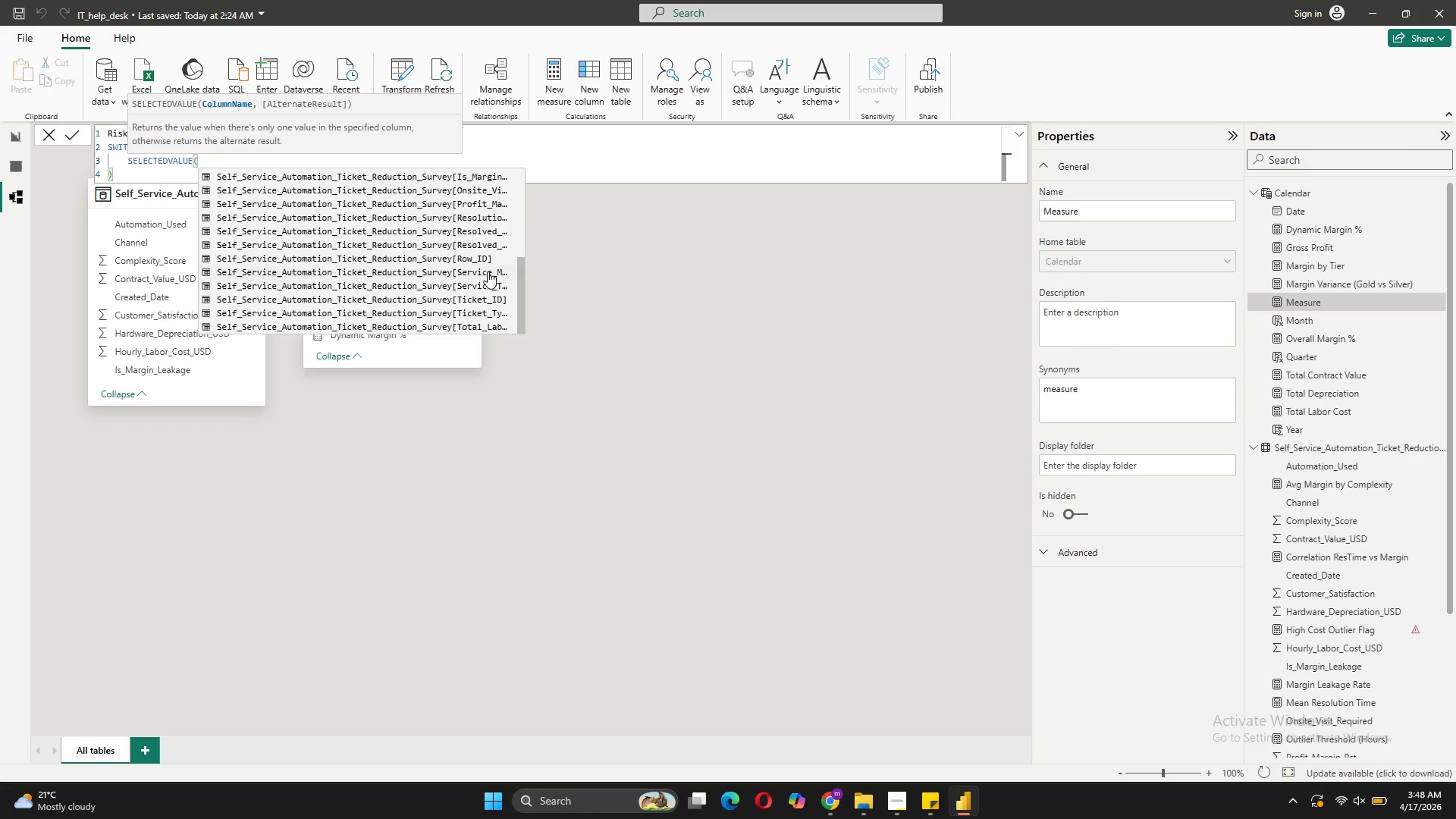 
left_click([488, 271])
 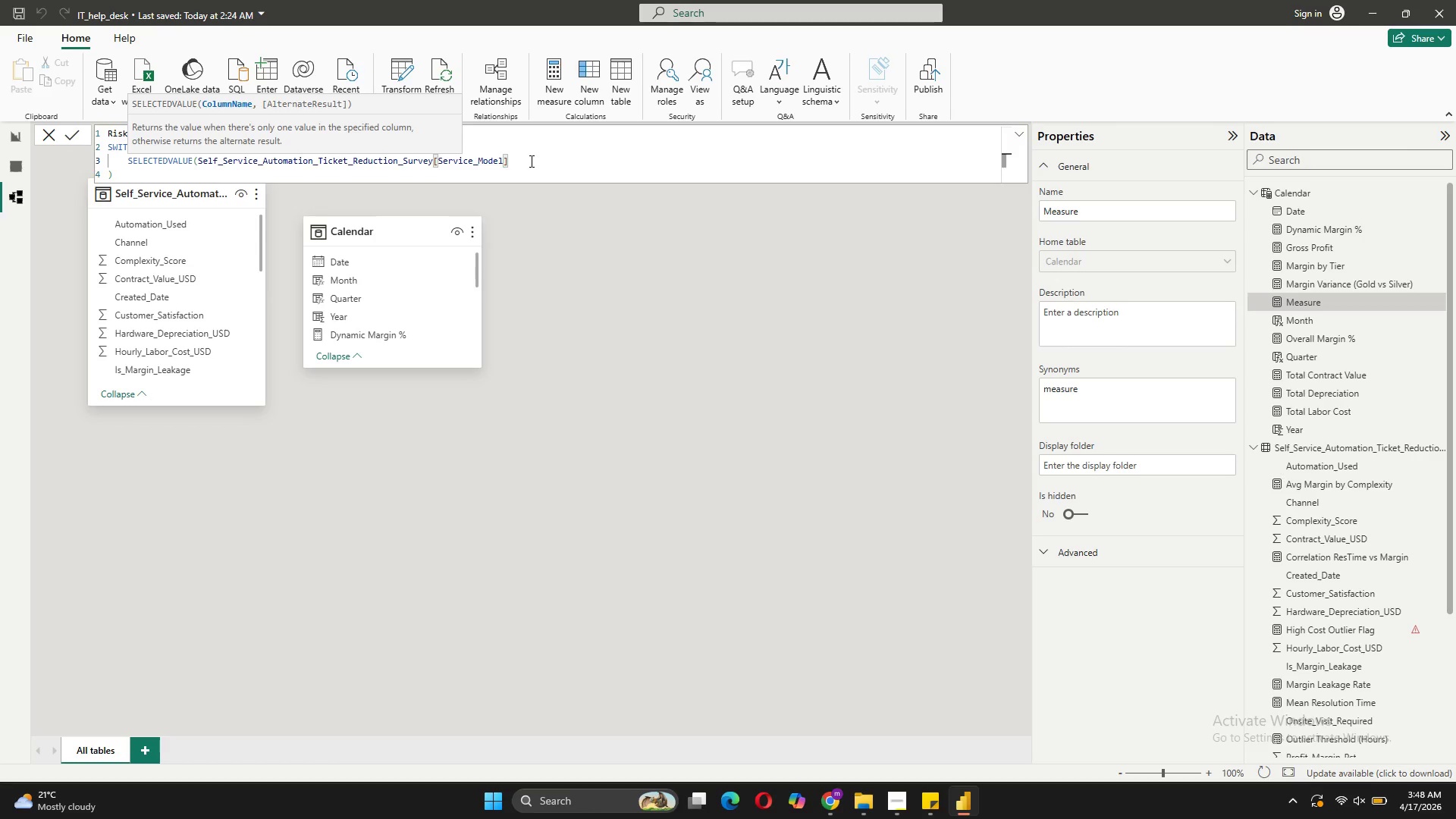 
key(Shift+0)
 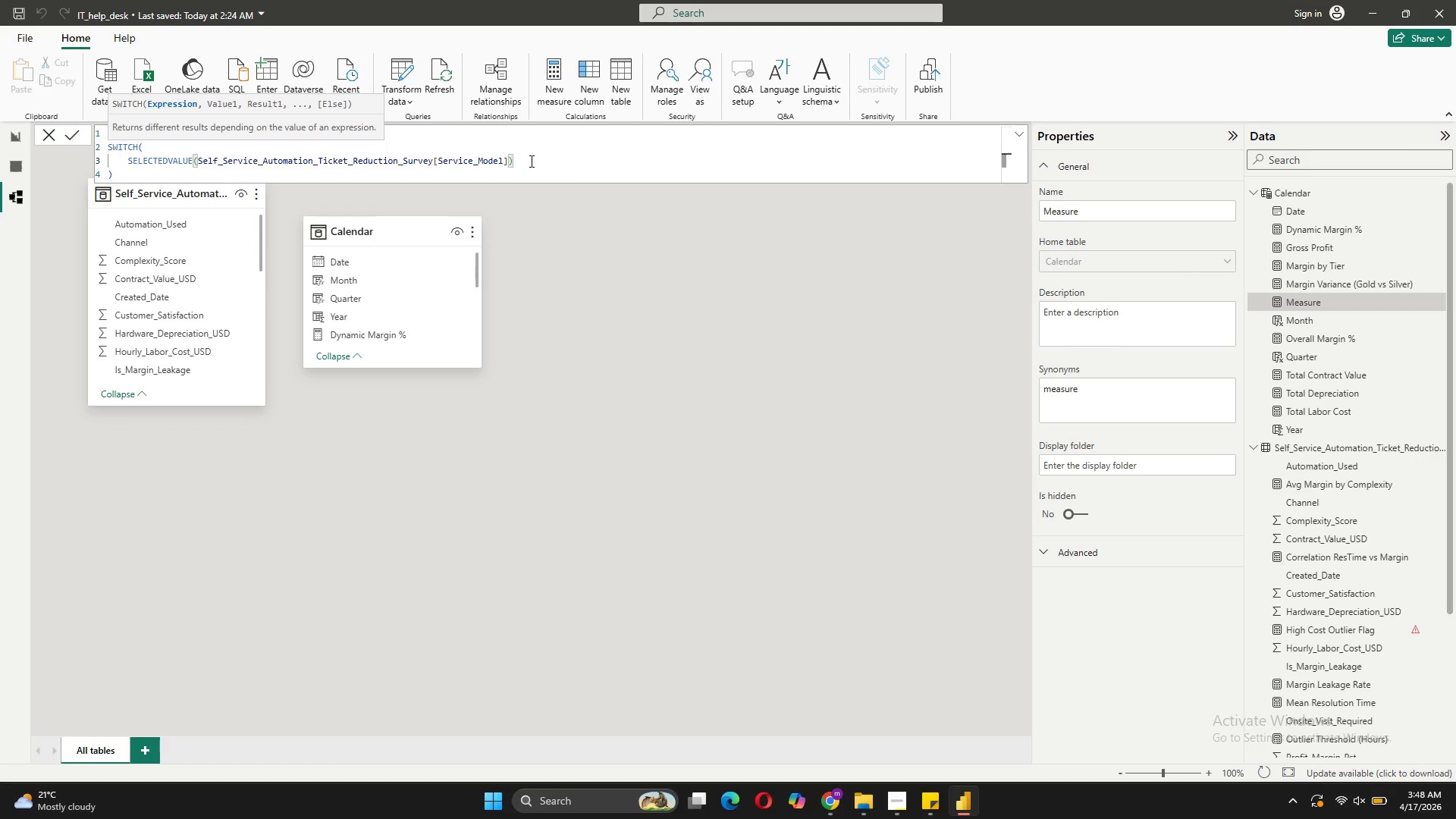 
key(Comma)
 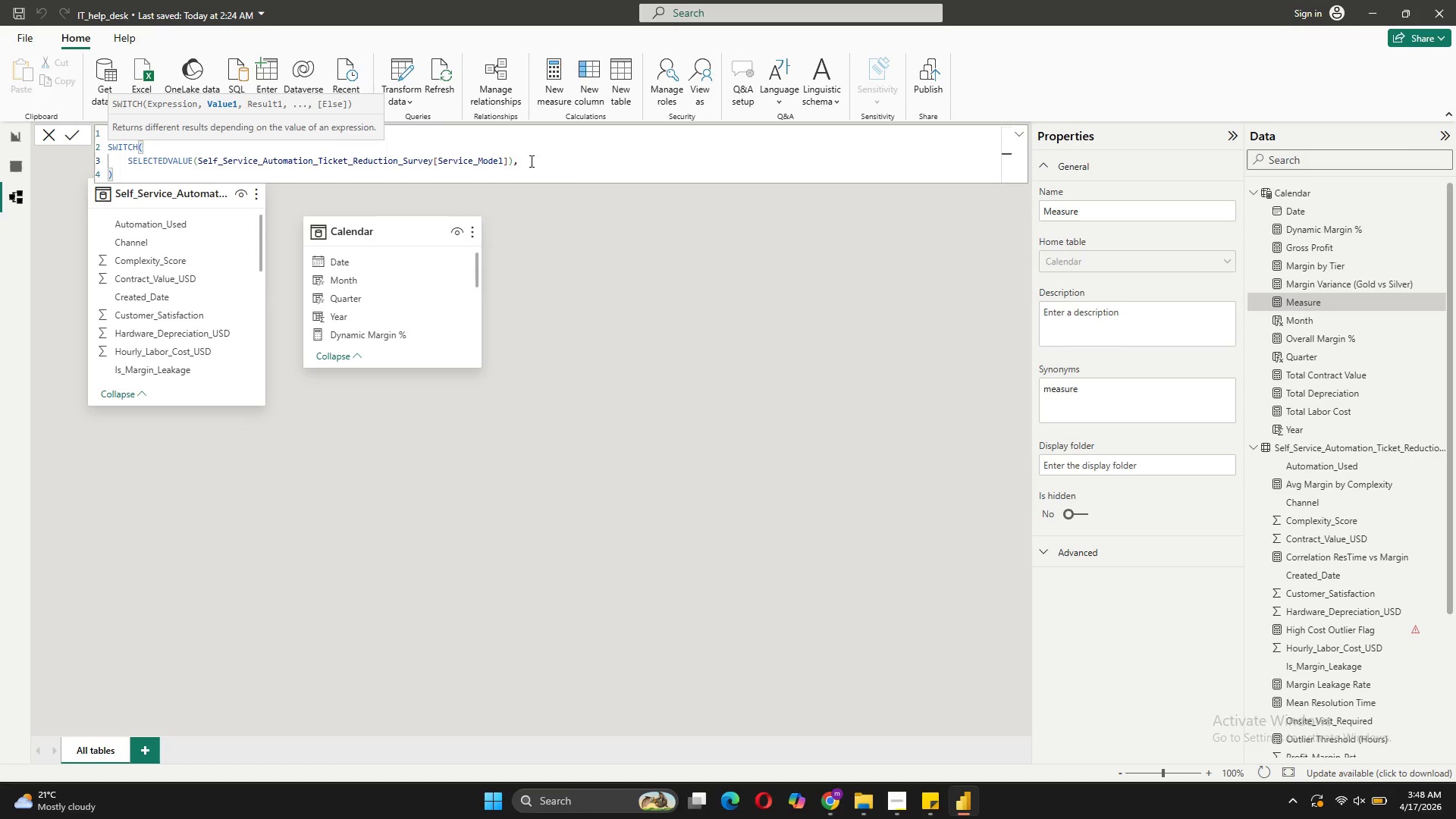 
key(Shift+Enter)
 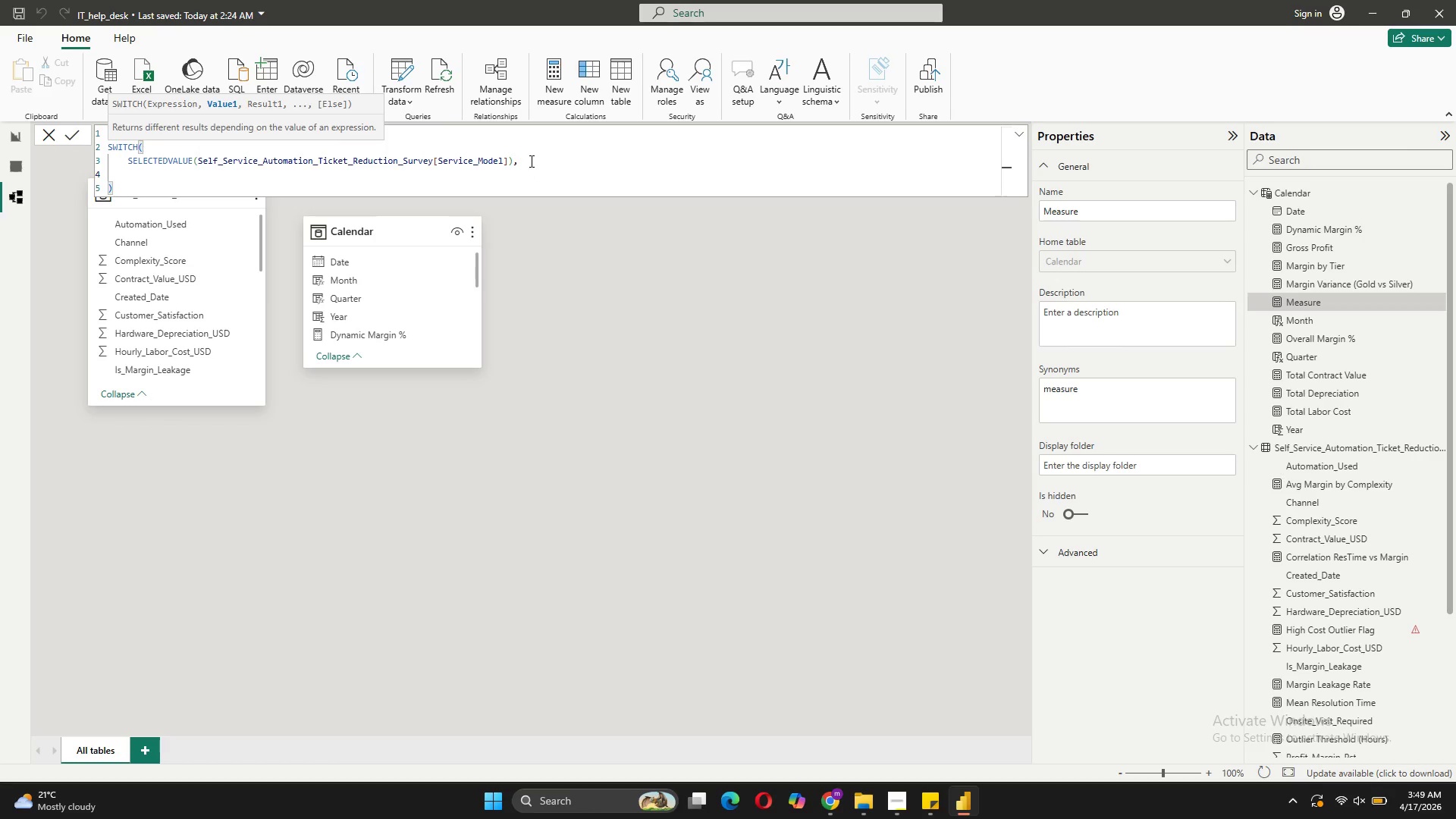 
type("Ad-hoc",)
 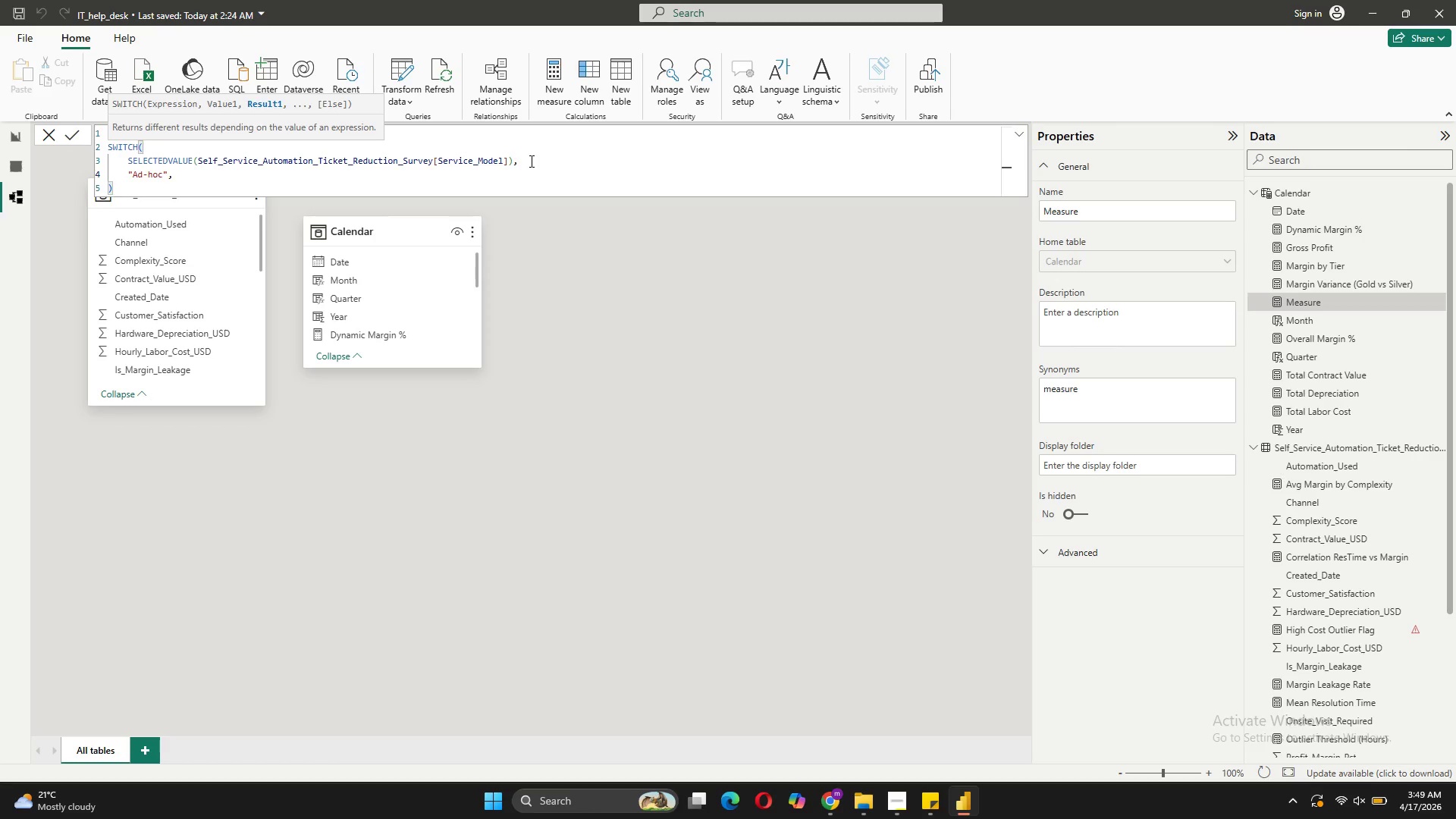 
key(Shift+Enter)
 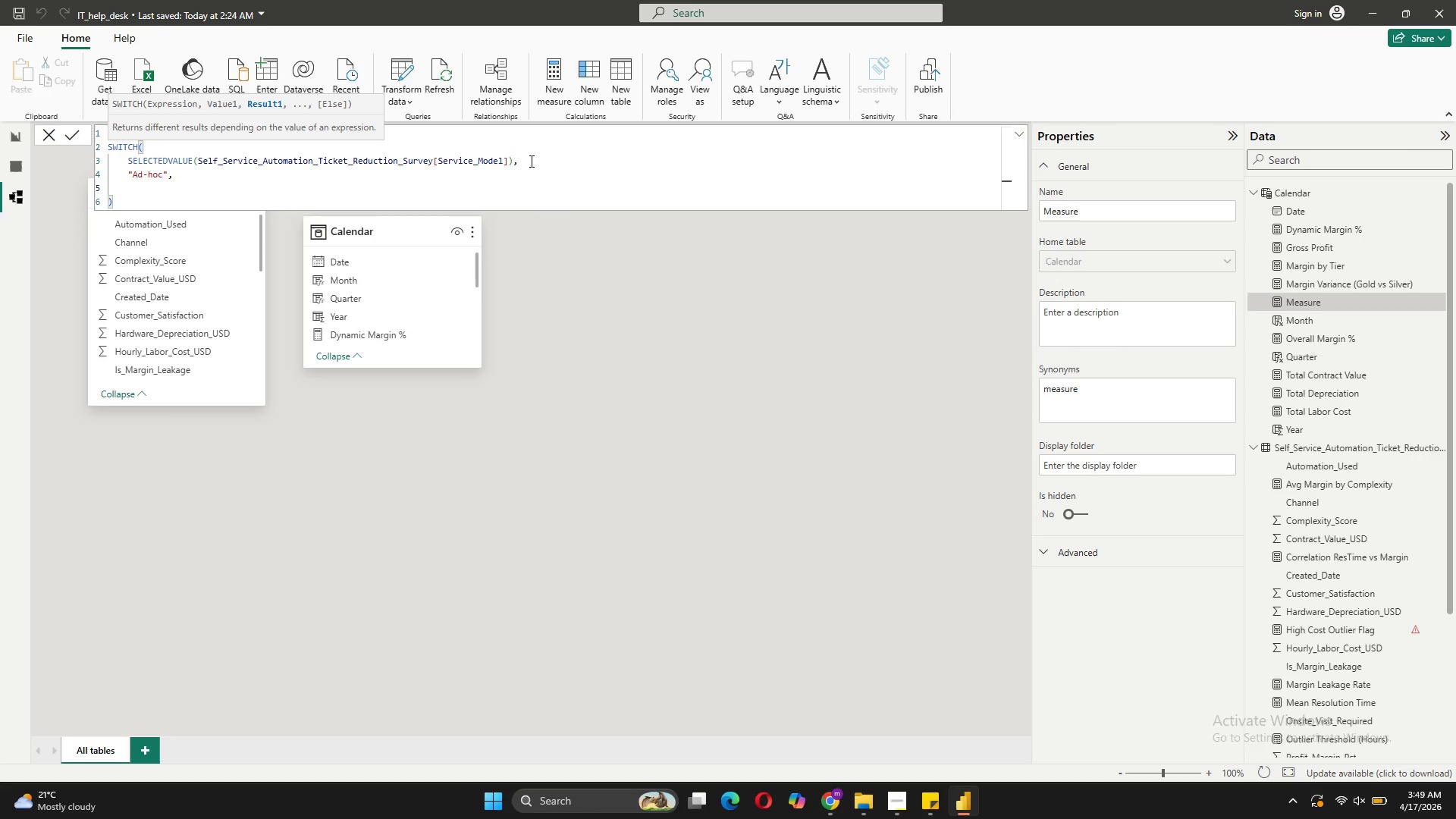 
key(Tab)
type(CA)
 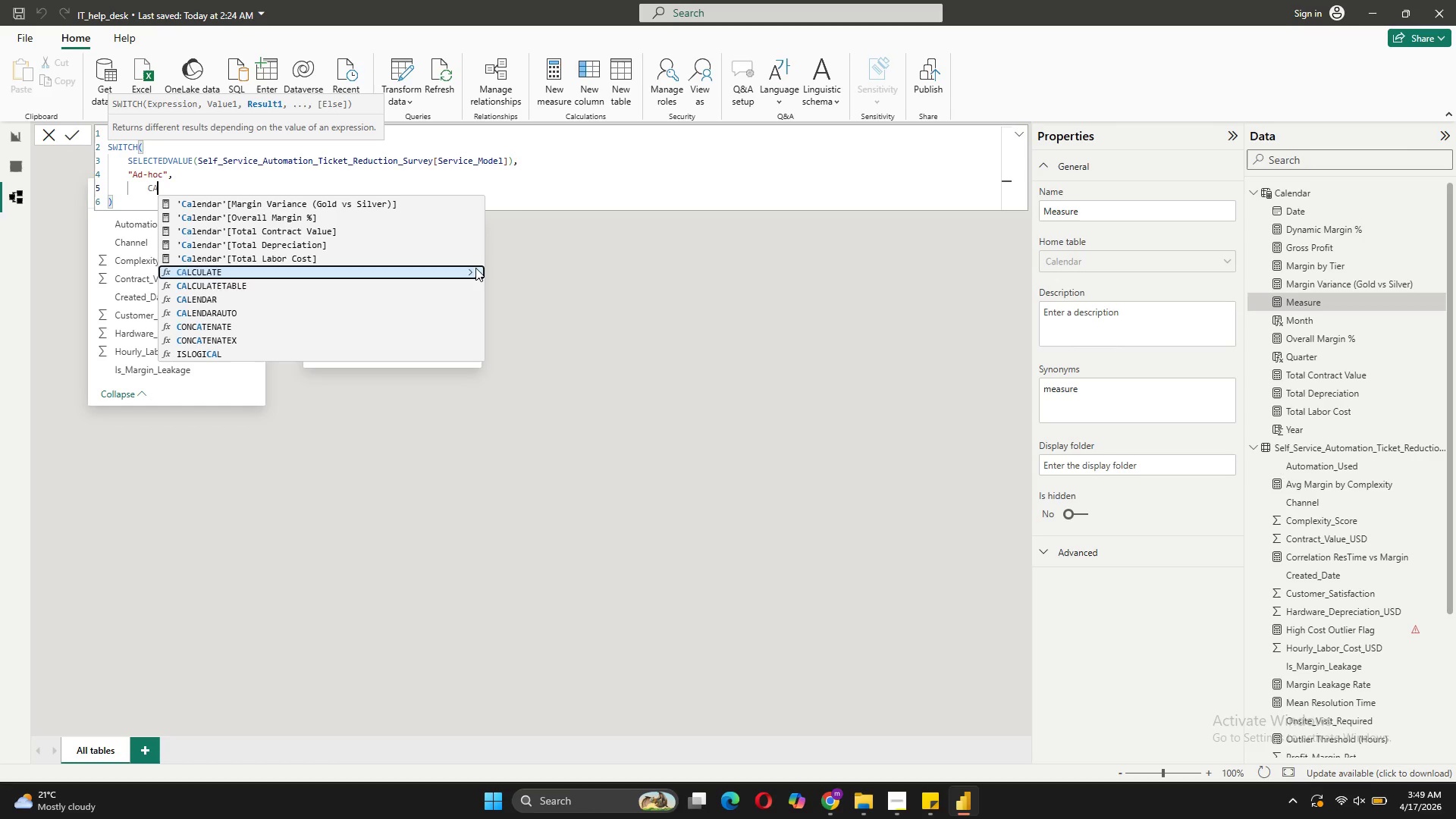 
left_click([331, 271])
 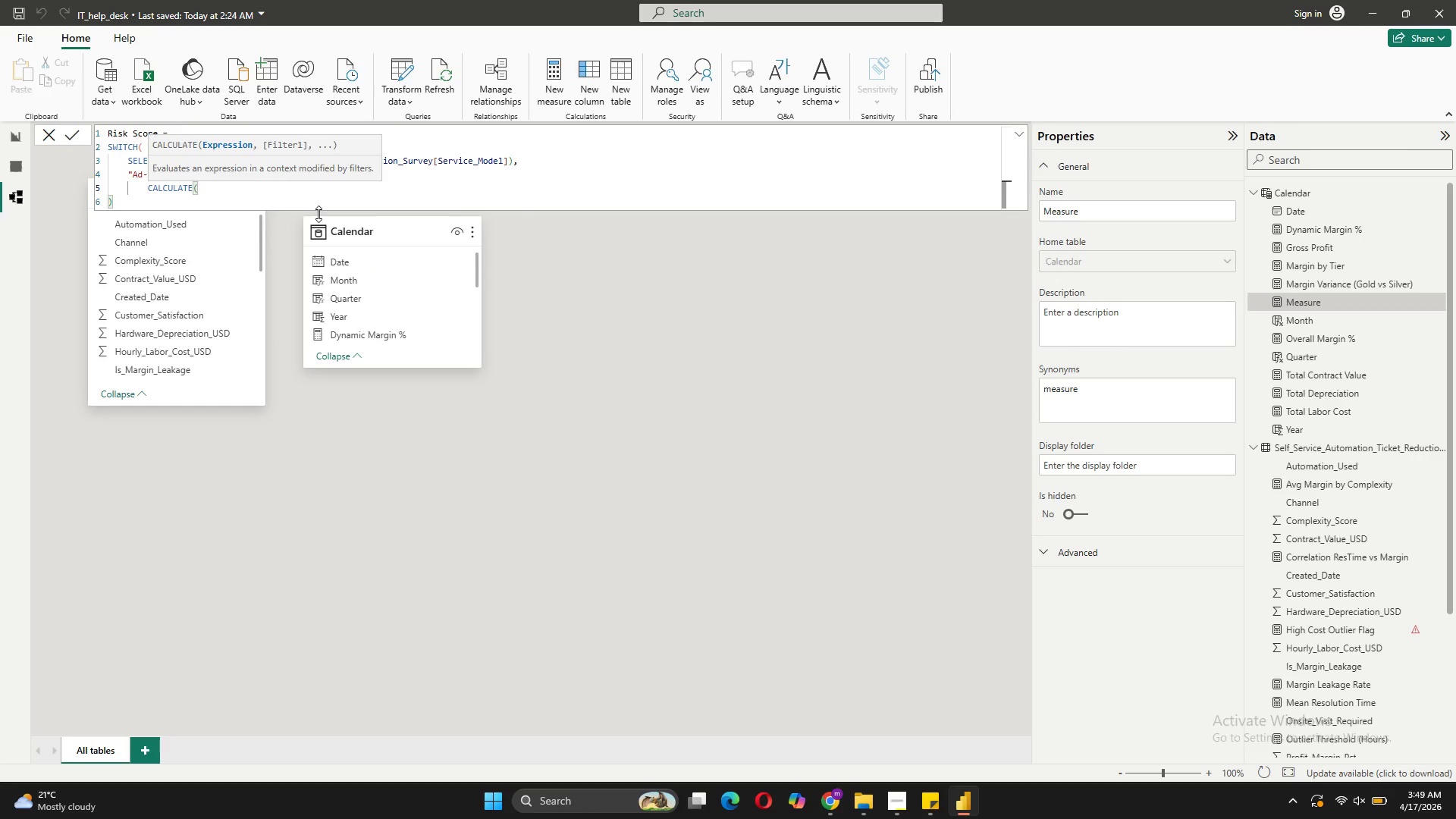 
key(CapsLock)
 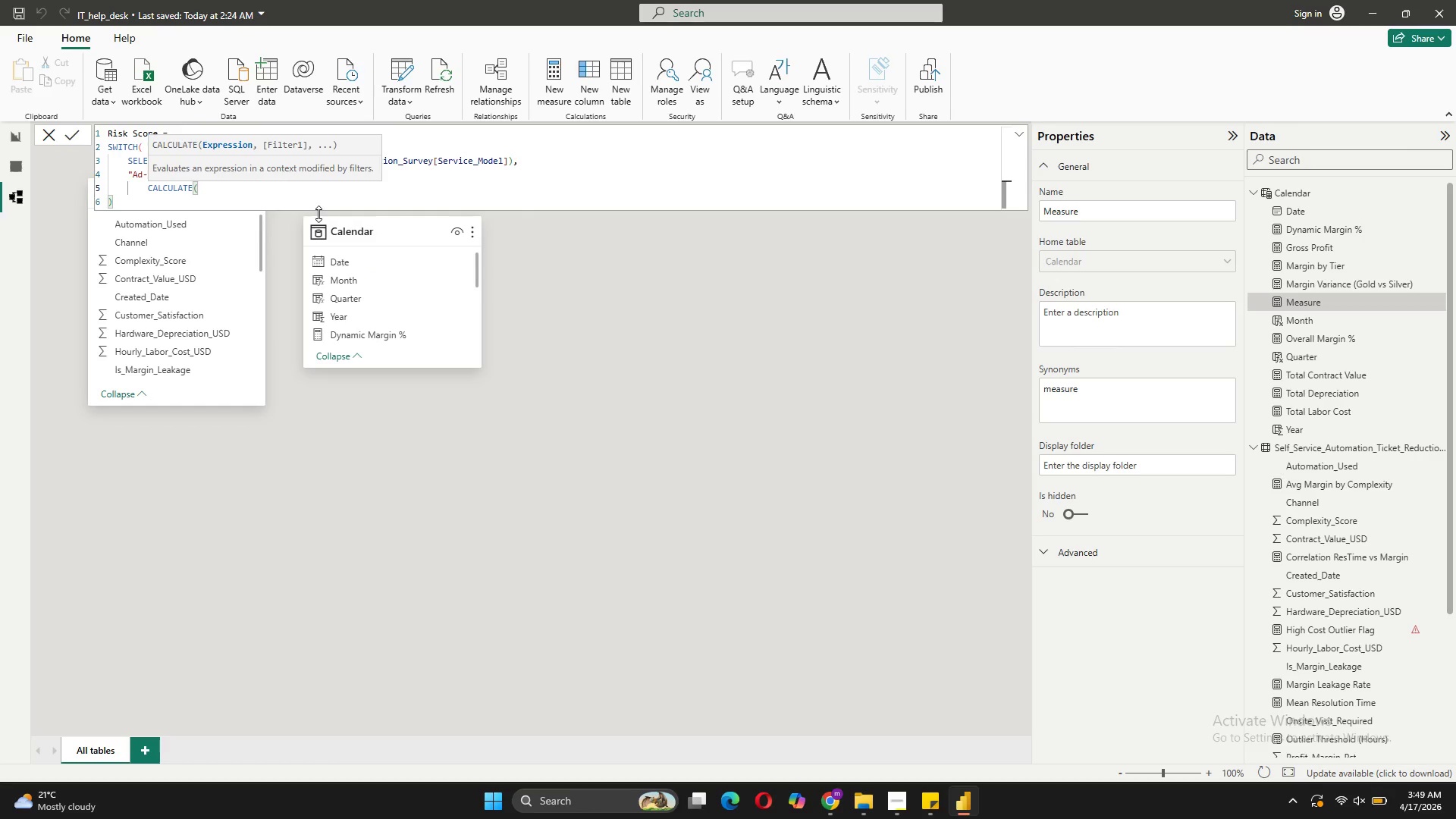 
key(CapsLock)
 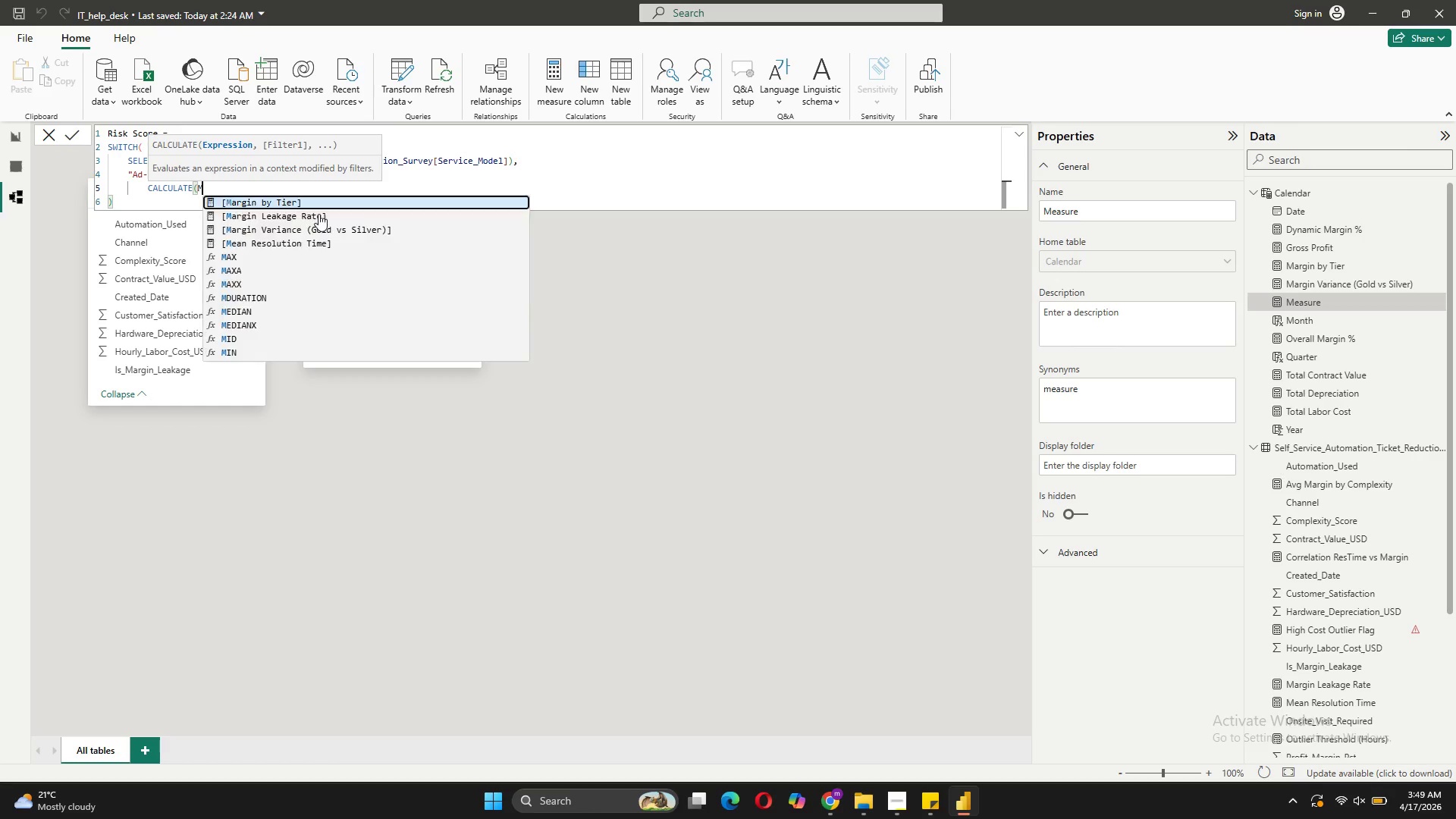 
key(M)
 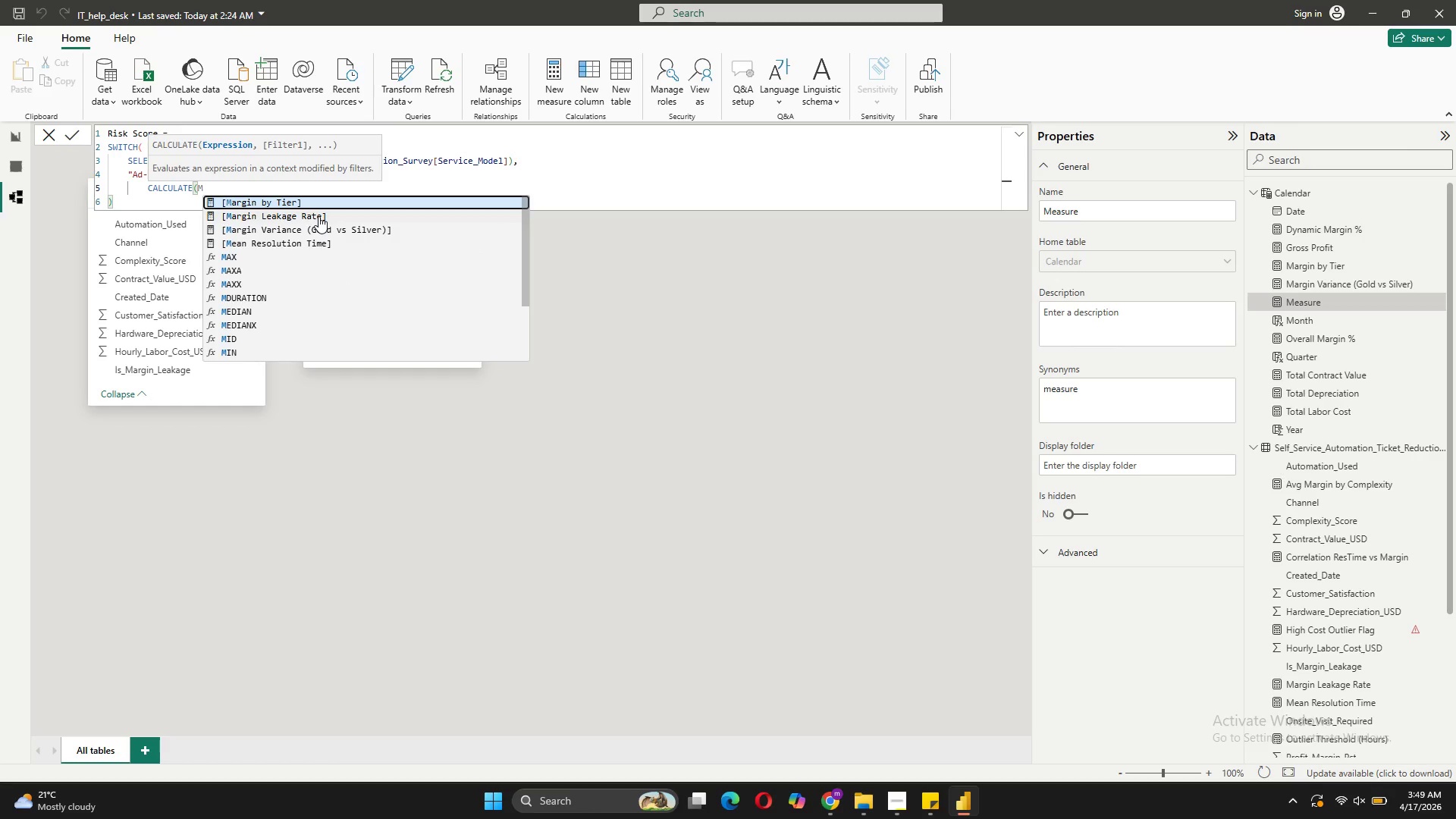 
left_click([318, 216])
 